 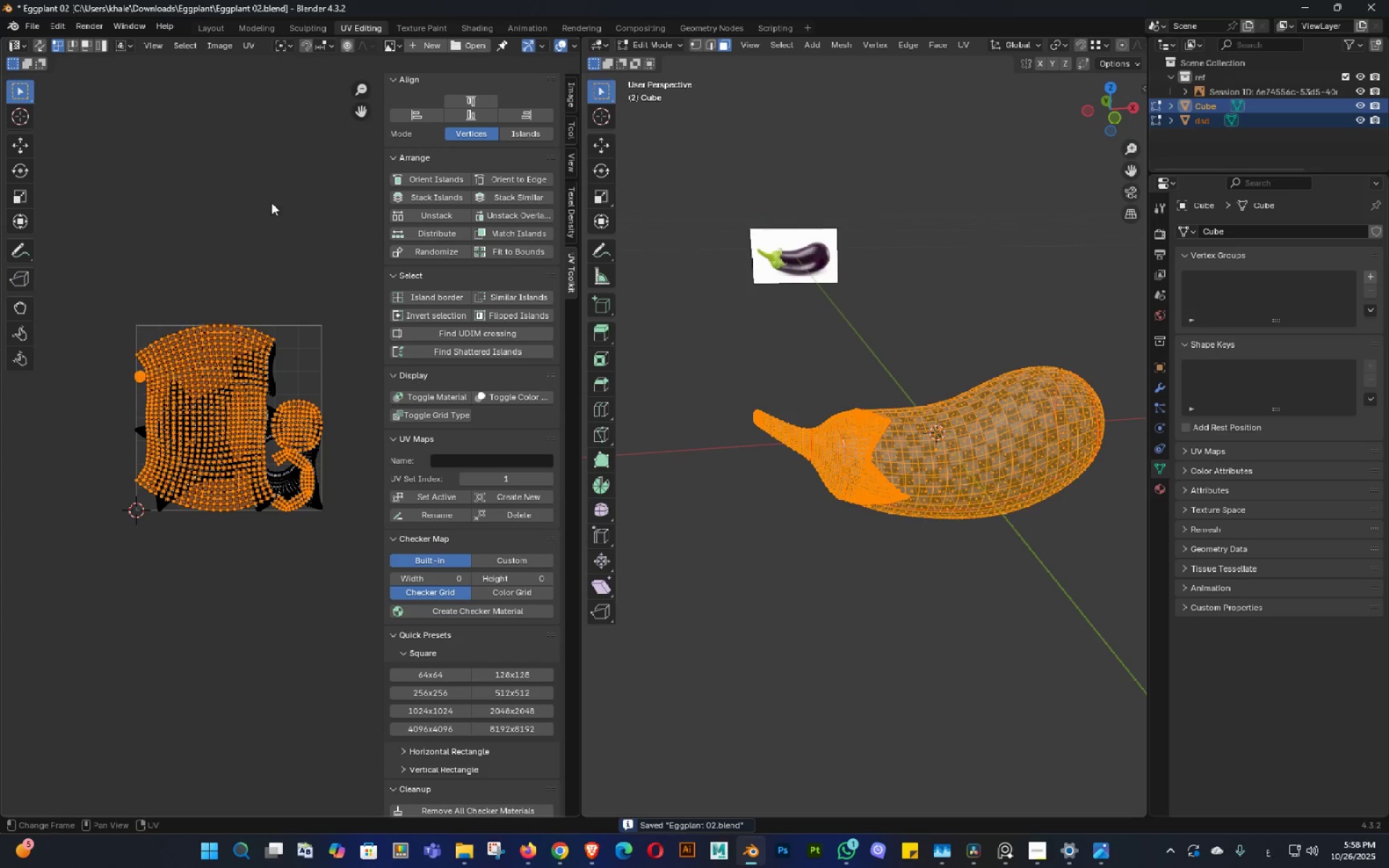 
hold_key(key=Tab, duration=0.46)
 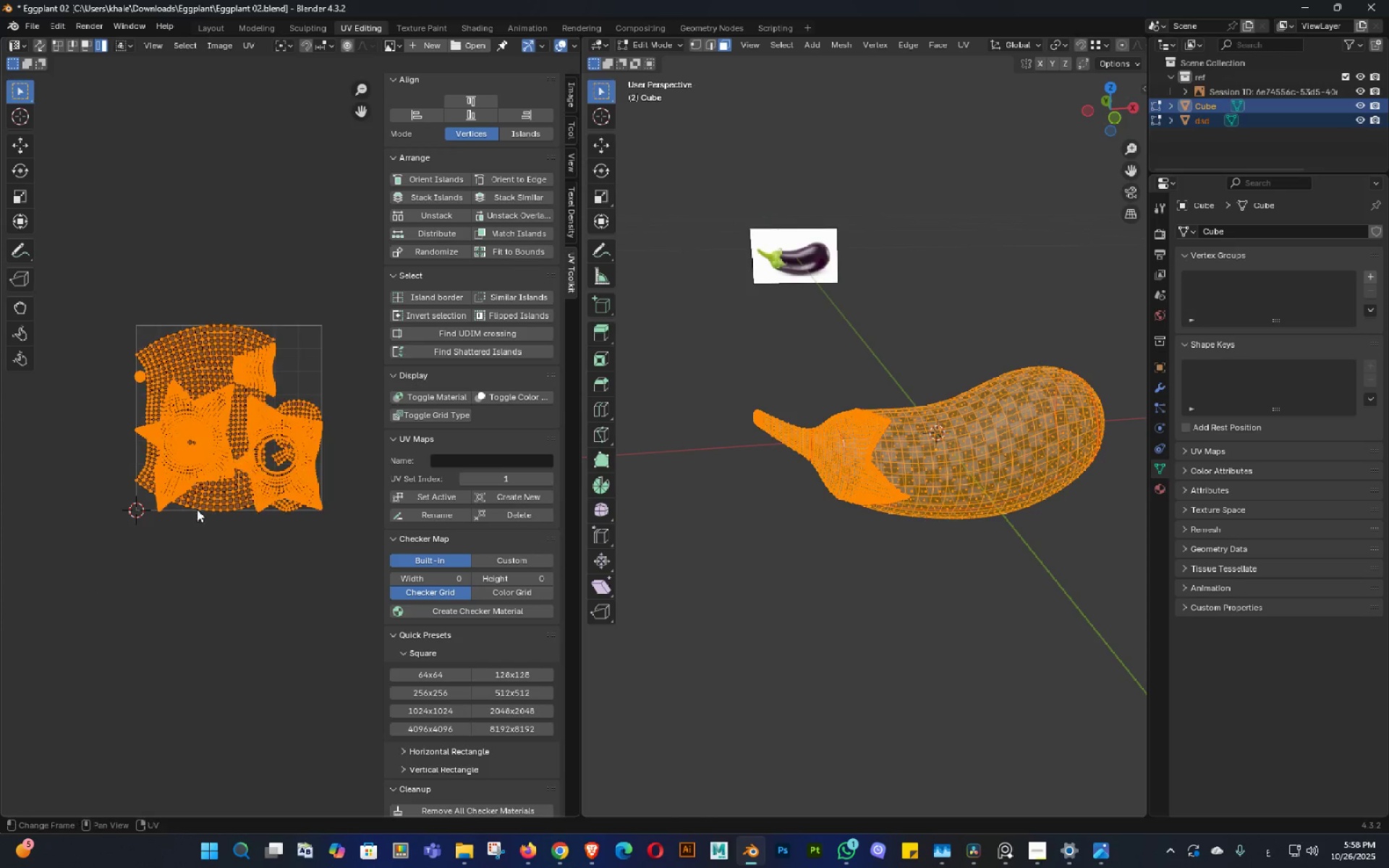 
right_click([319, 420])
 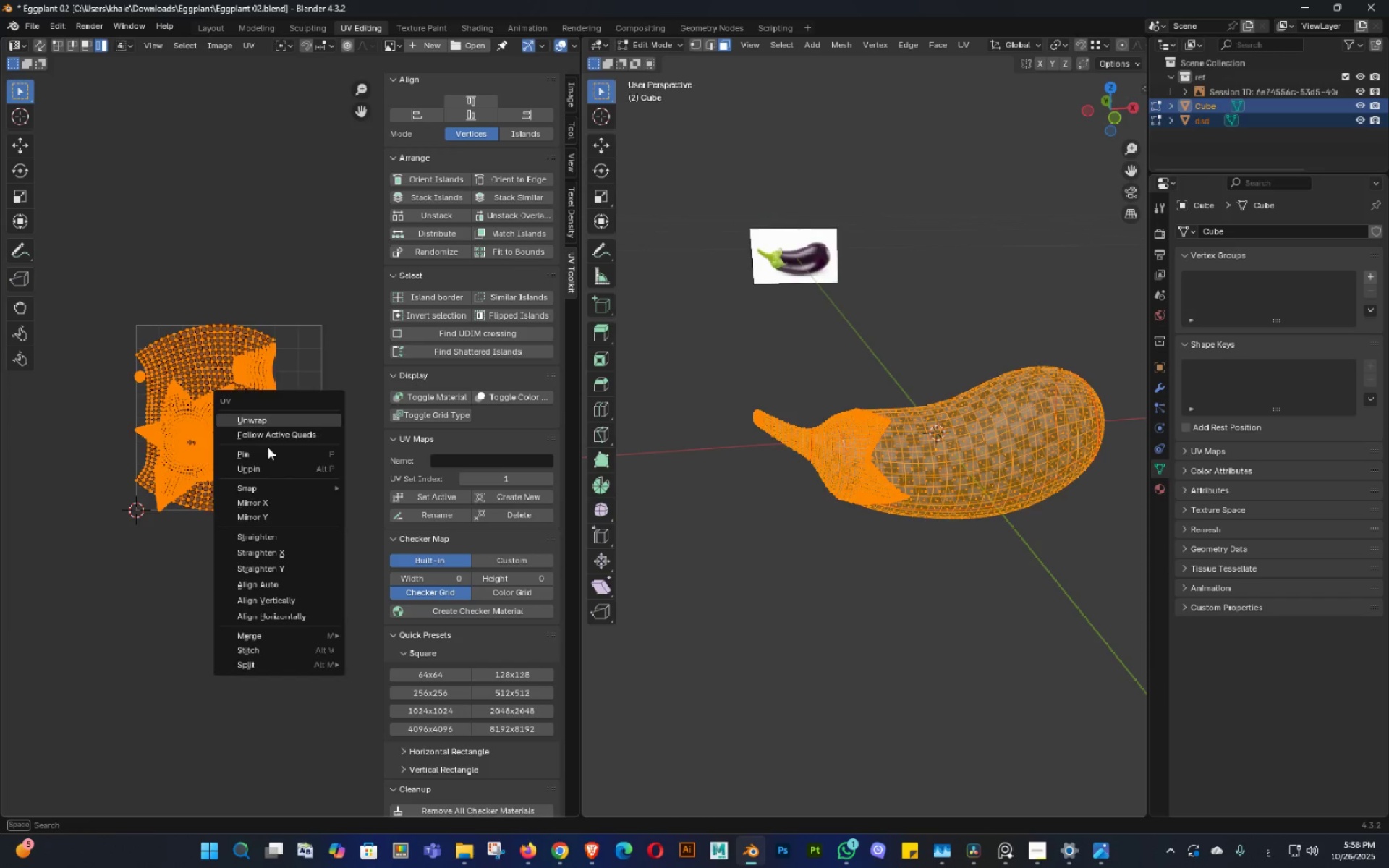 
scroll: coordinate [266, 448], scroll_direction: up, amount: 2.0
 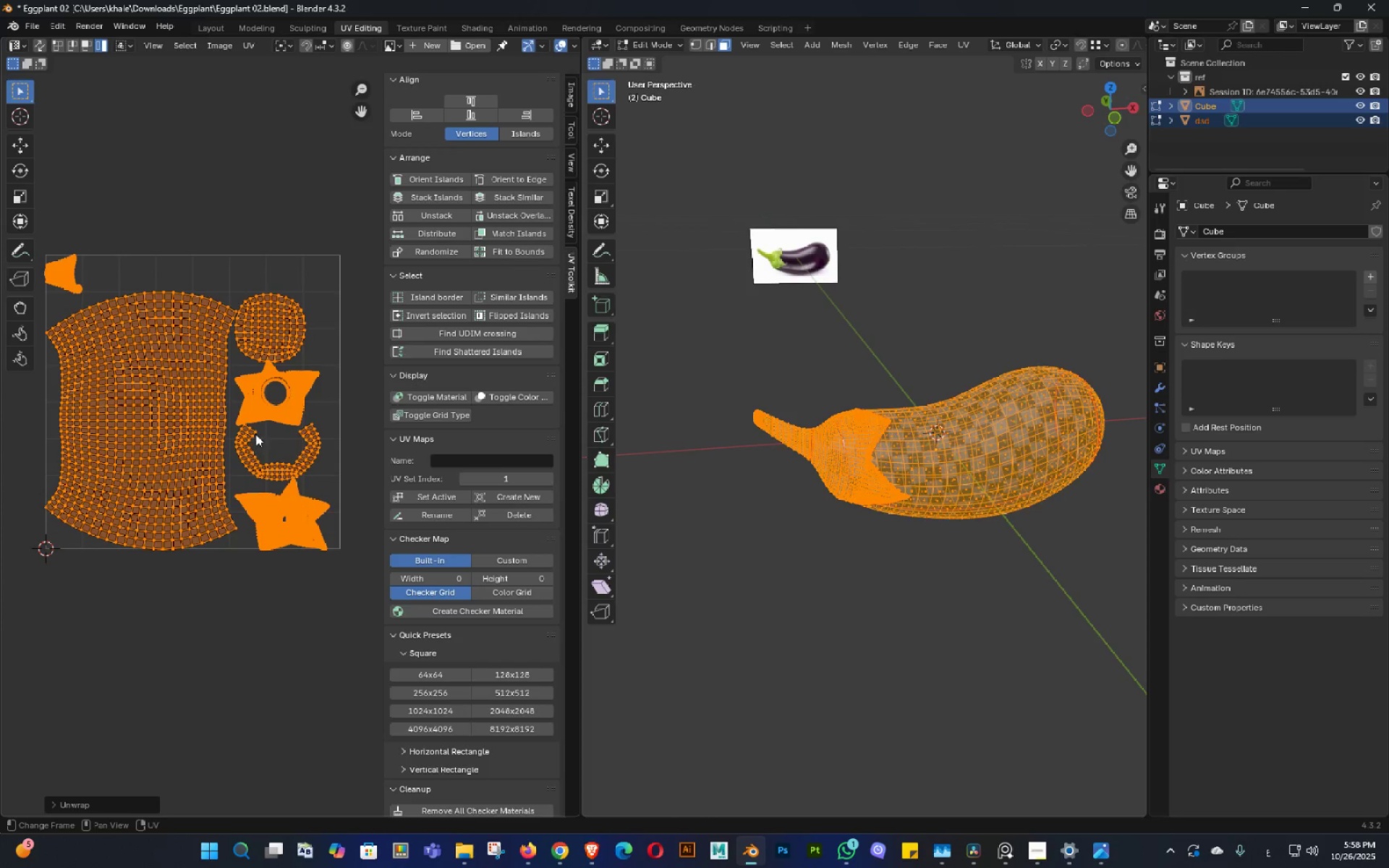 
key(Control+ControlLeft)
 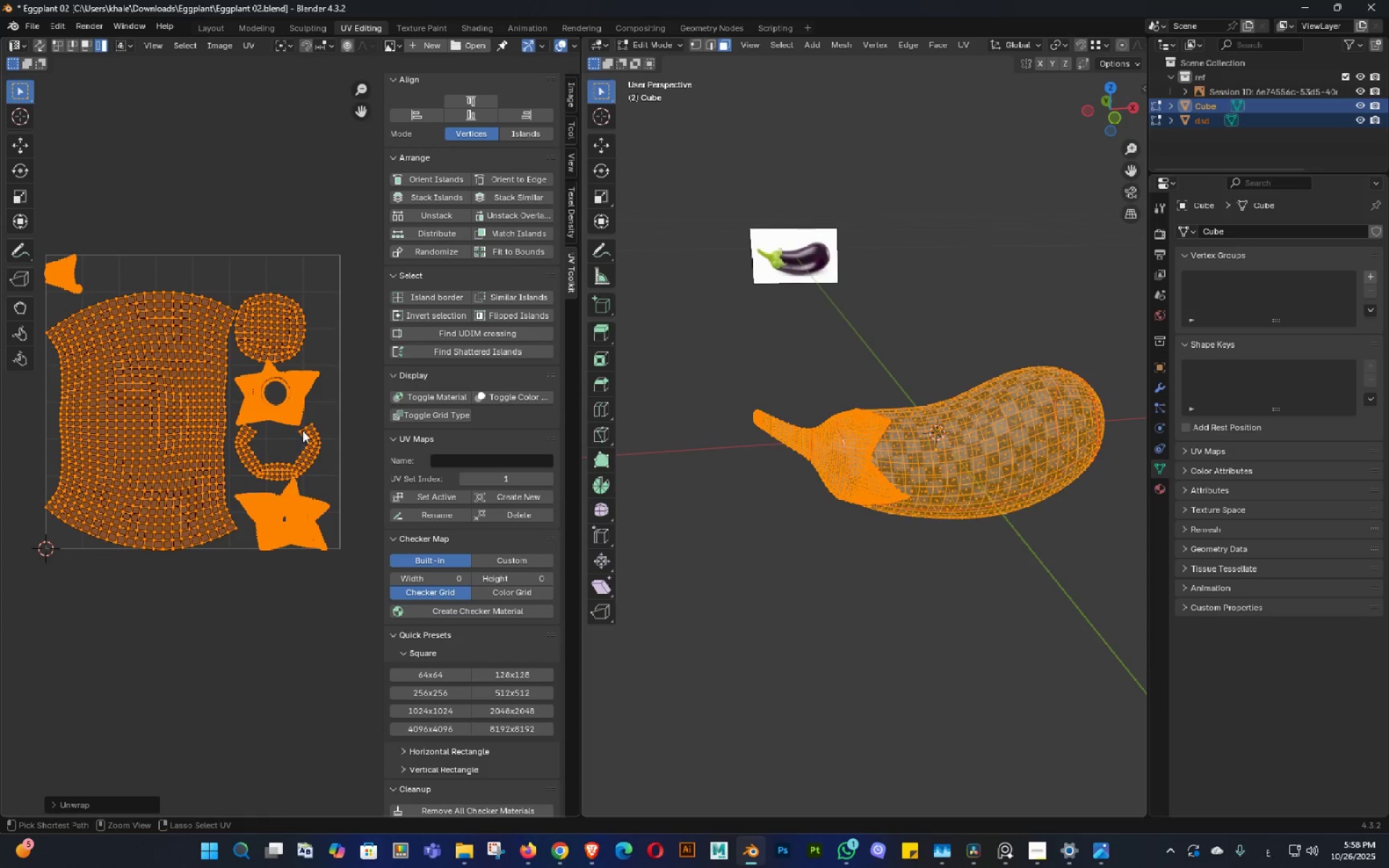 
key(Control+S)
 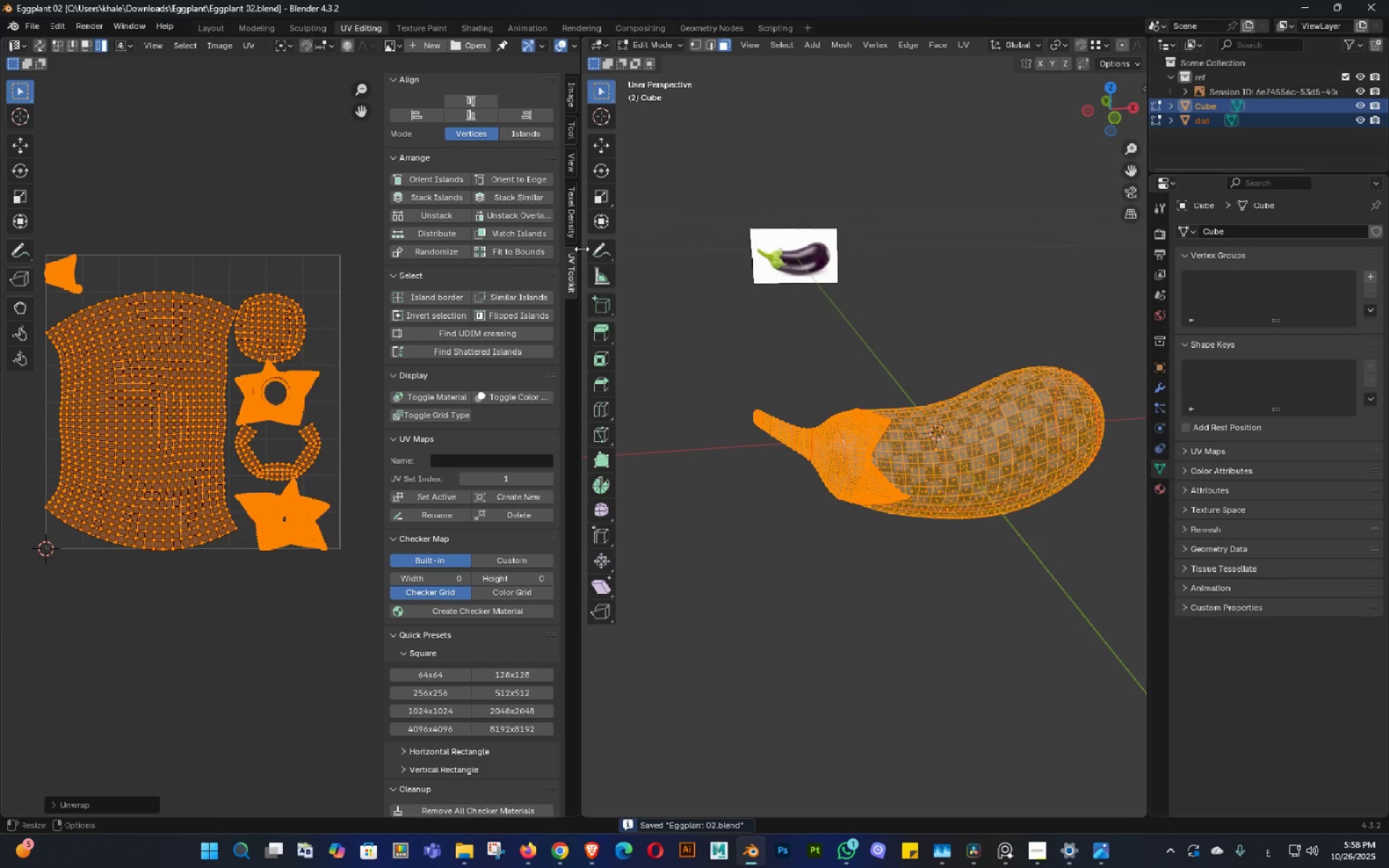 
left_click([569, 216])
 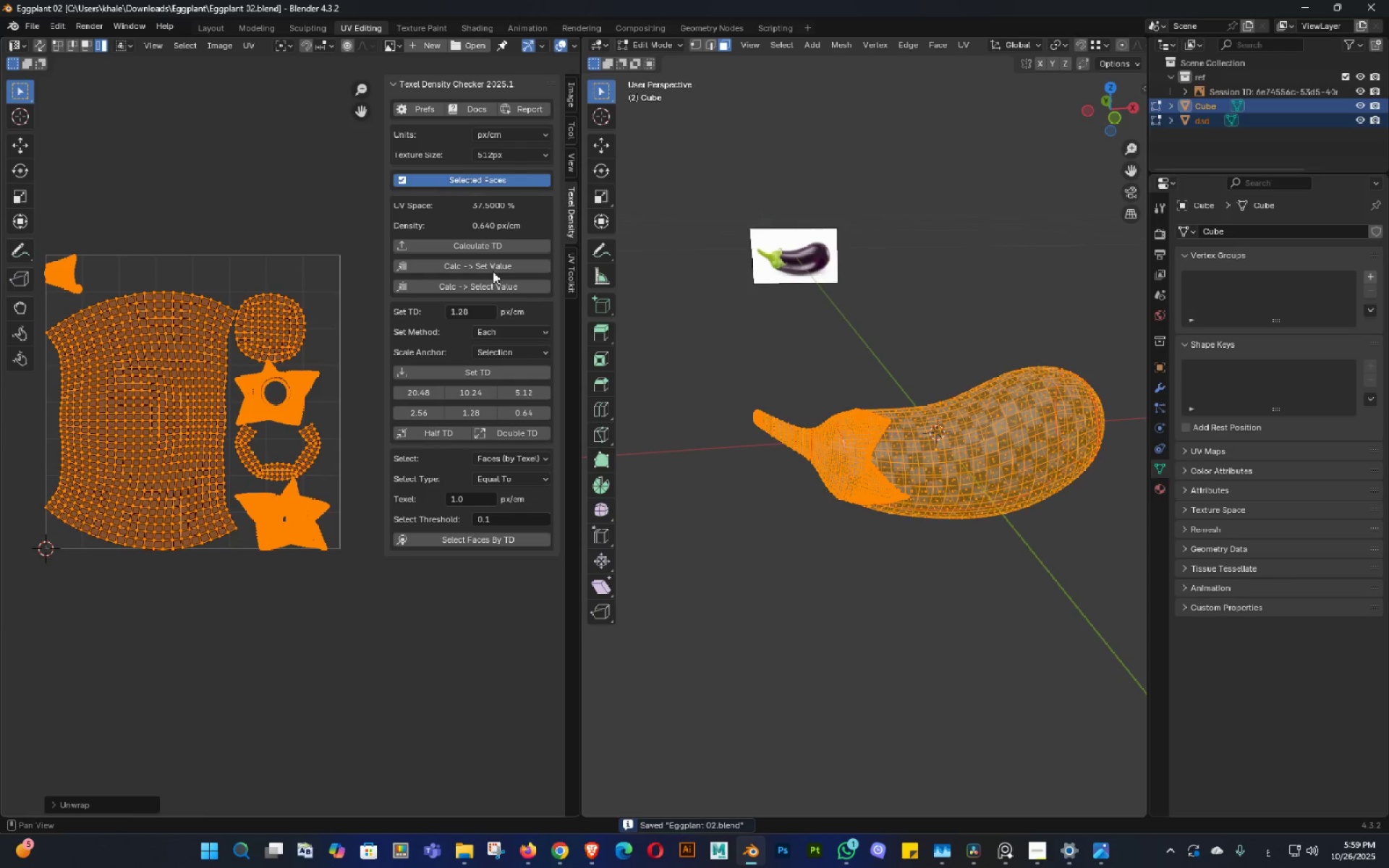 
left_click([486, 242])
 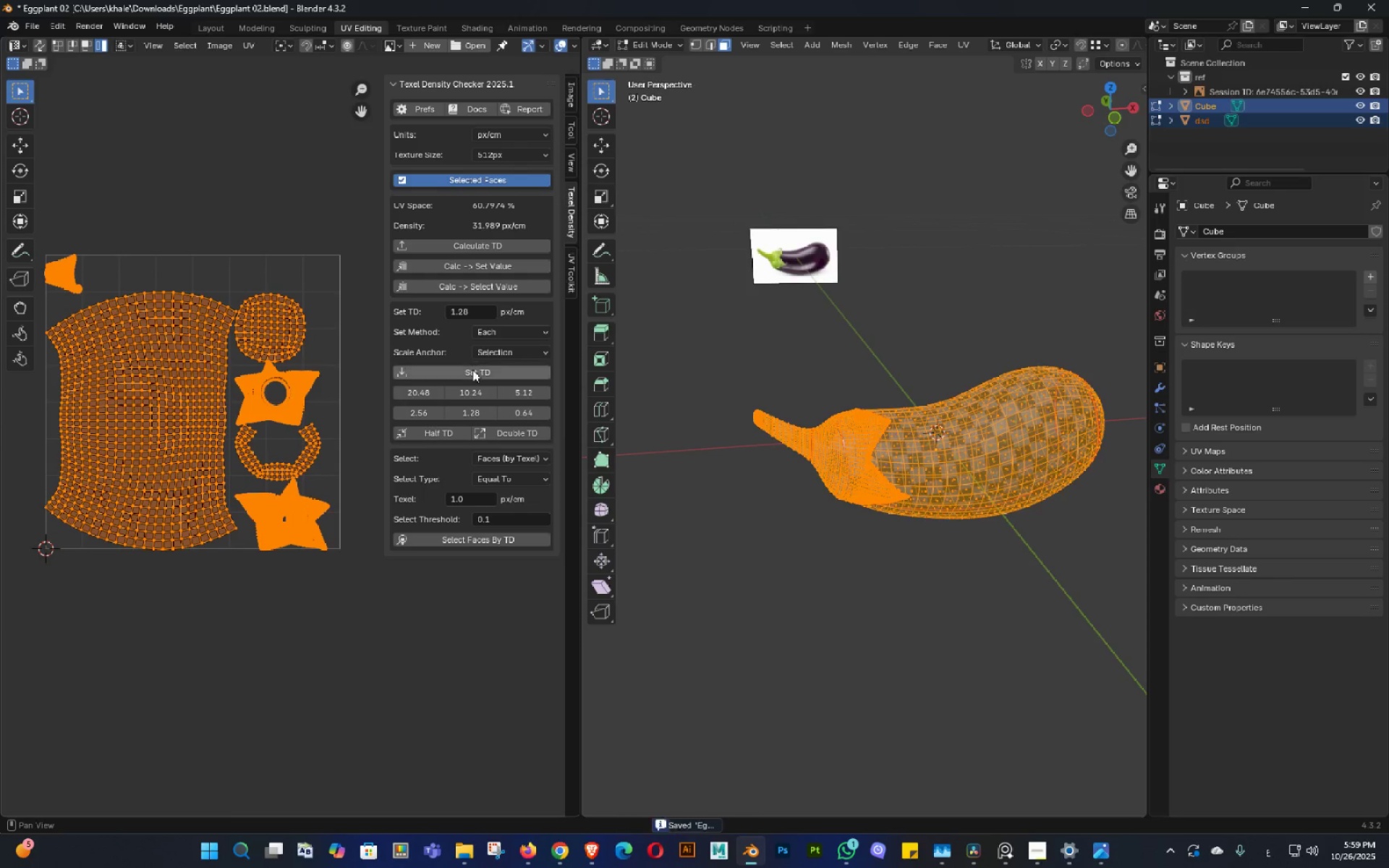 
left_click([472, 370])
 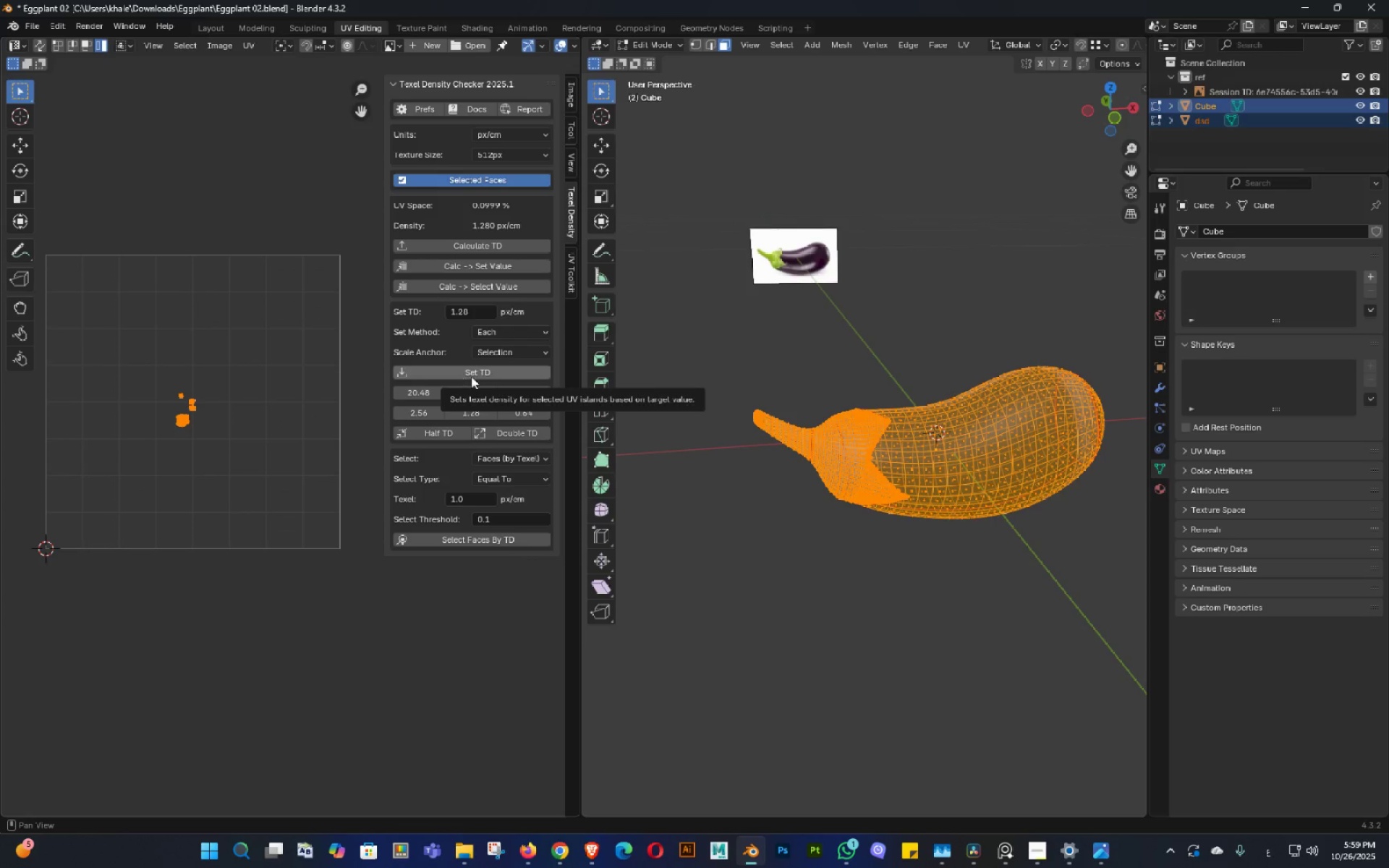 
key(Control+ControlLeft)
 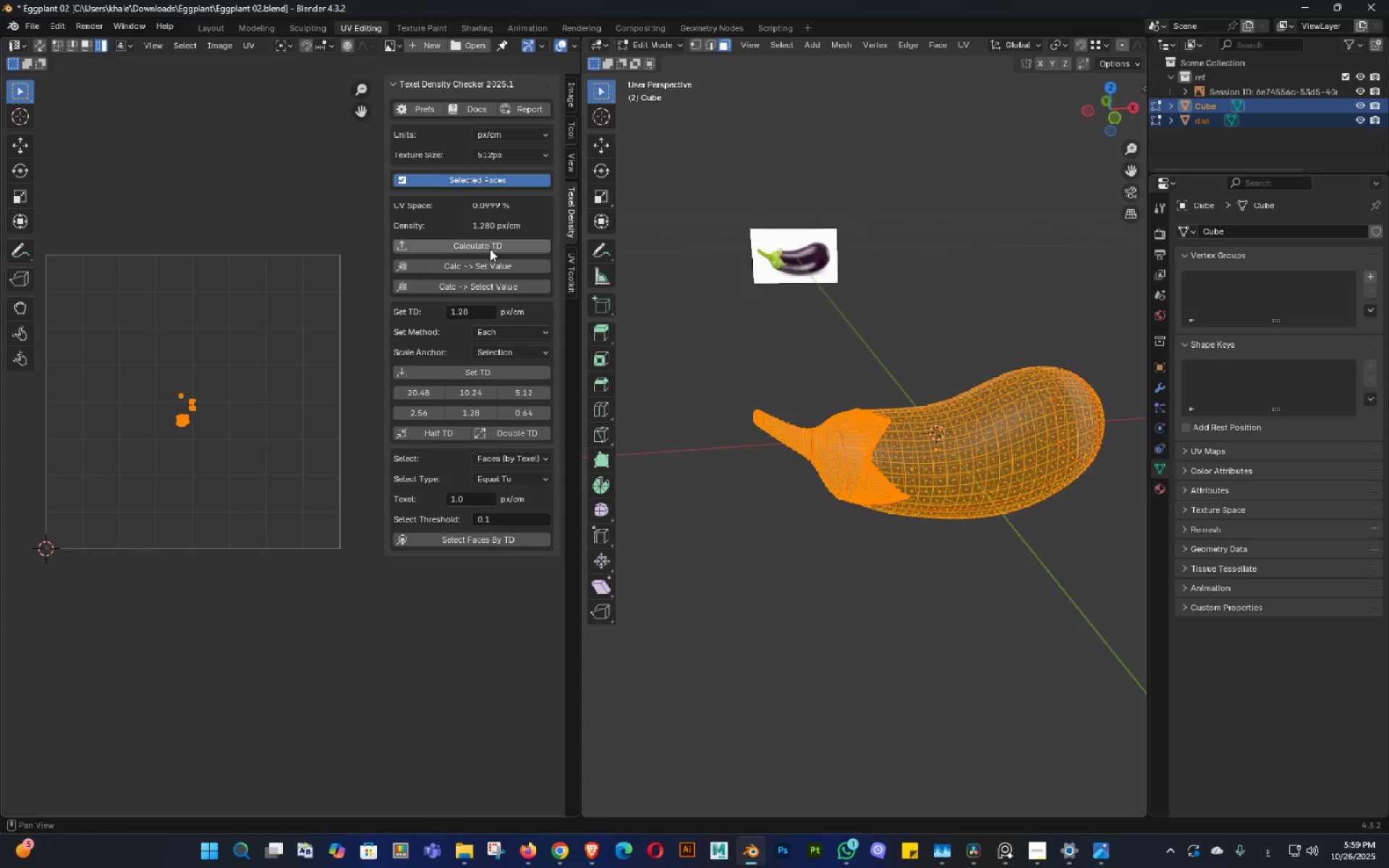 
key(Control+ControlLeft)
 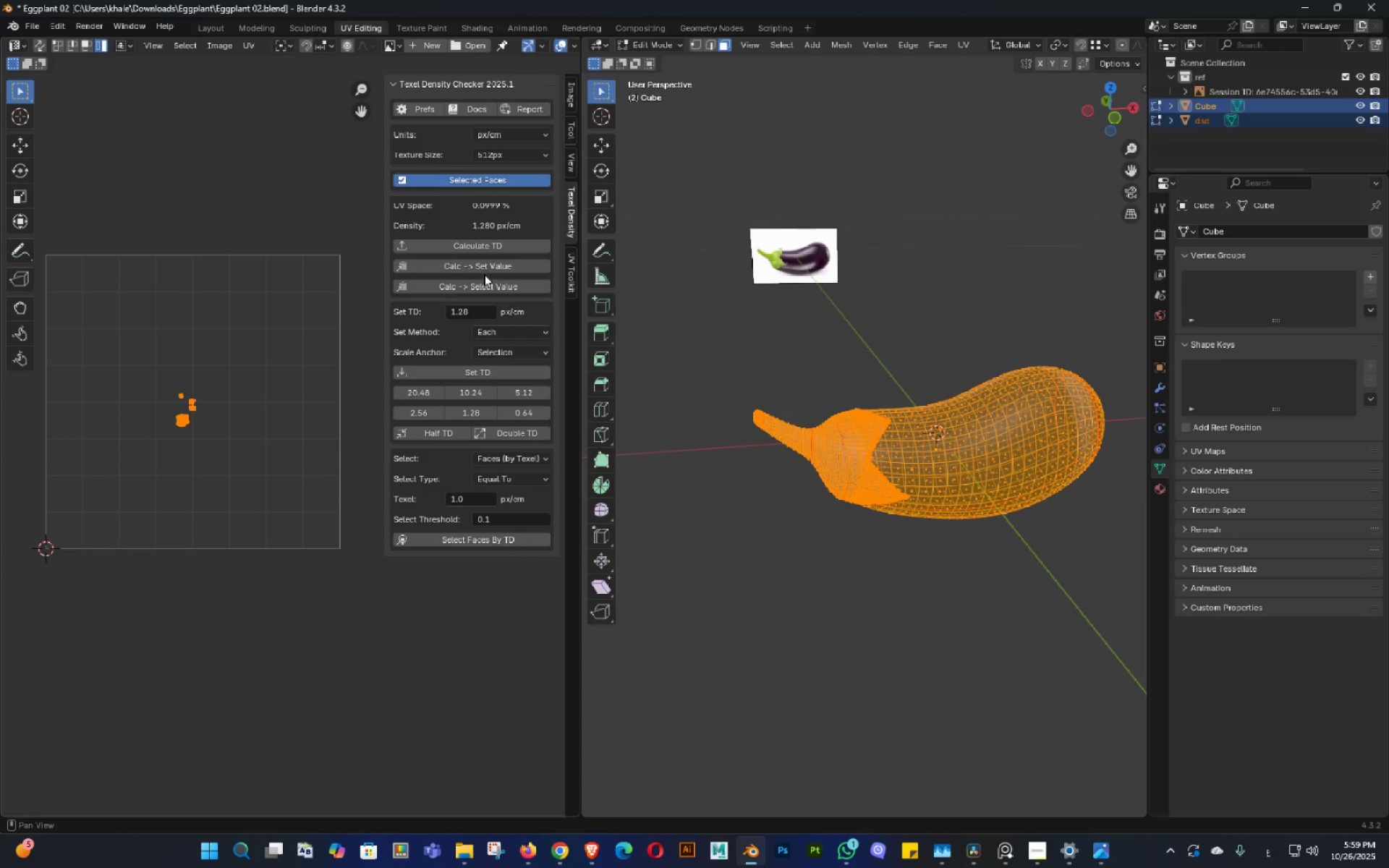 
left_click([484, 264])
 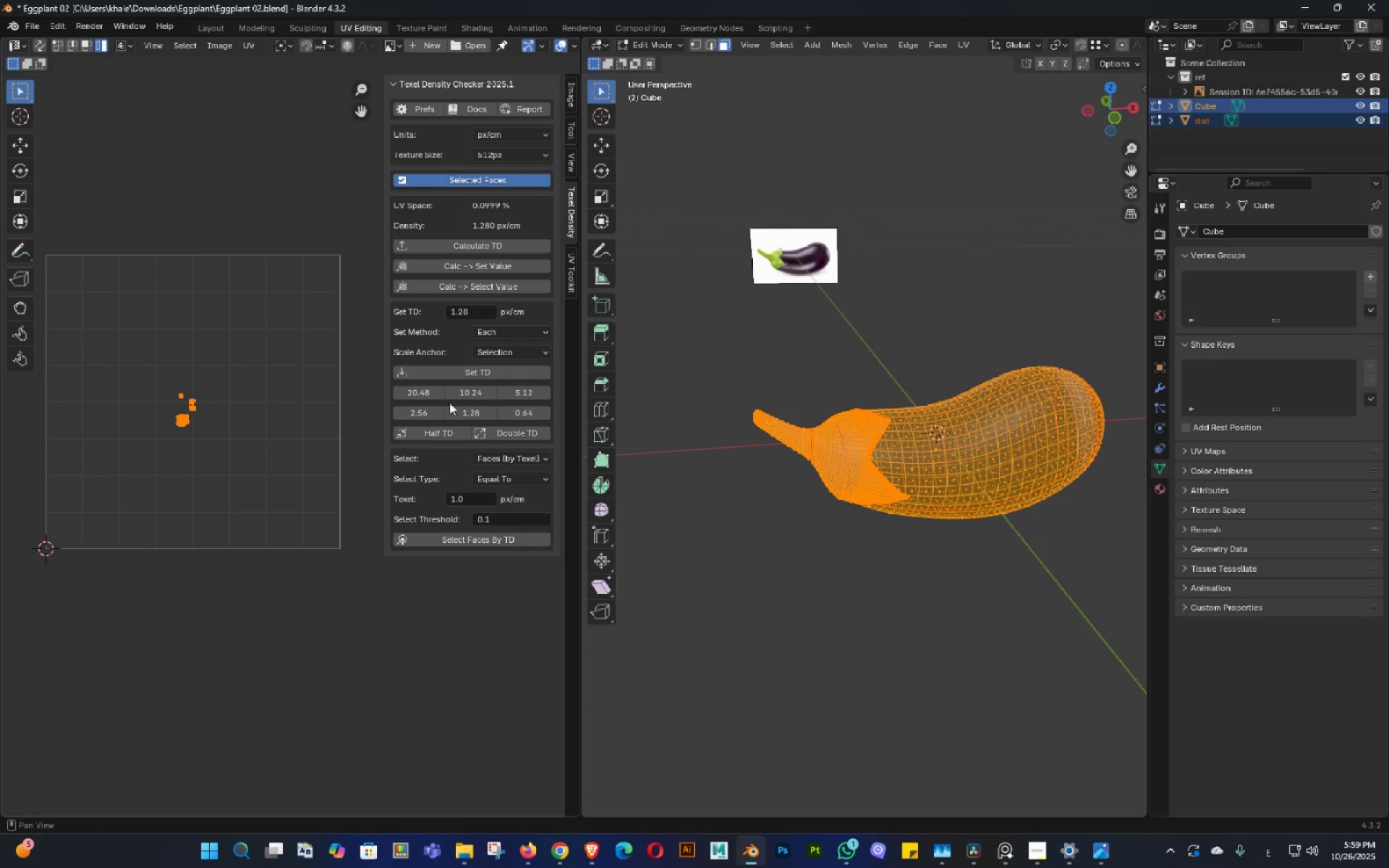 
wait(5.58)
 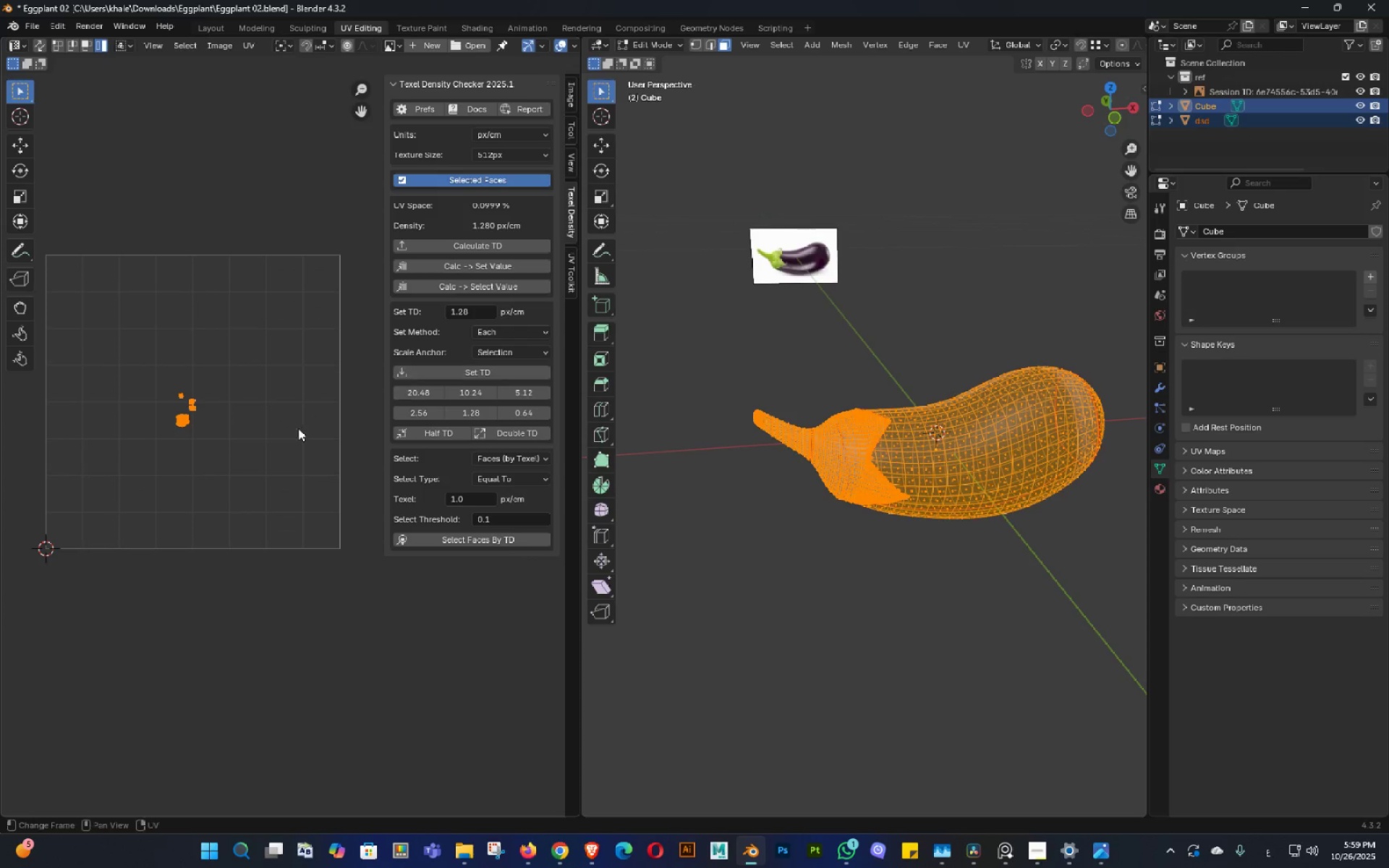 
left_click([465, 391])
 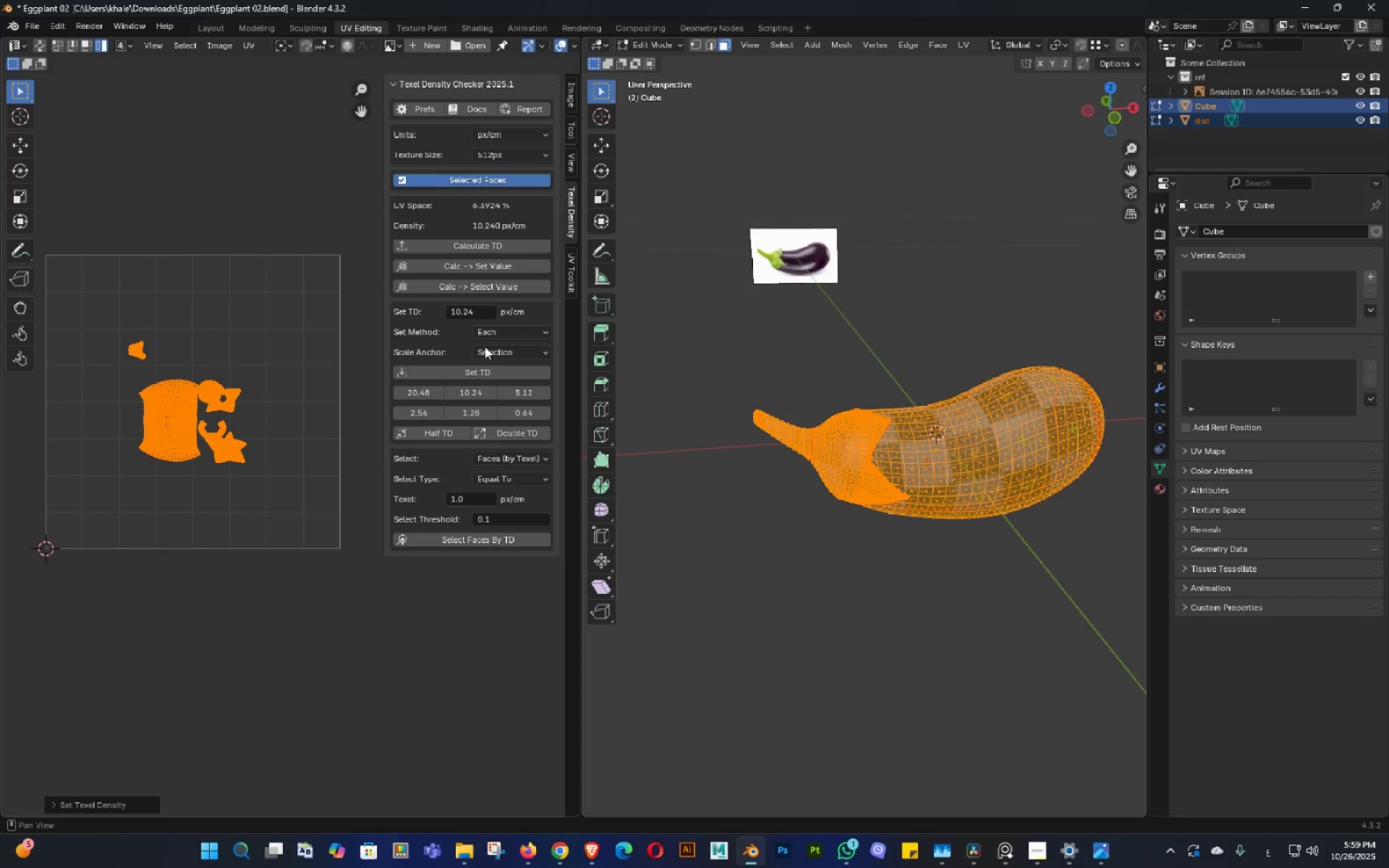 
left_click([483, 374])
 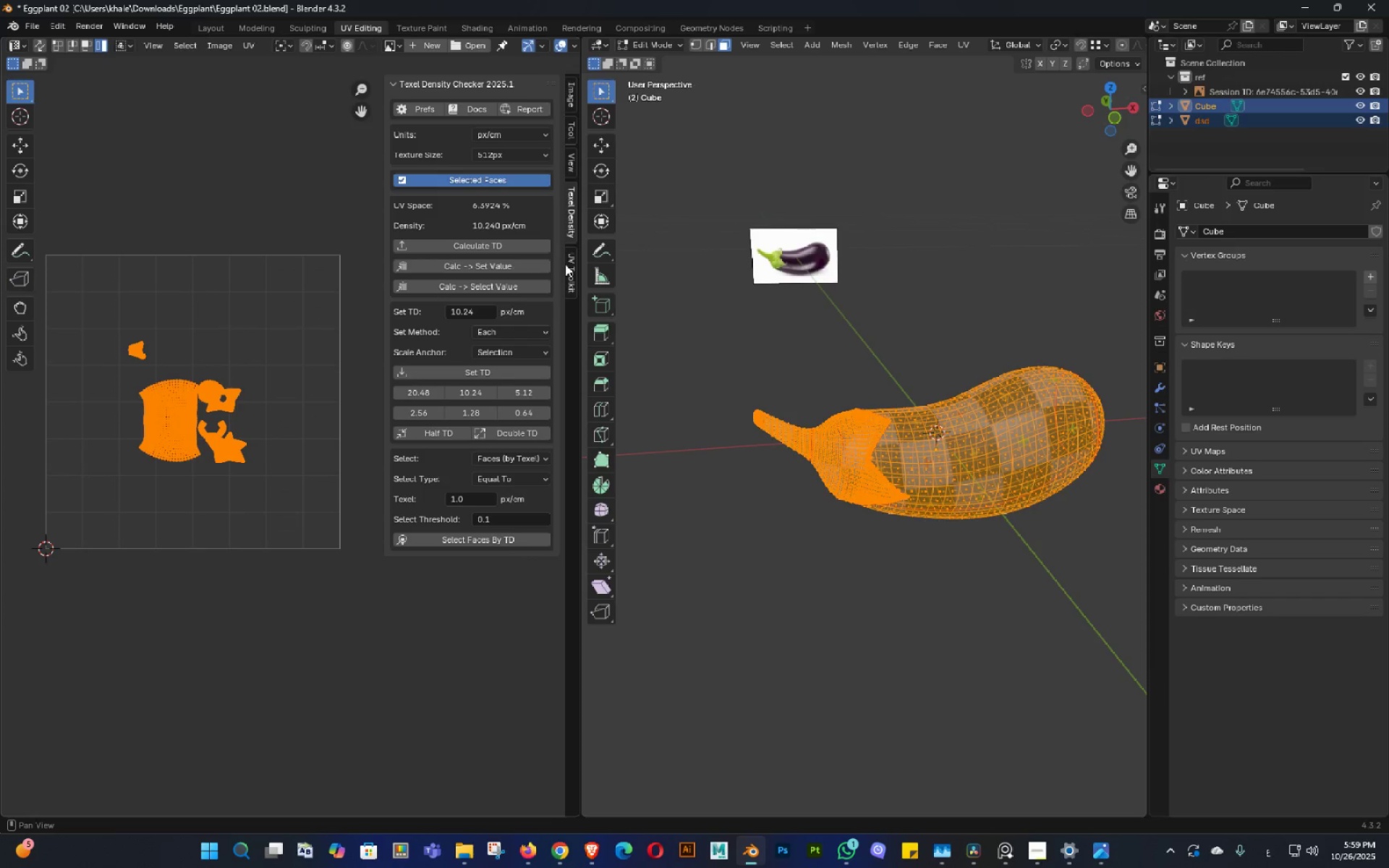 
left_click([445, 200])
 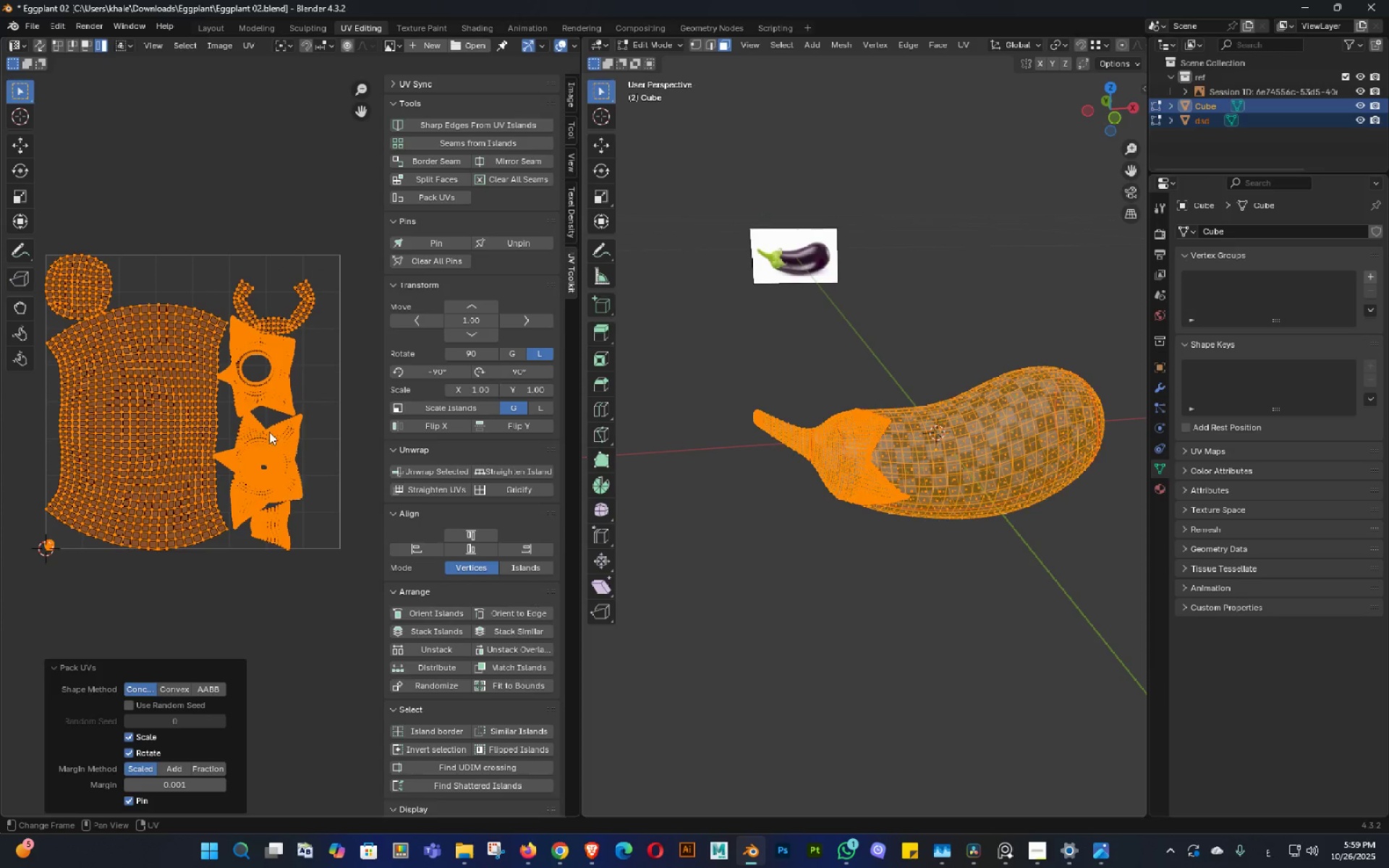 
hold_key(key=ShiftLeft, duration=0.3)
double_click([239, 532])
 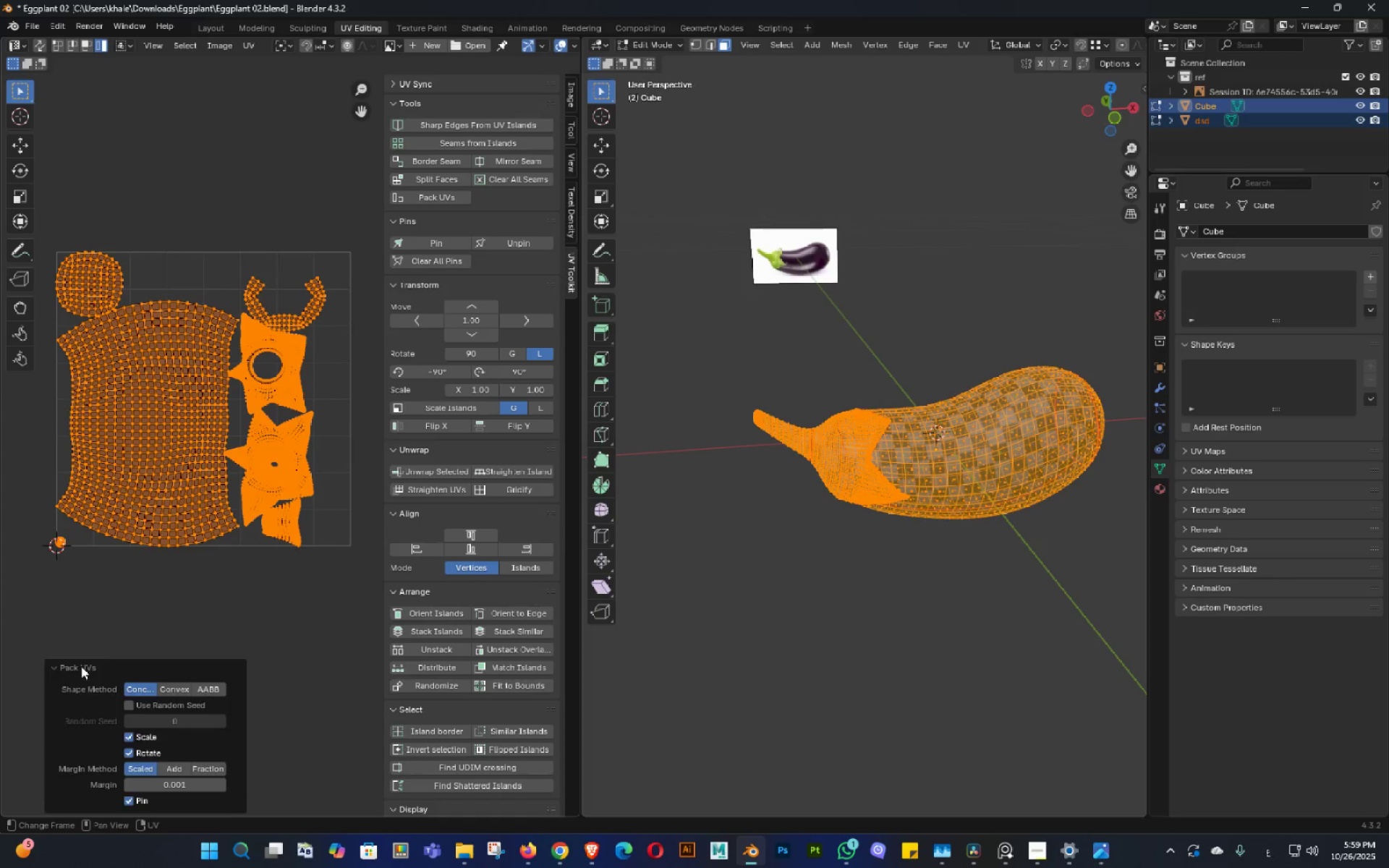 
left_click([81, 666])
 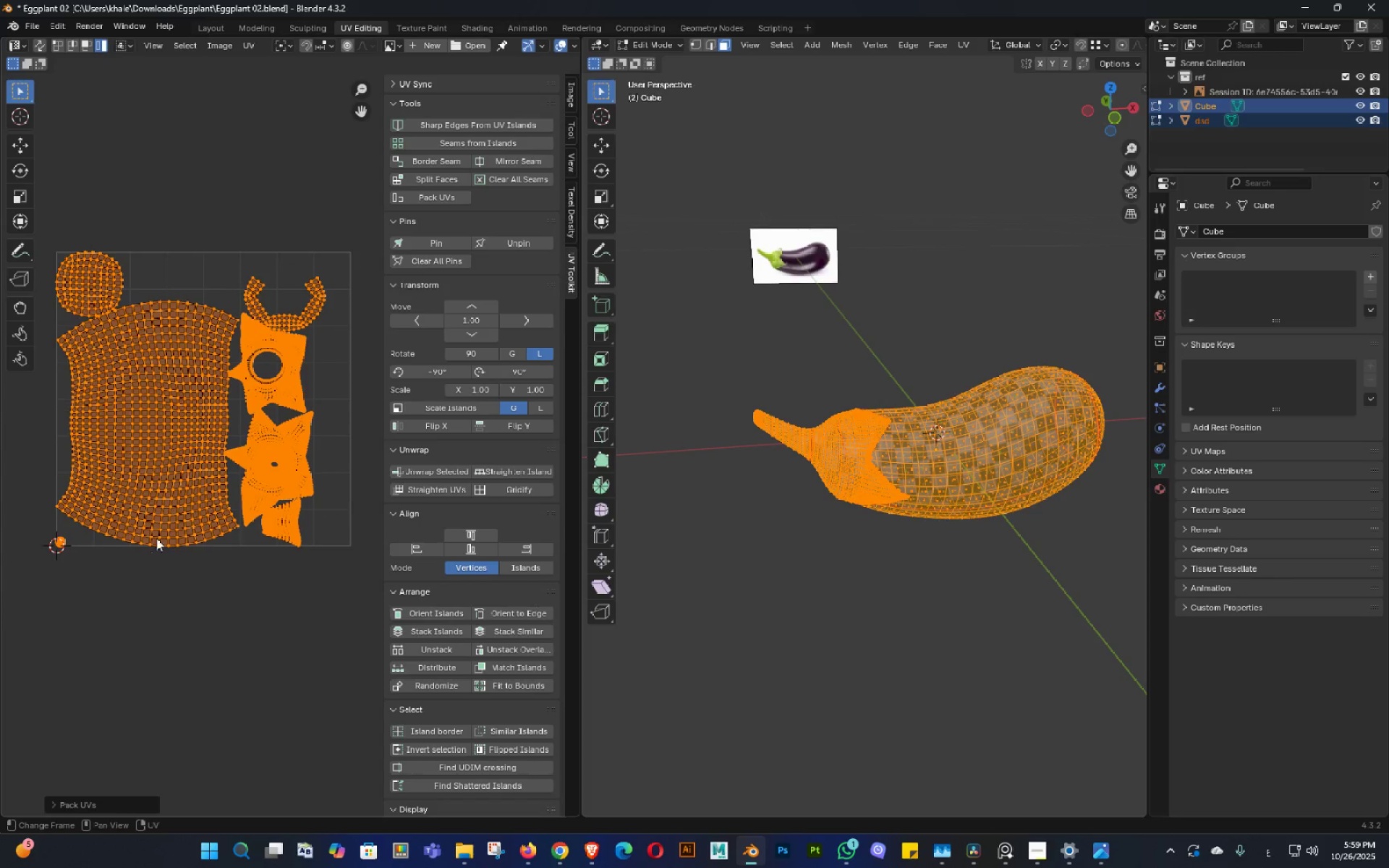 
scroll: coordinate [156, 533], scroll_direction: up, amount: 1.0
 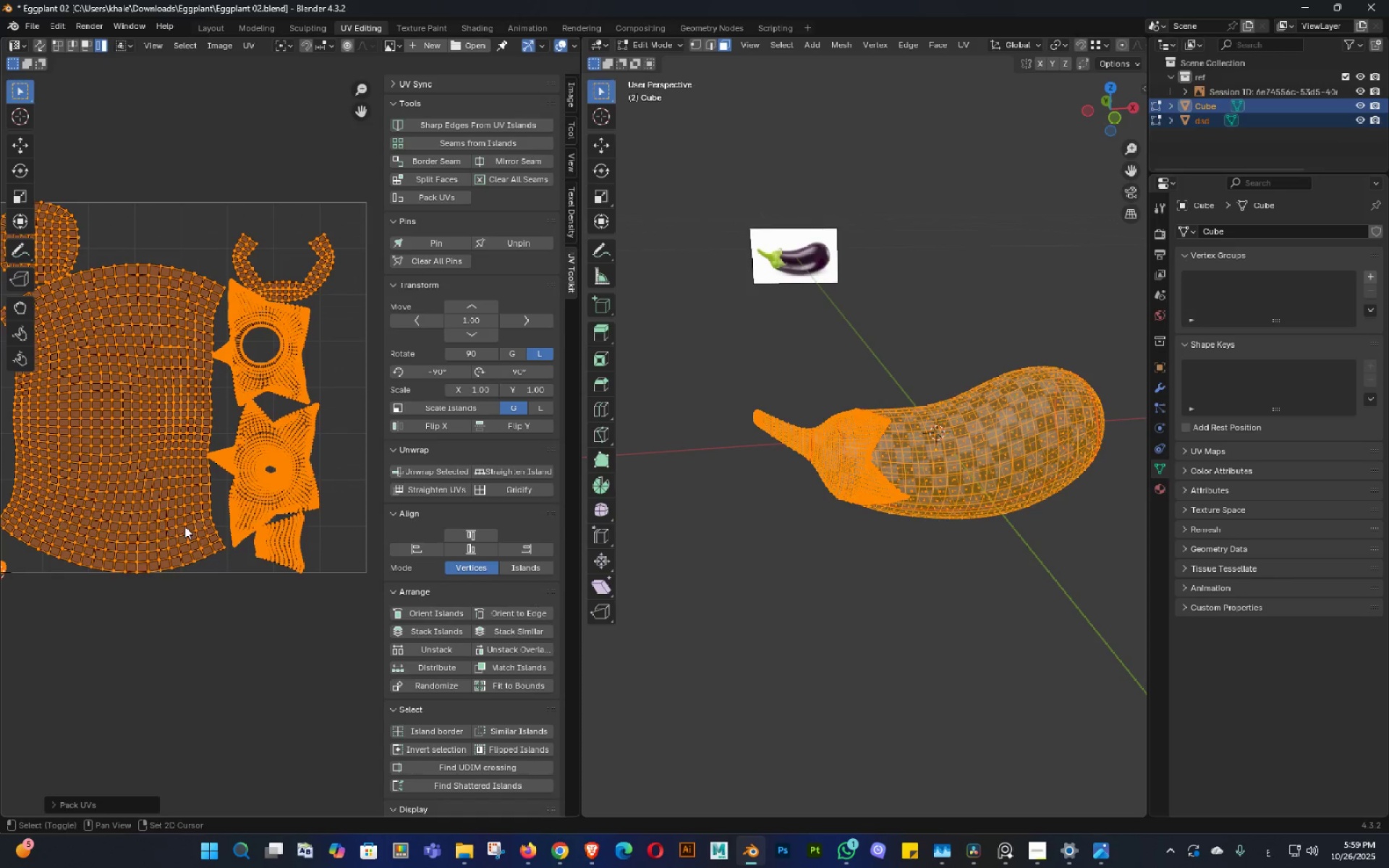 
hold_key(key=ShiftLeft, duration=0.32)
 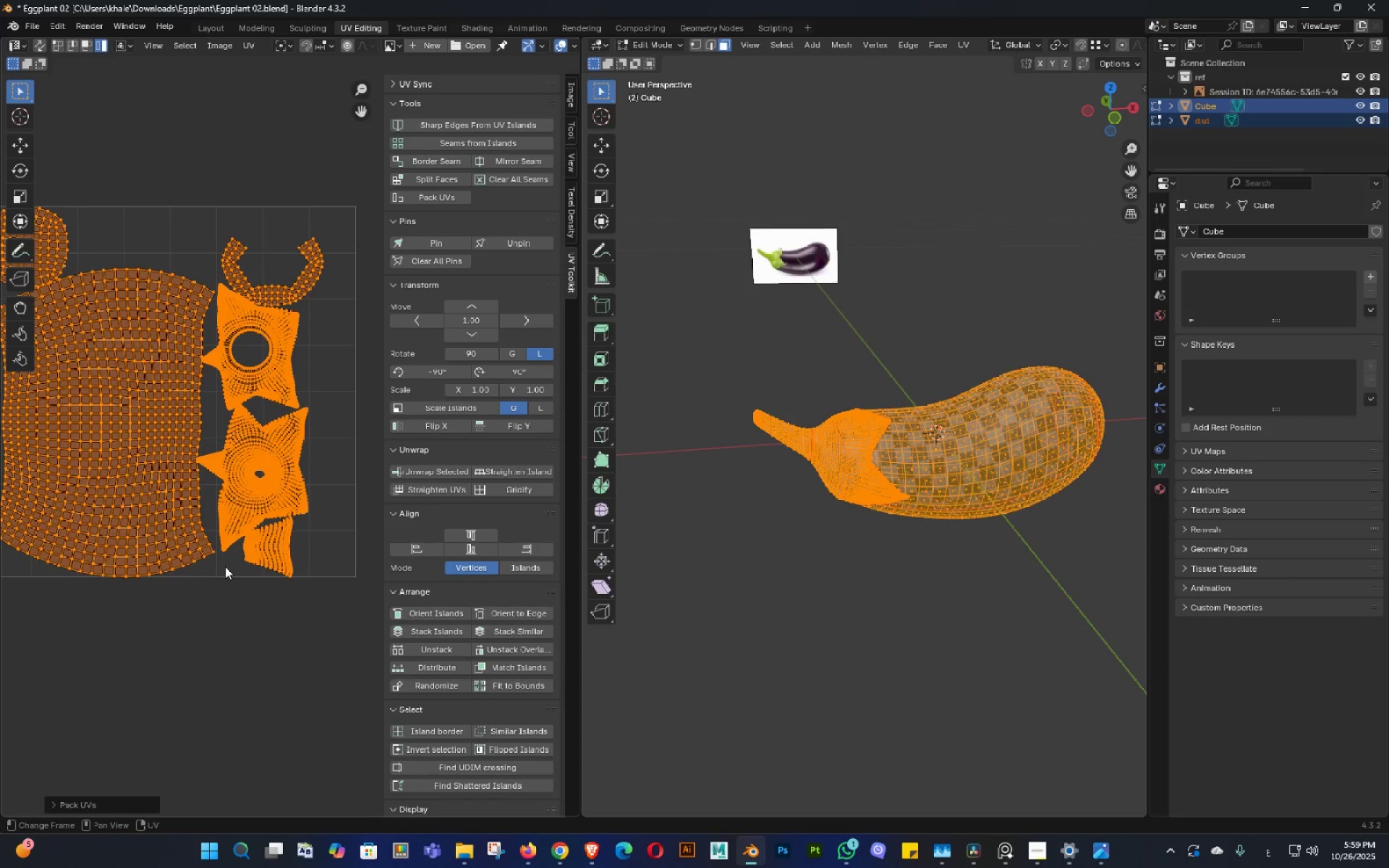 
key(N)
 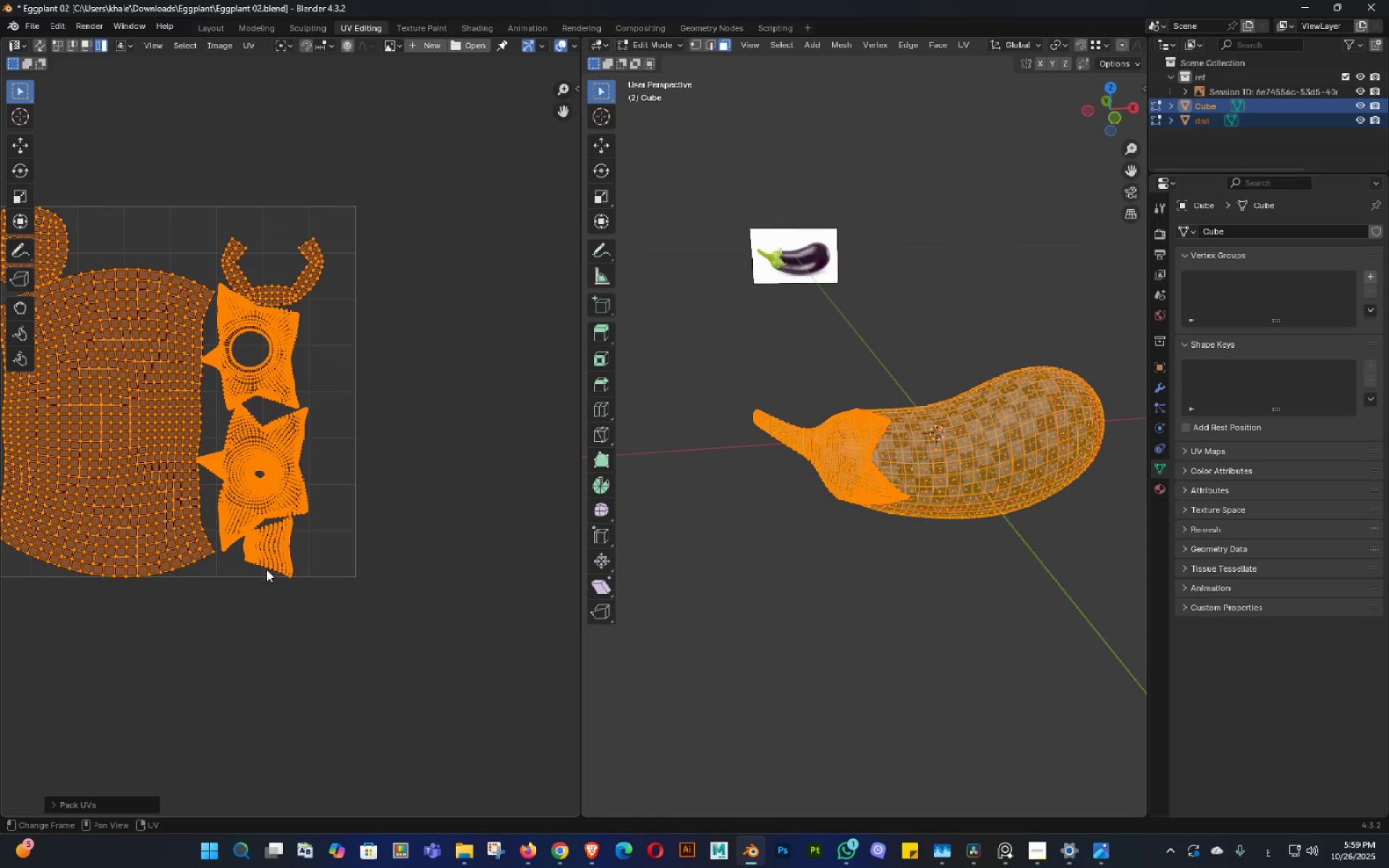 
hold_key(key=ShiftLeft, duration=0.34)
 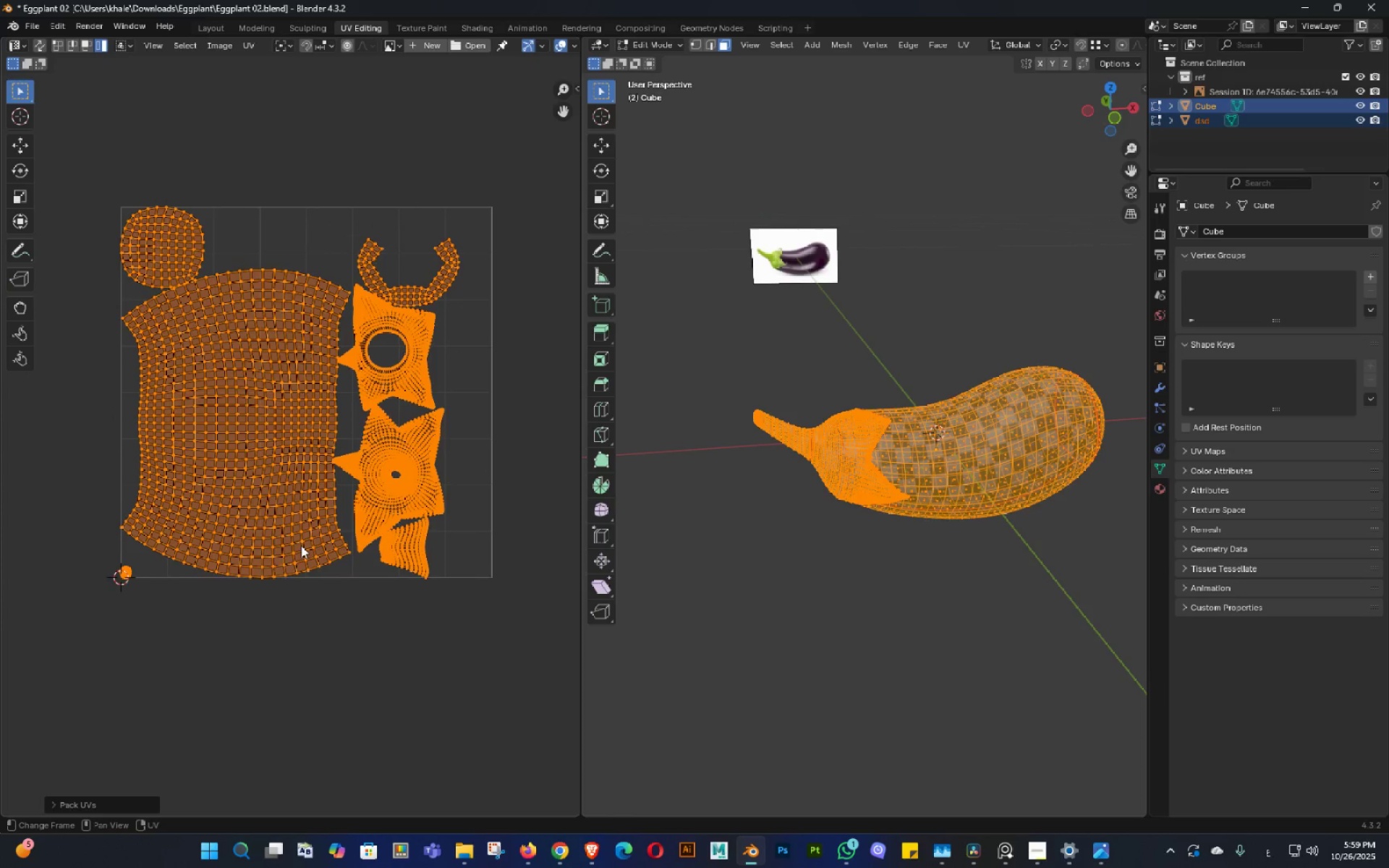 
triple_click([315, 545])
 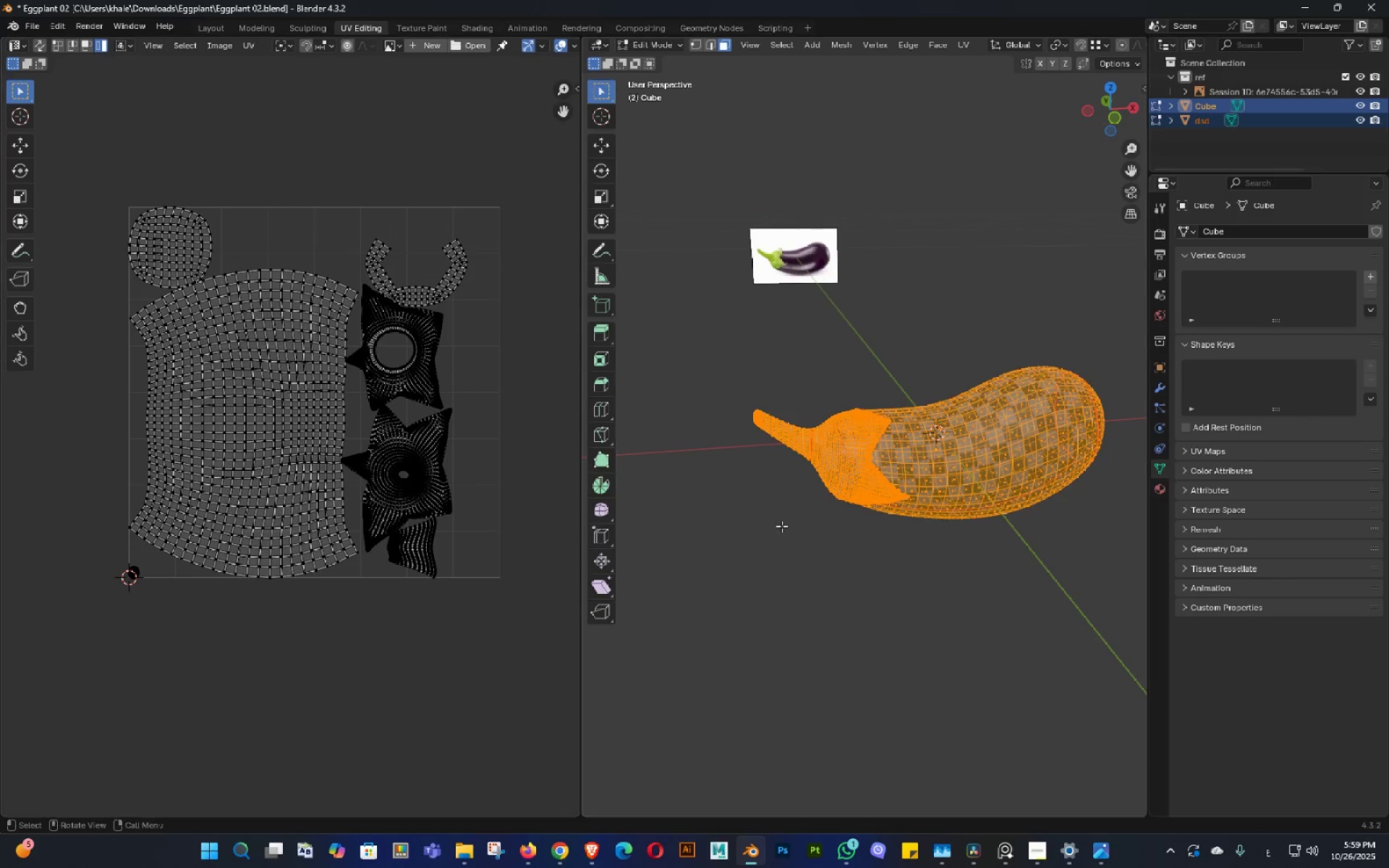 
key(Tab)
 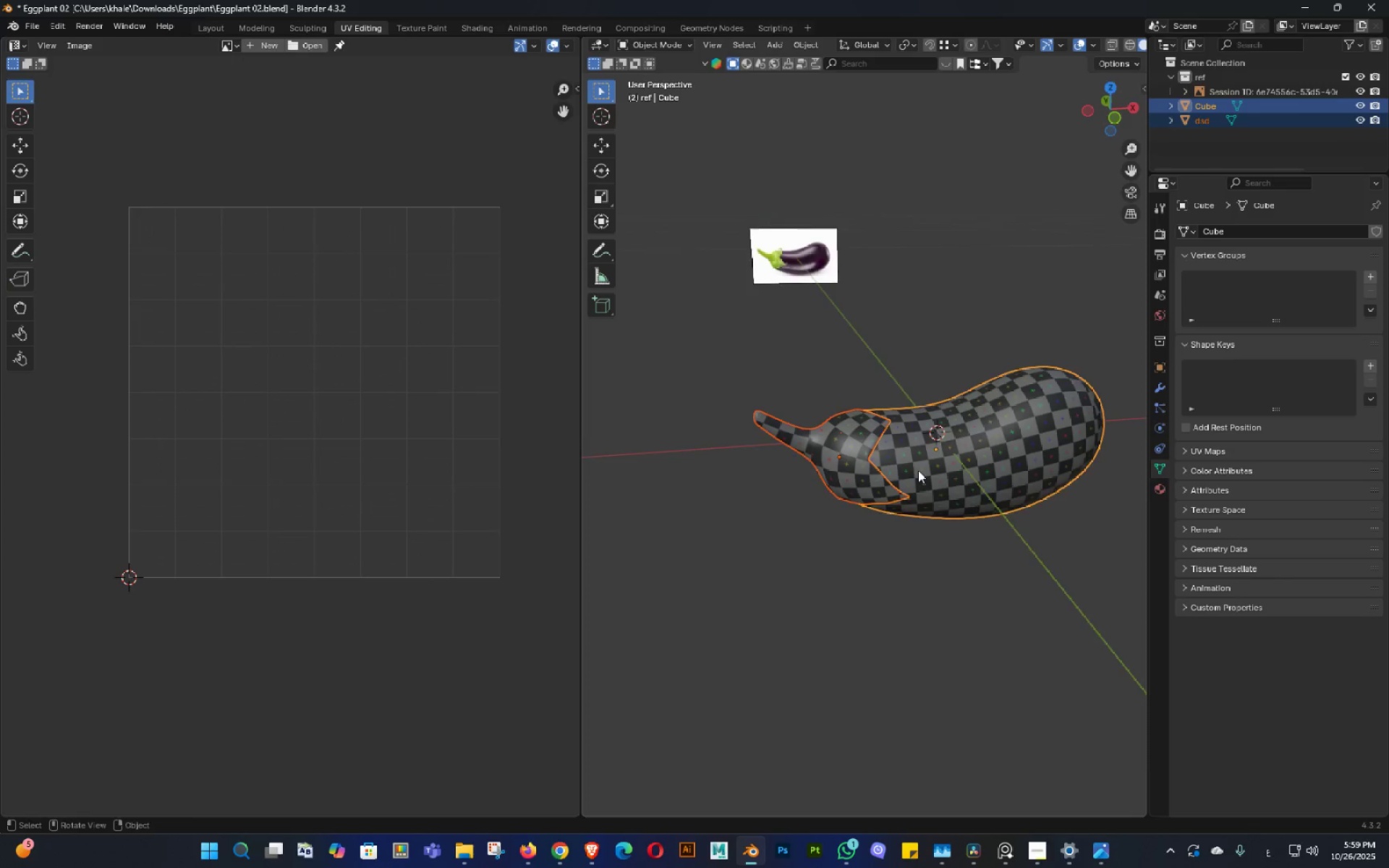 
double_click([918, 487])
 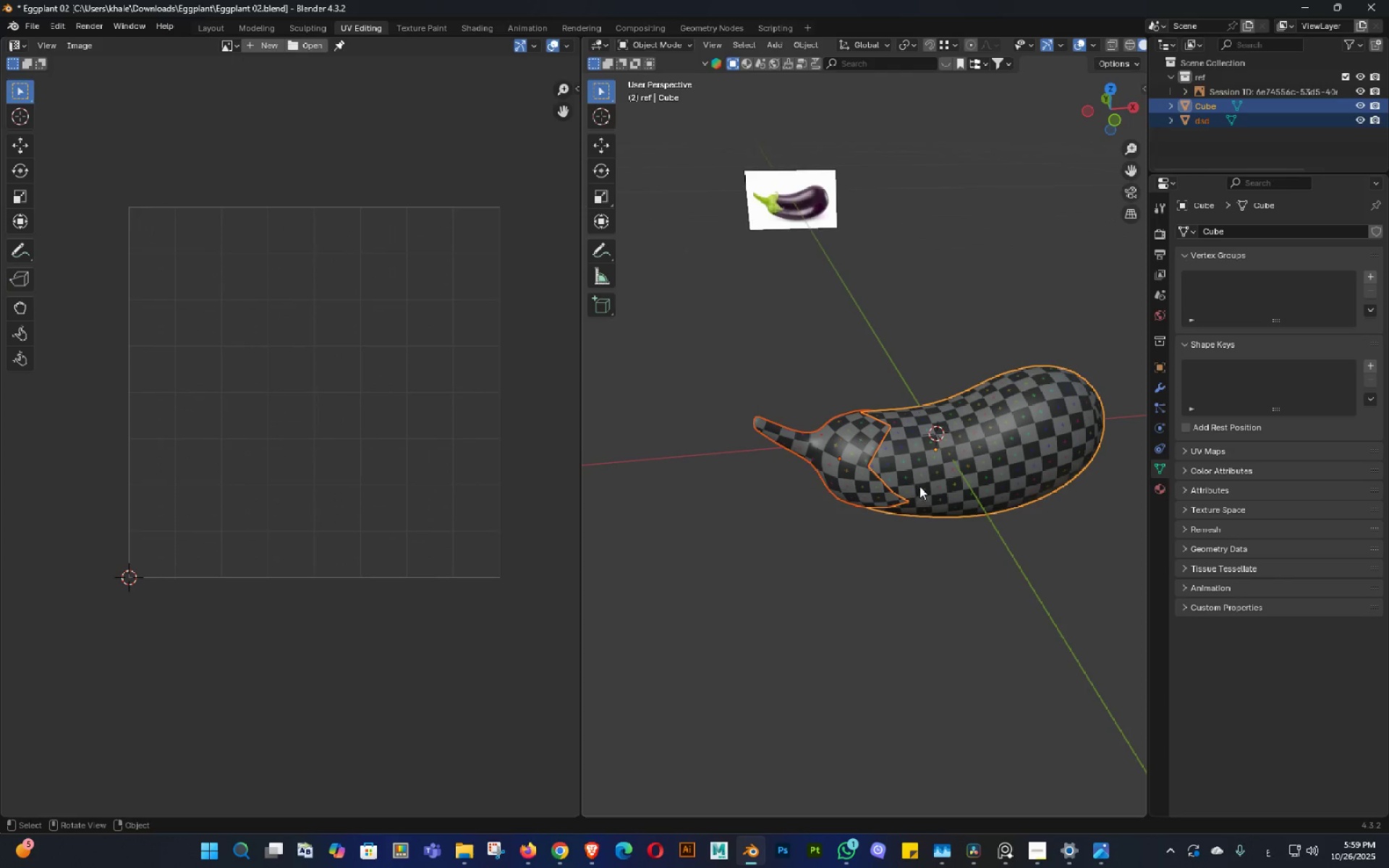 
hold_key(key=Tab, duration=0.44)
 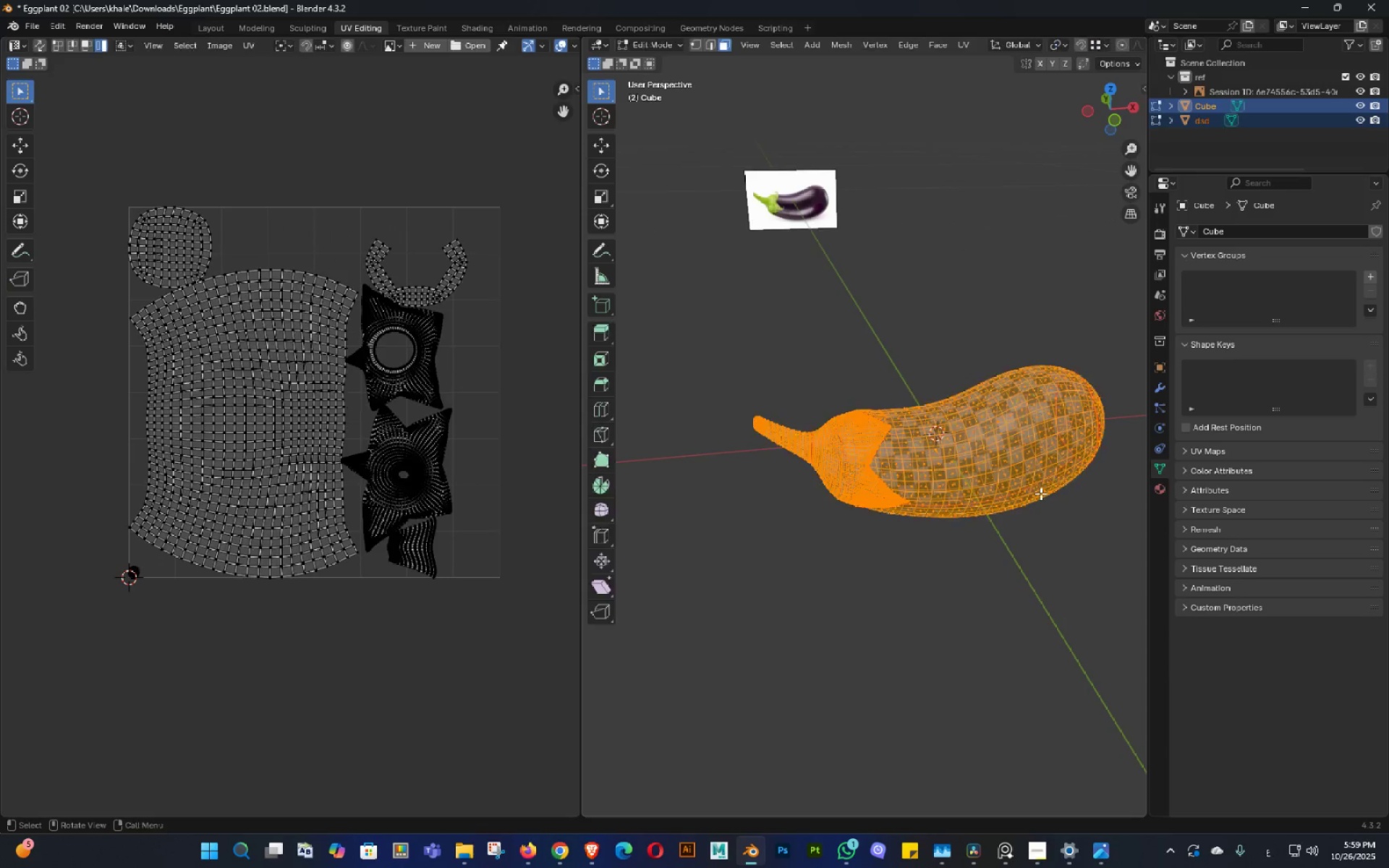 
key(A)
 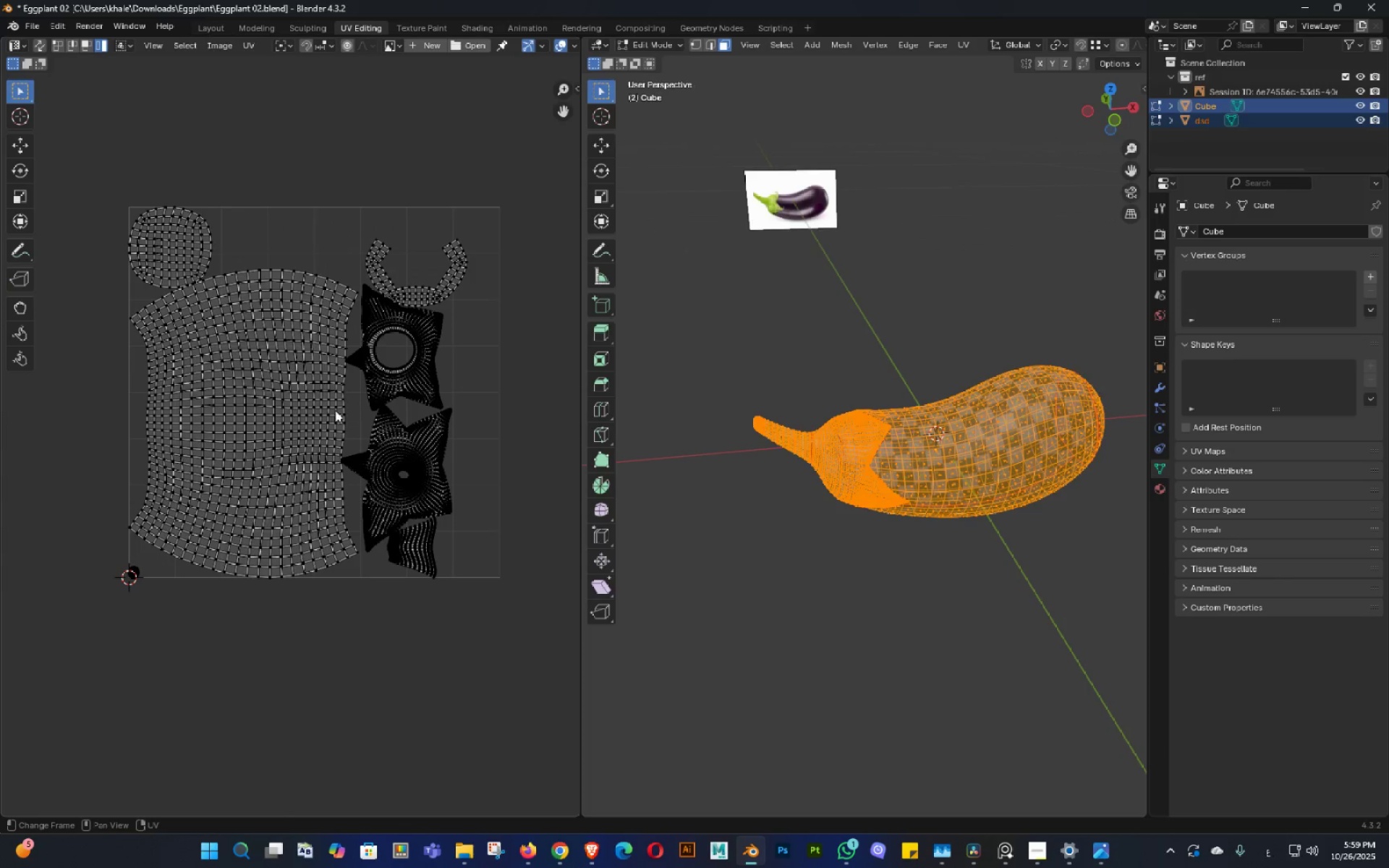 
scroll: coordinate [357, 399], scroll_direction: up, amount: 1.0
 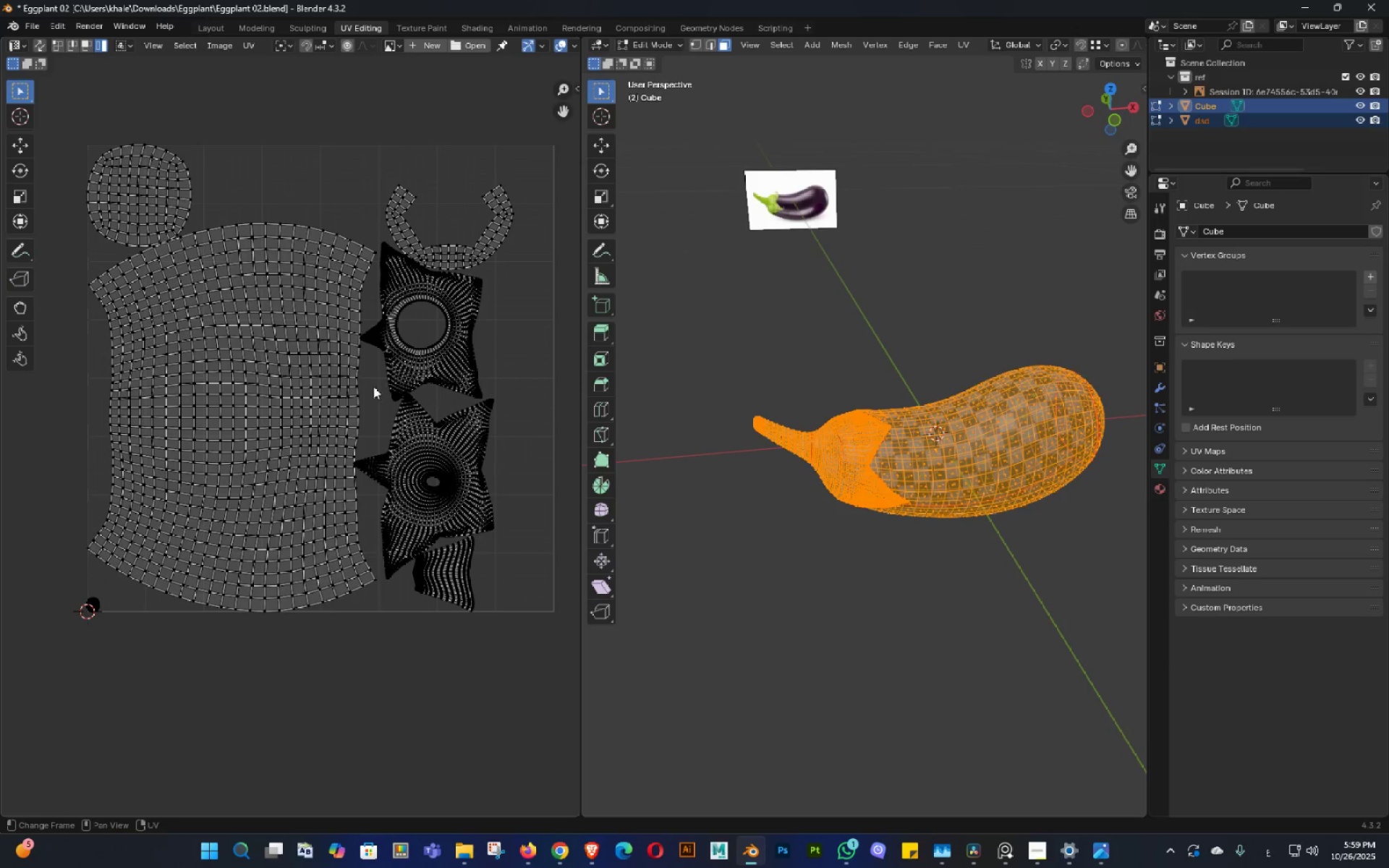 
key(Shift+ShiftLeft)
 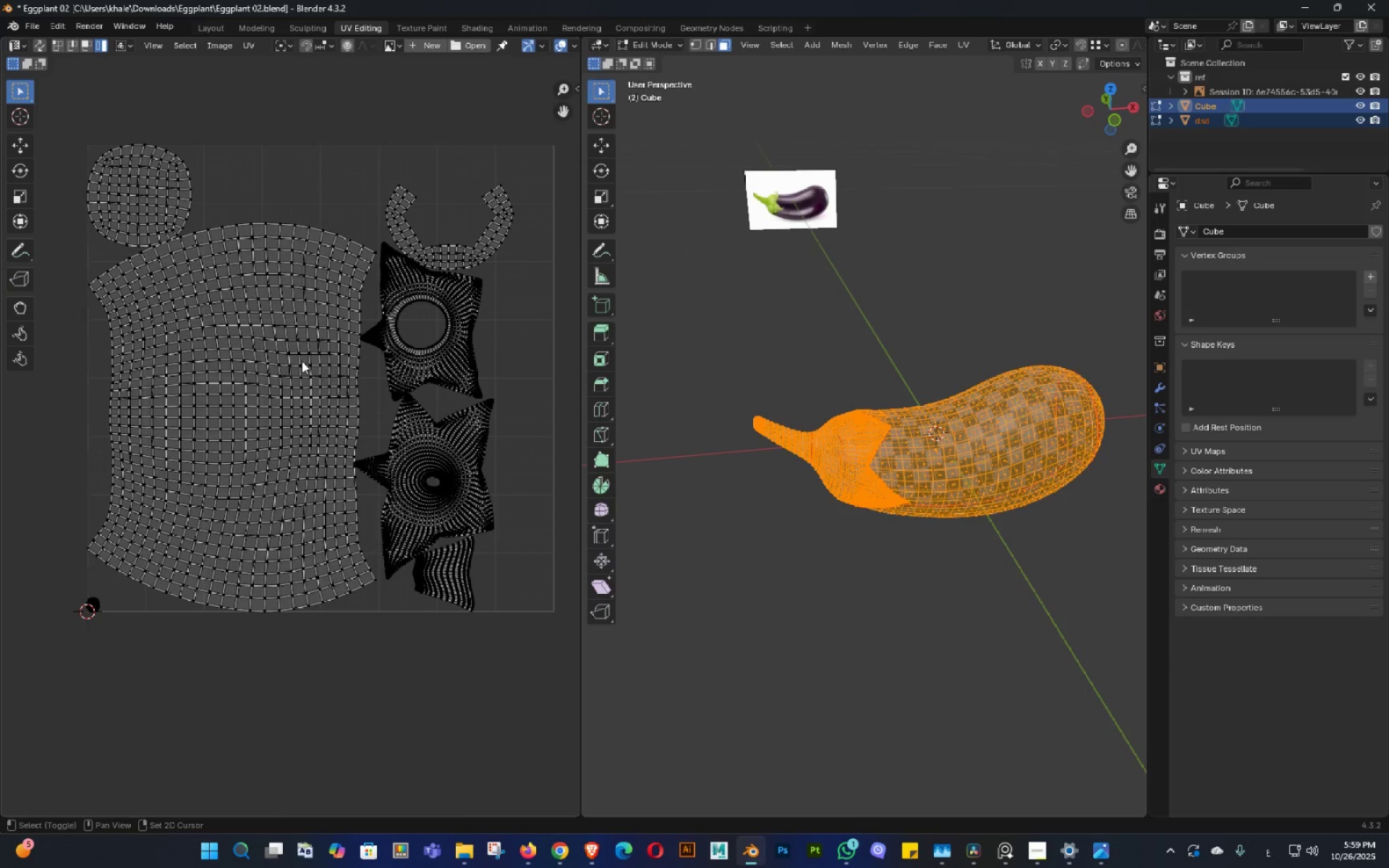 
left_click([302, 361])
 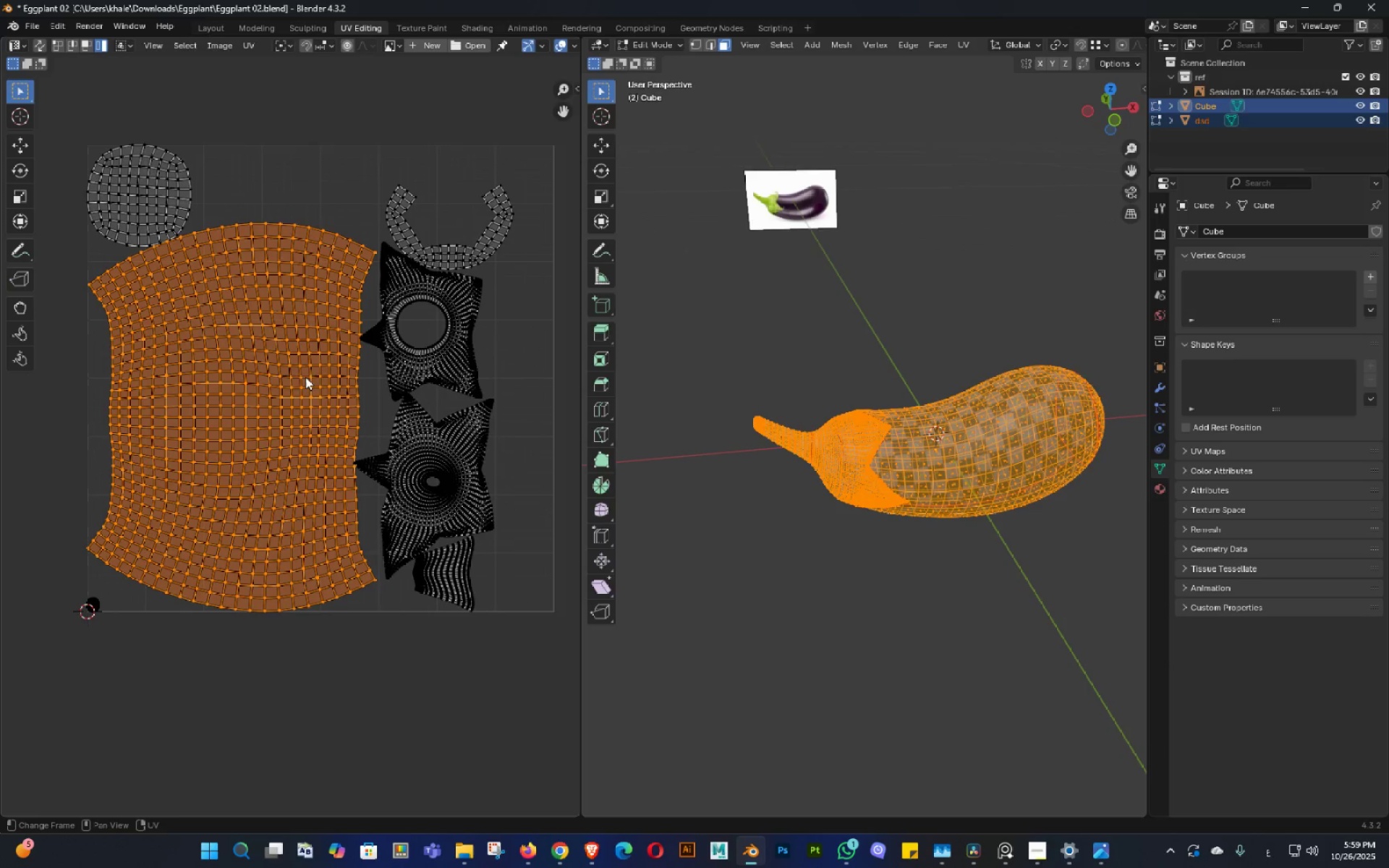 
key(Shift+ShiftLeft)
 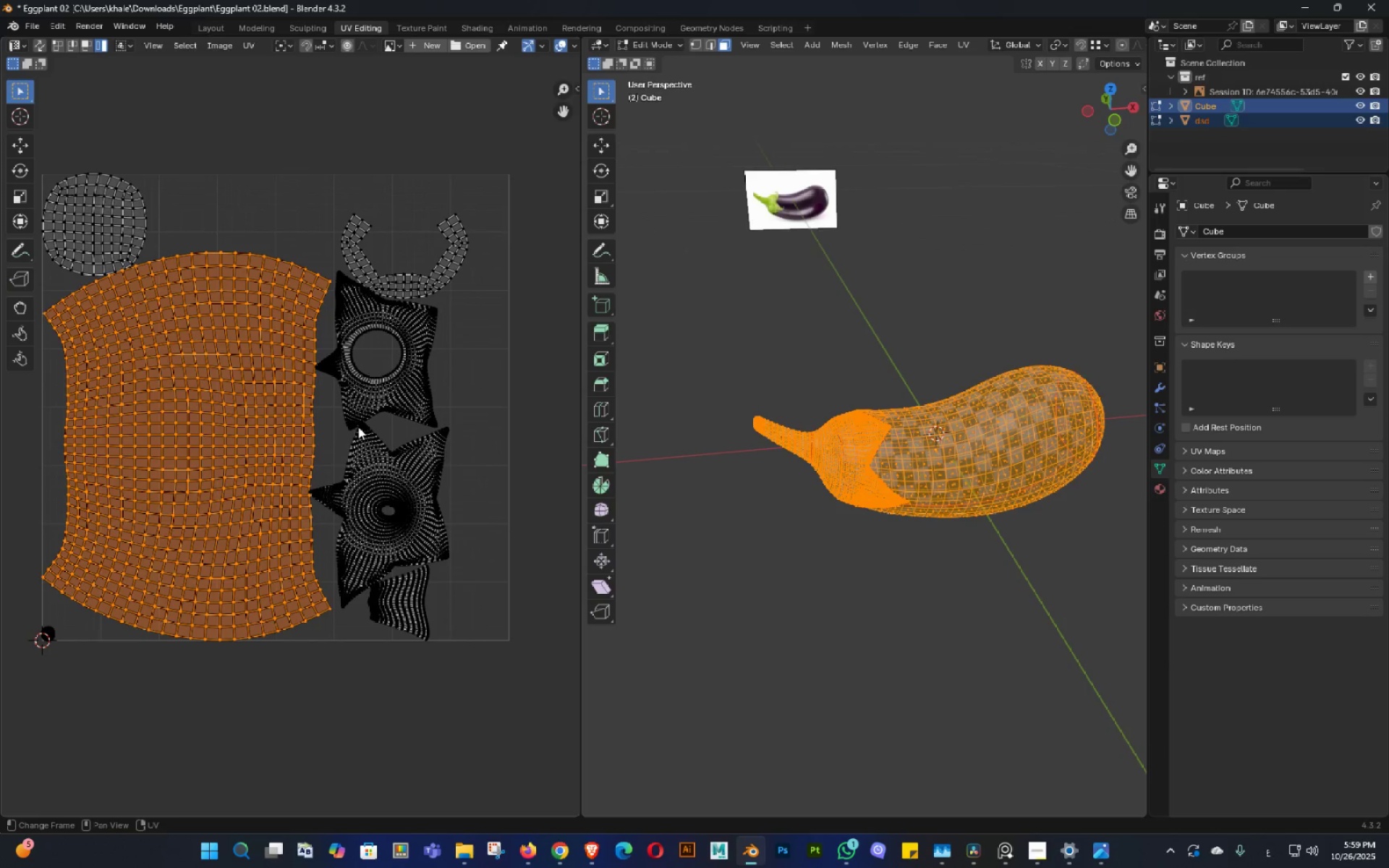 
key(Shift+ShiftLeft)
 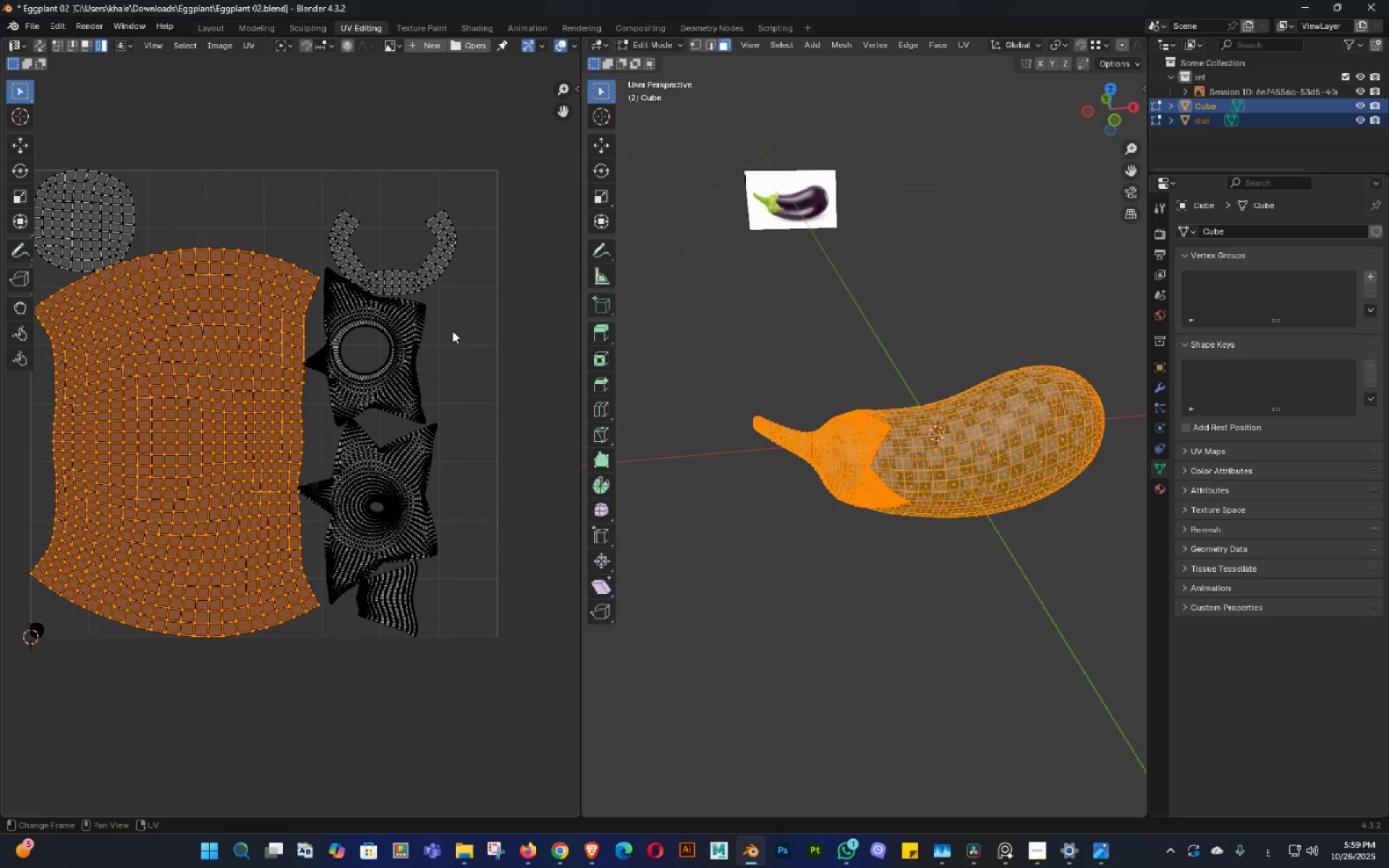 
hold_key(key=Tab, duration=1.11)
 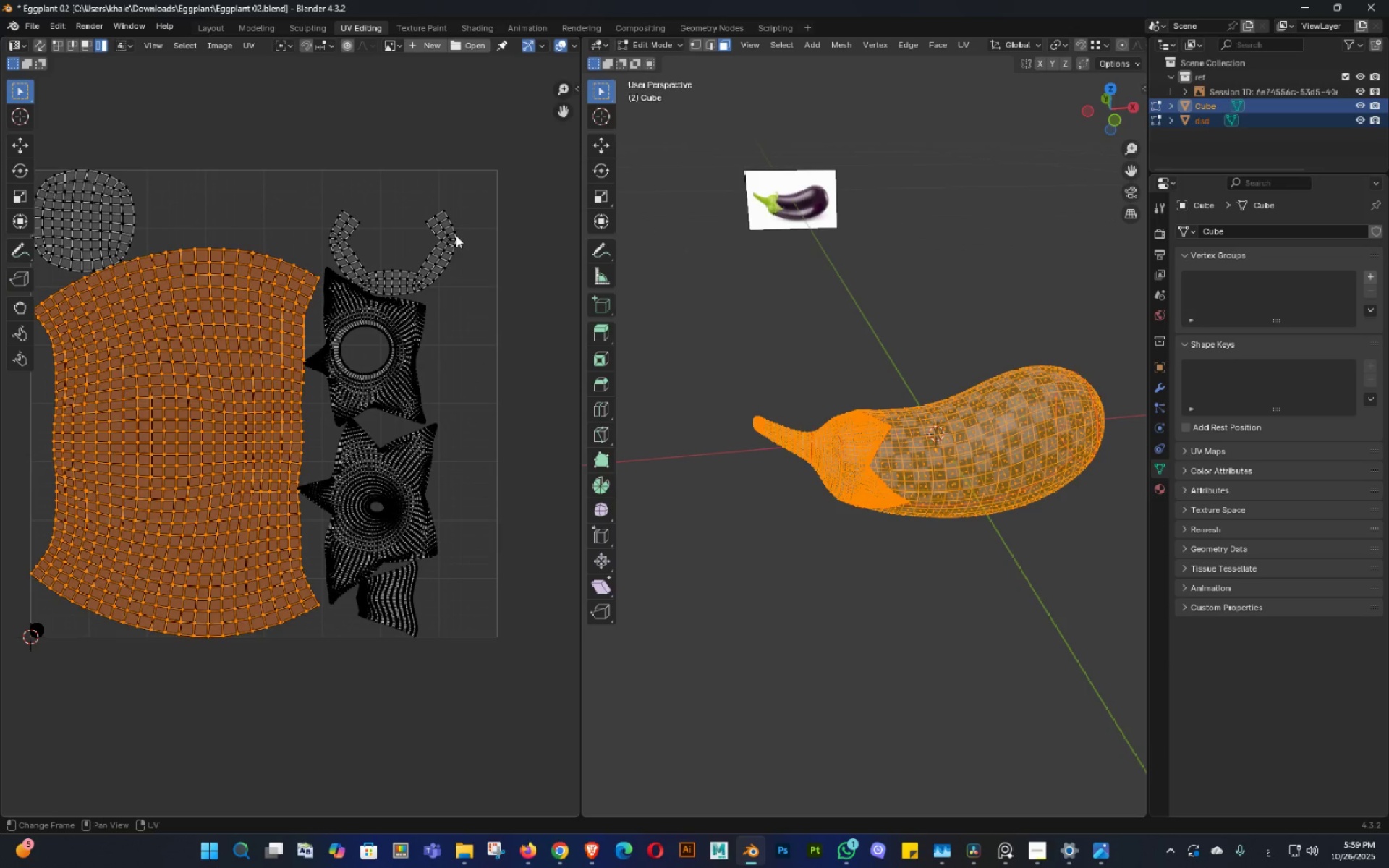 
left_click([456, 235])
 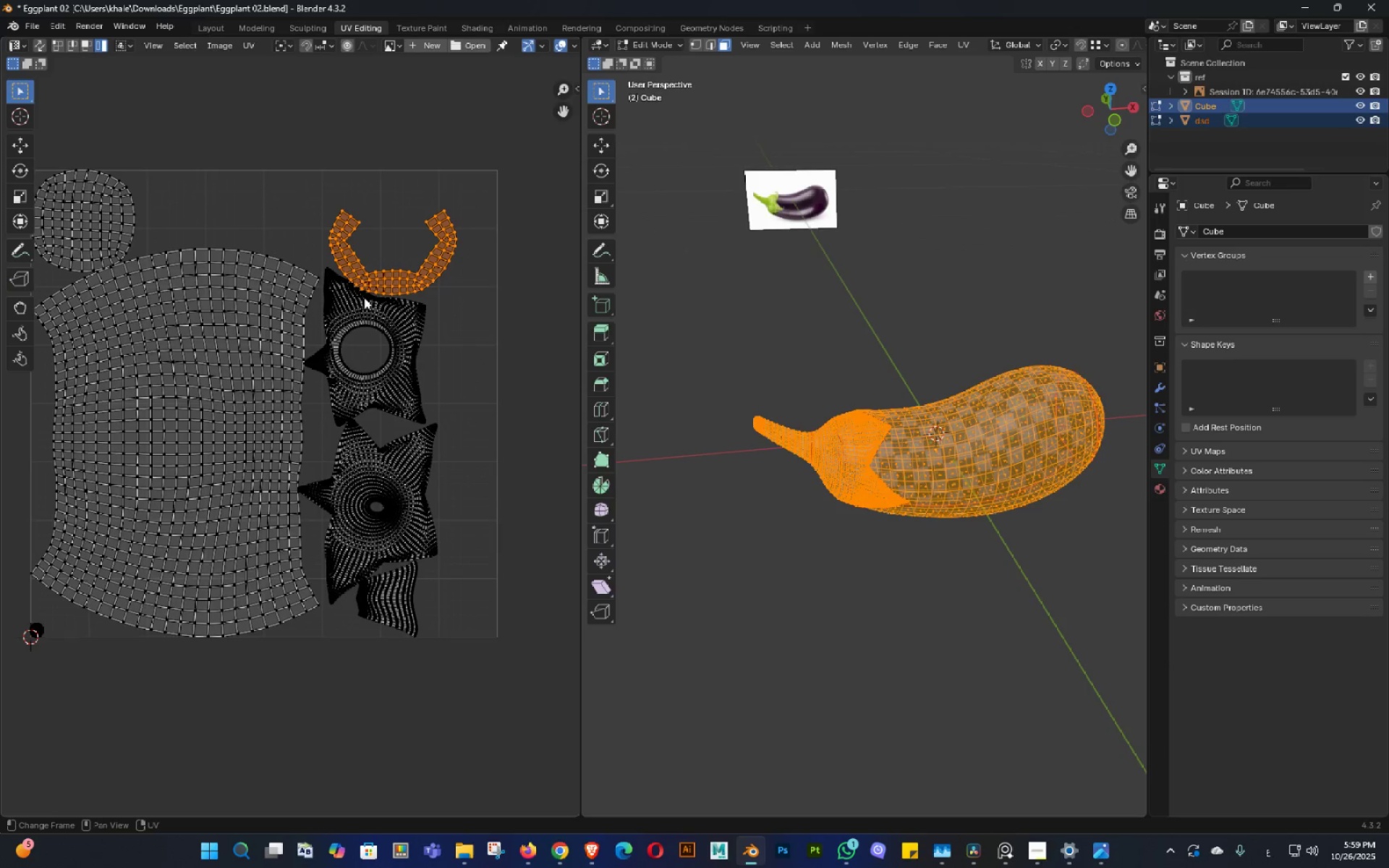 
hold_key(key=ShiftLeft, duration=0.36)
 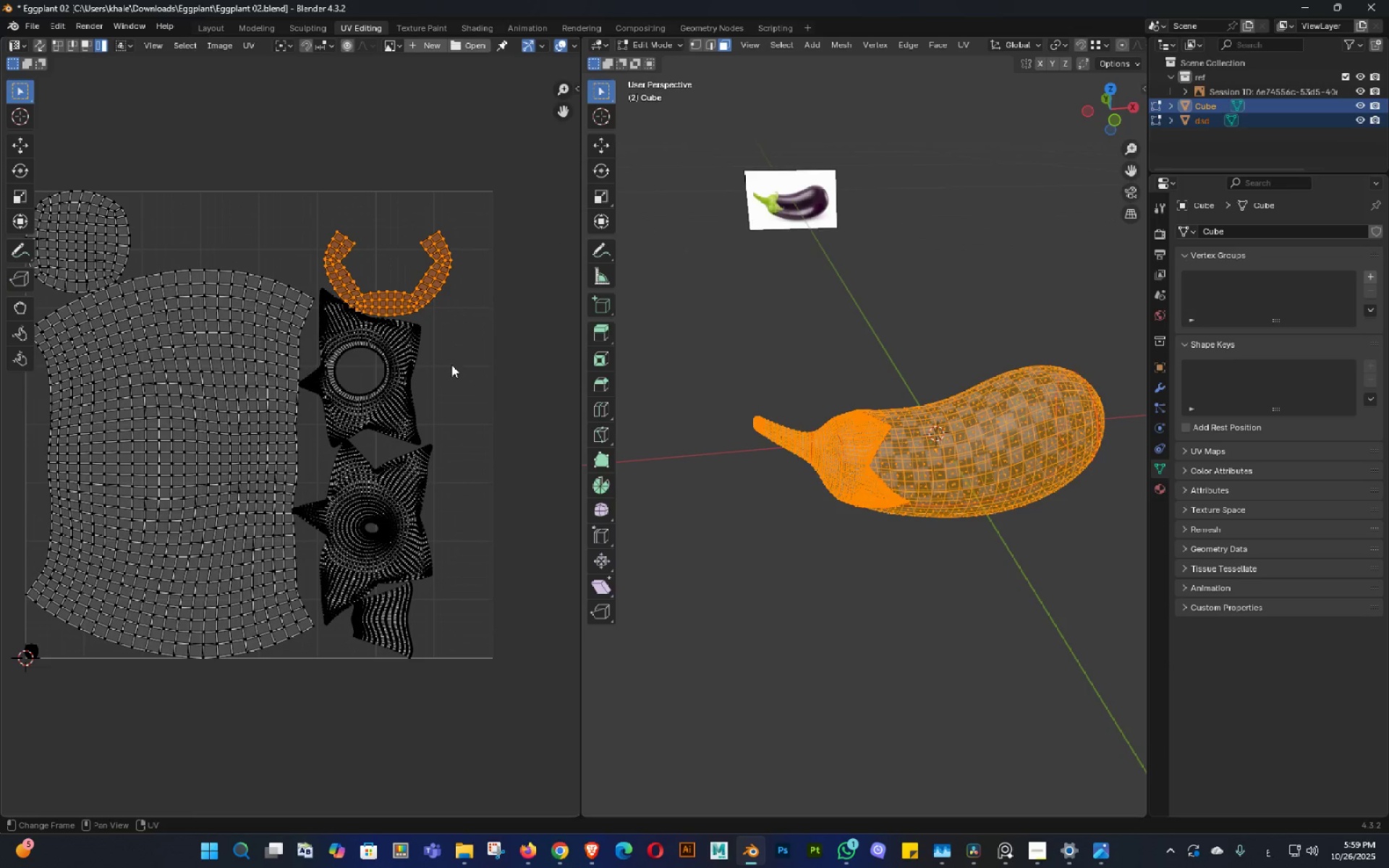 
key(G)
 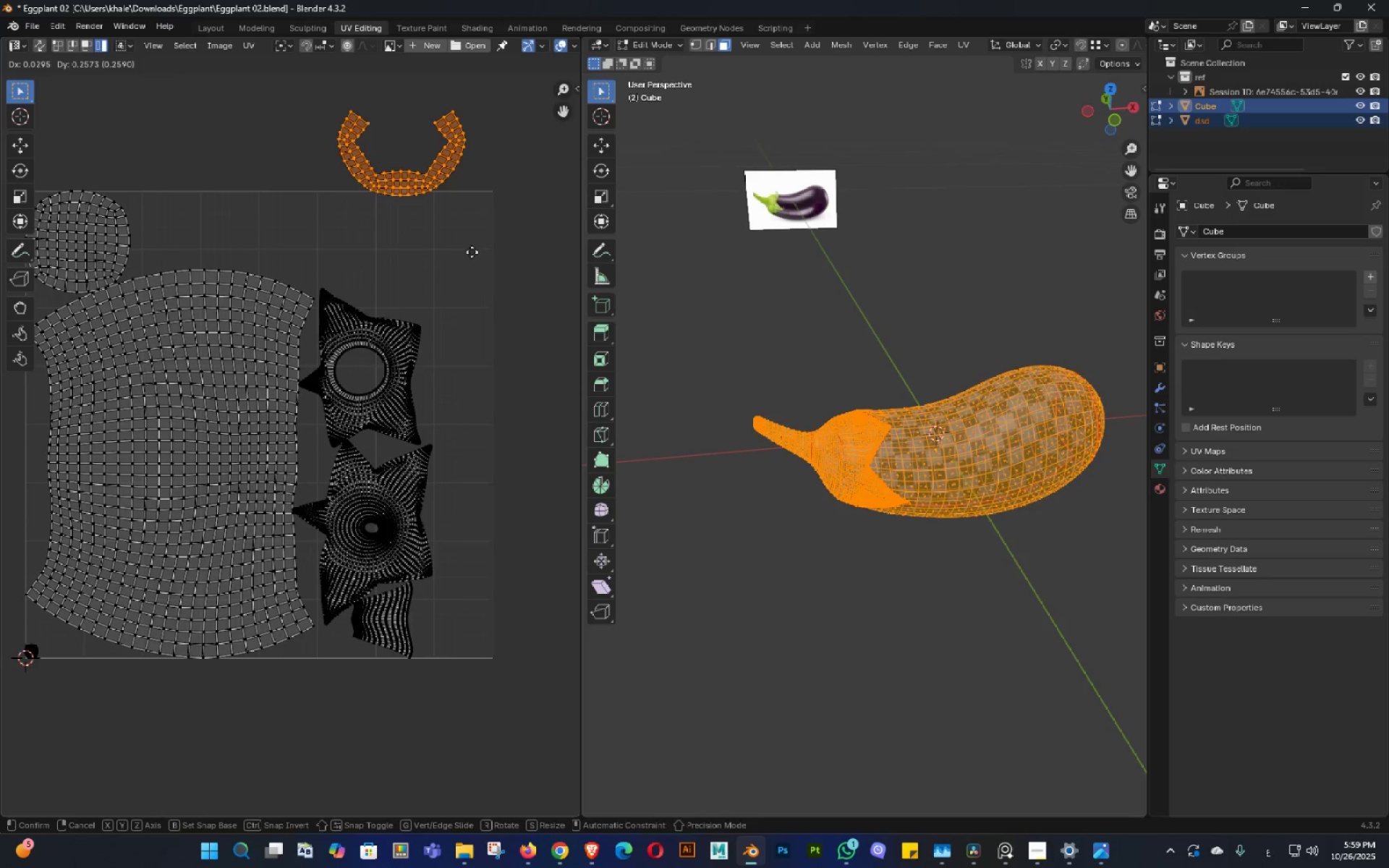 
left_click([472, 252])
 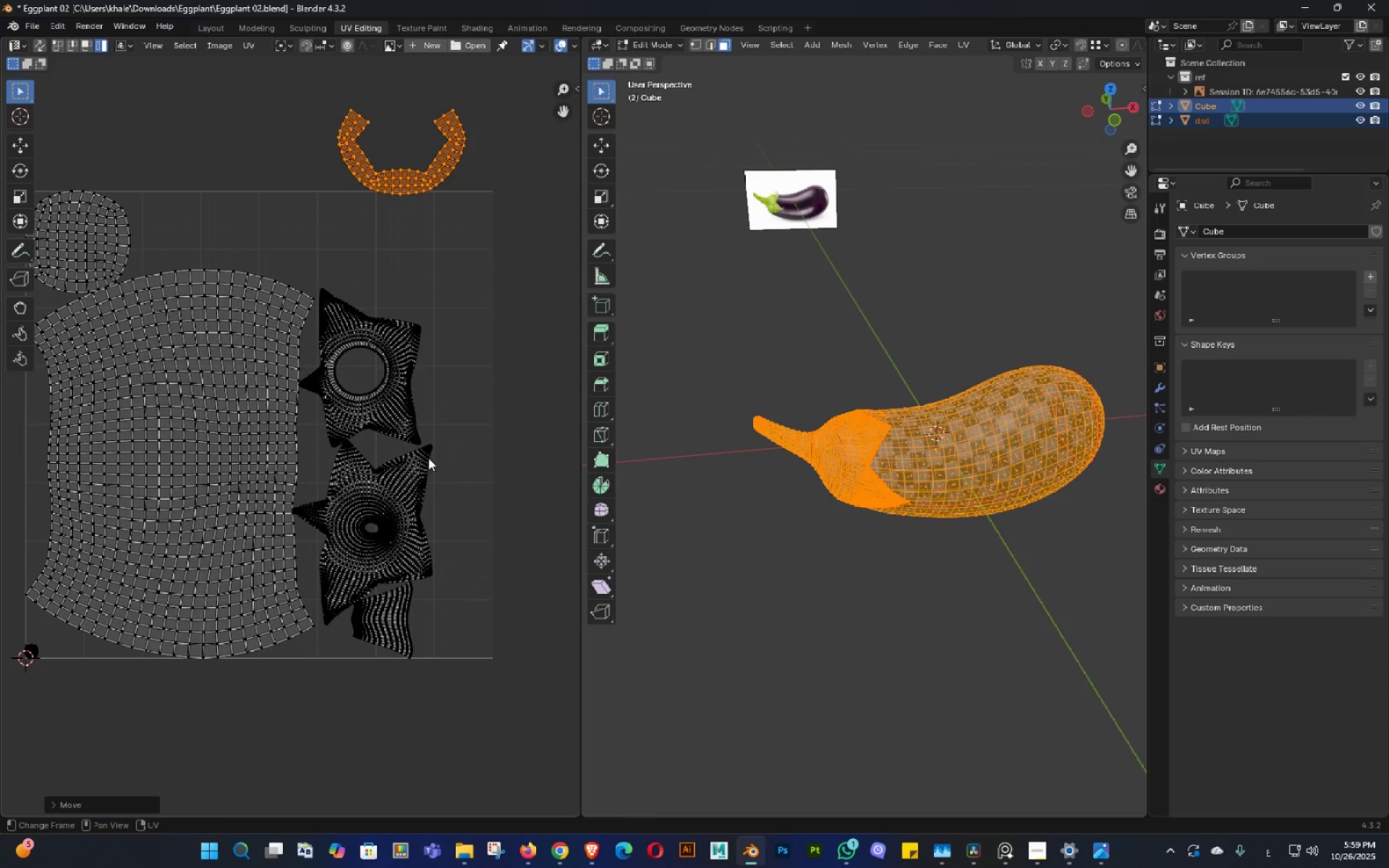 
left_click([415, 396])
 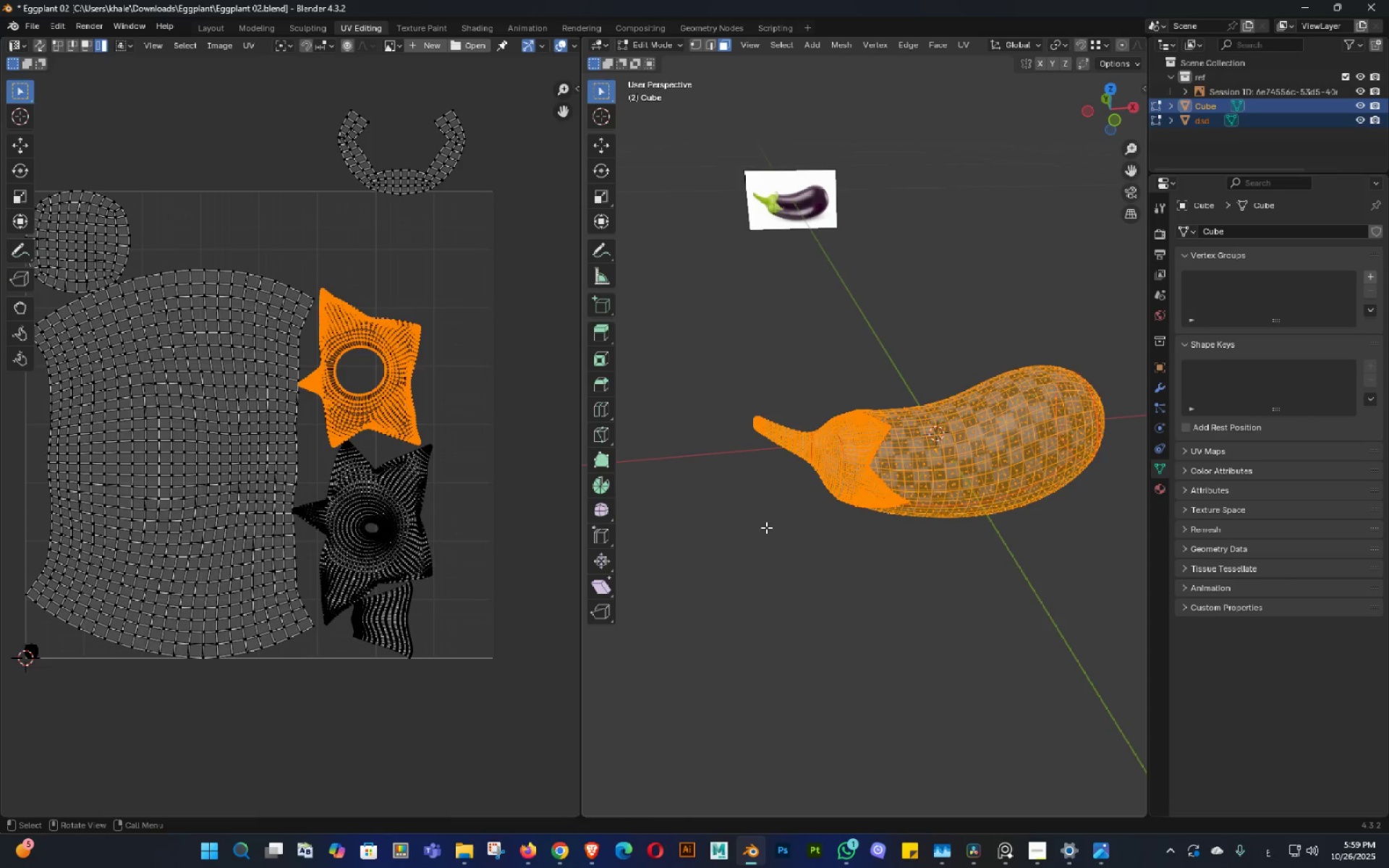 
scroll: coordinate [811, 540], scroll_direction: up, amount: 6.0
 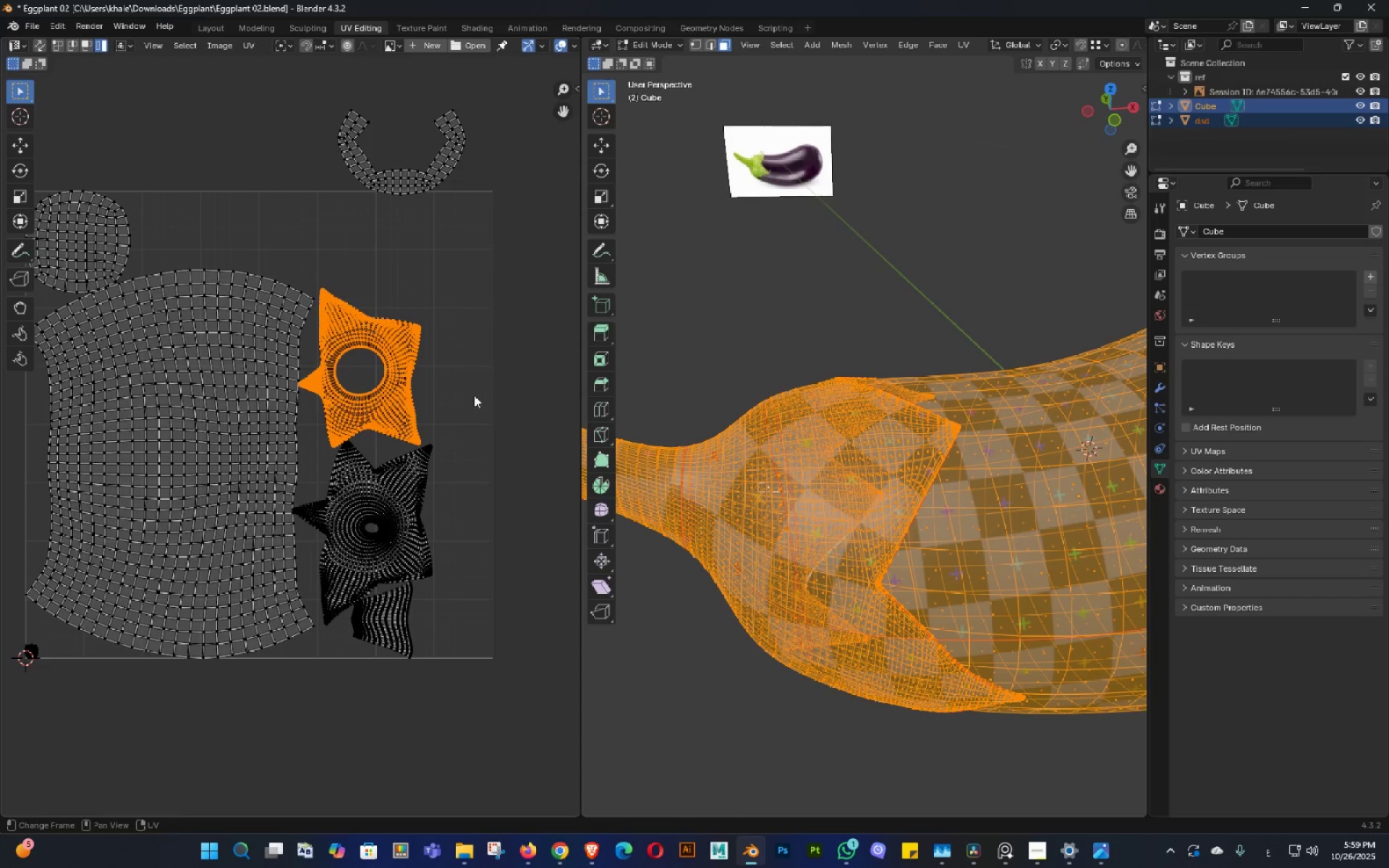 
hold_key(key=G, duration=1.71)
 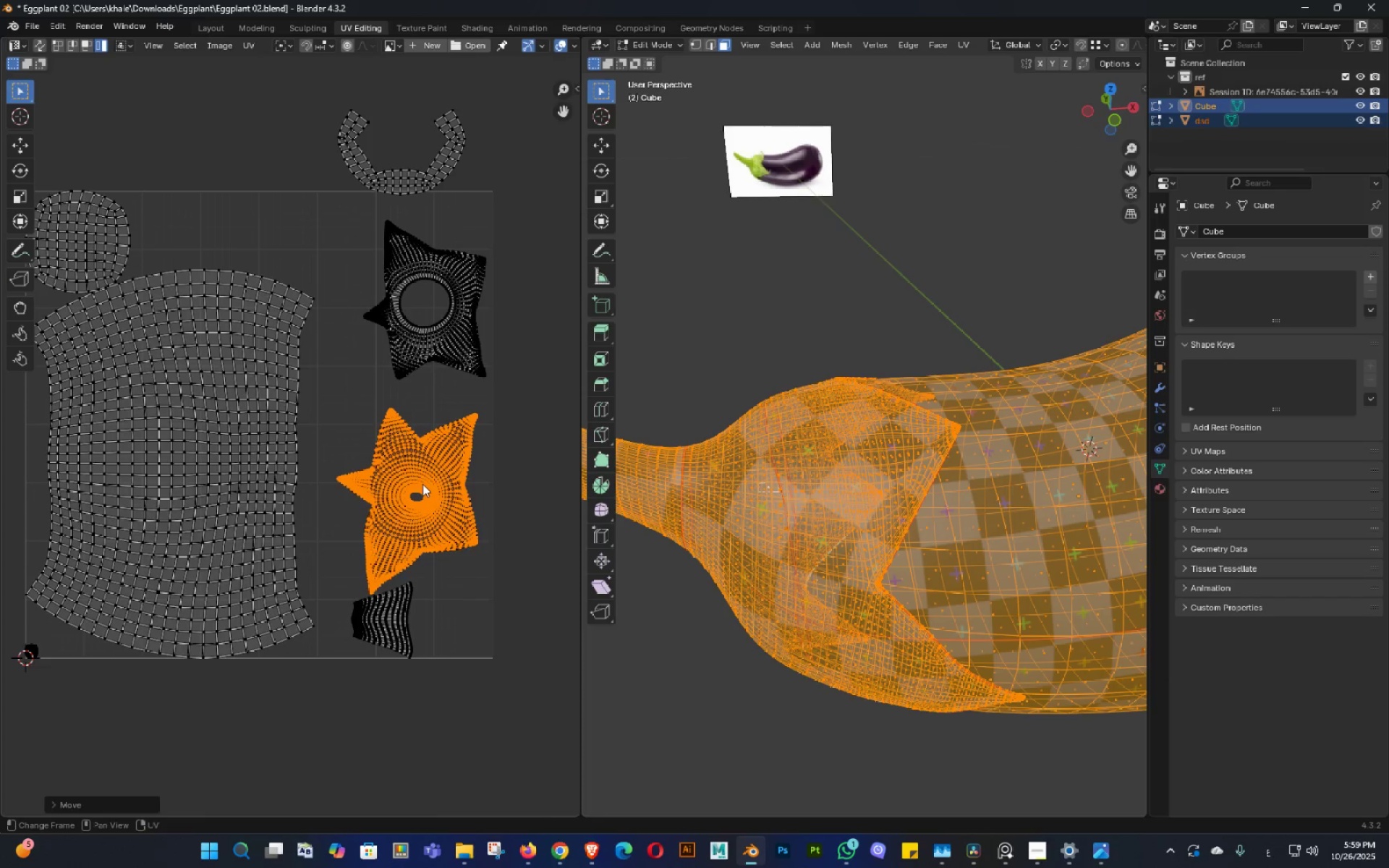 
left_click([538, 327])
 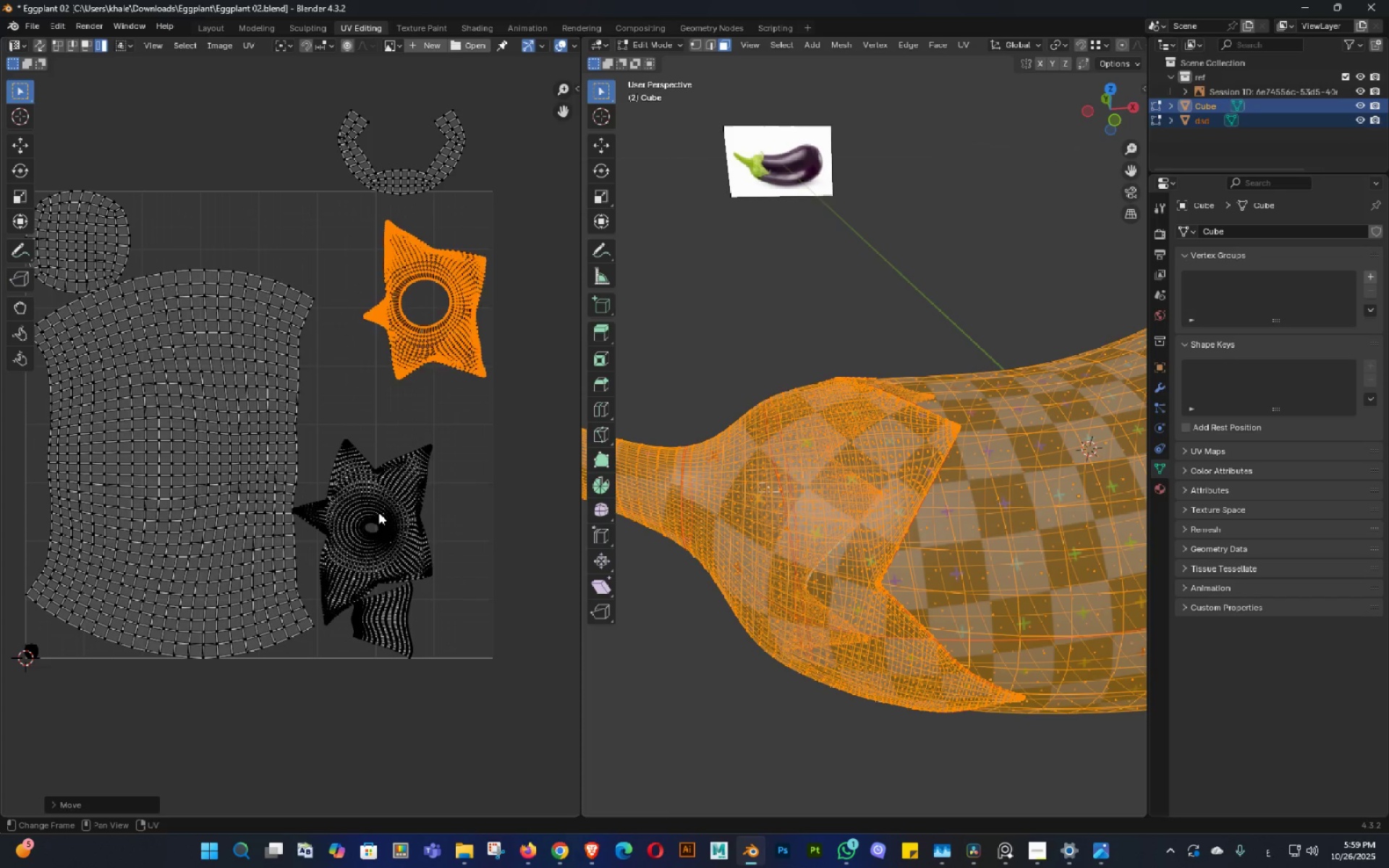 
triple_click([378, 512])
 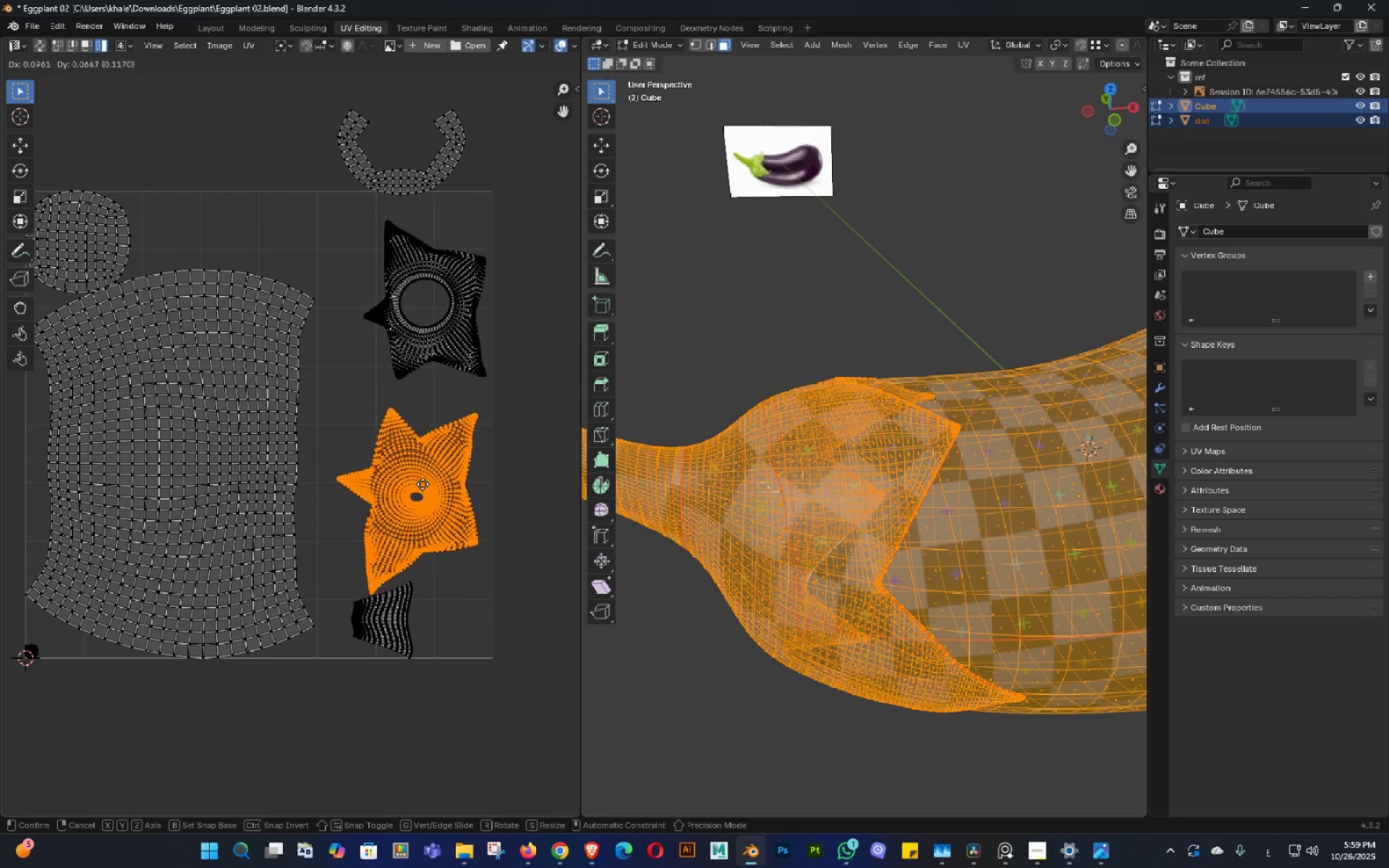 
left_click([422, 484])
 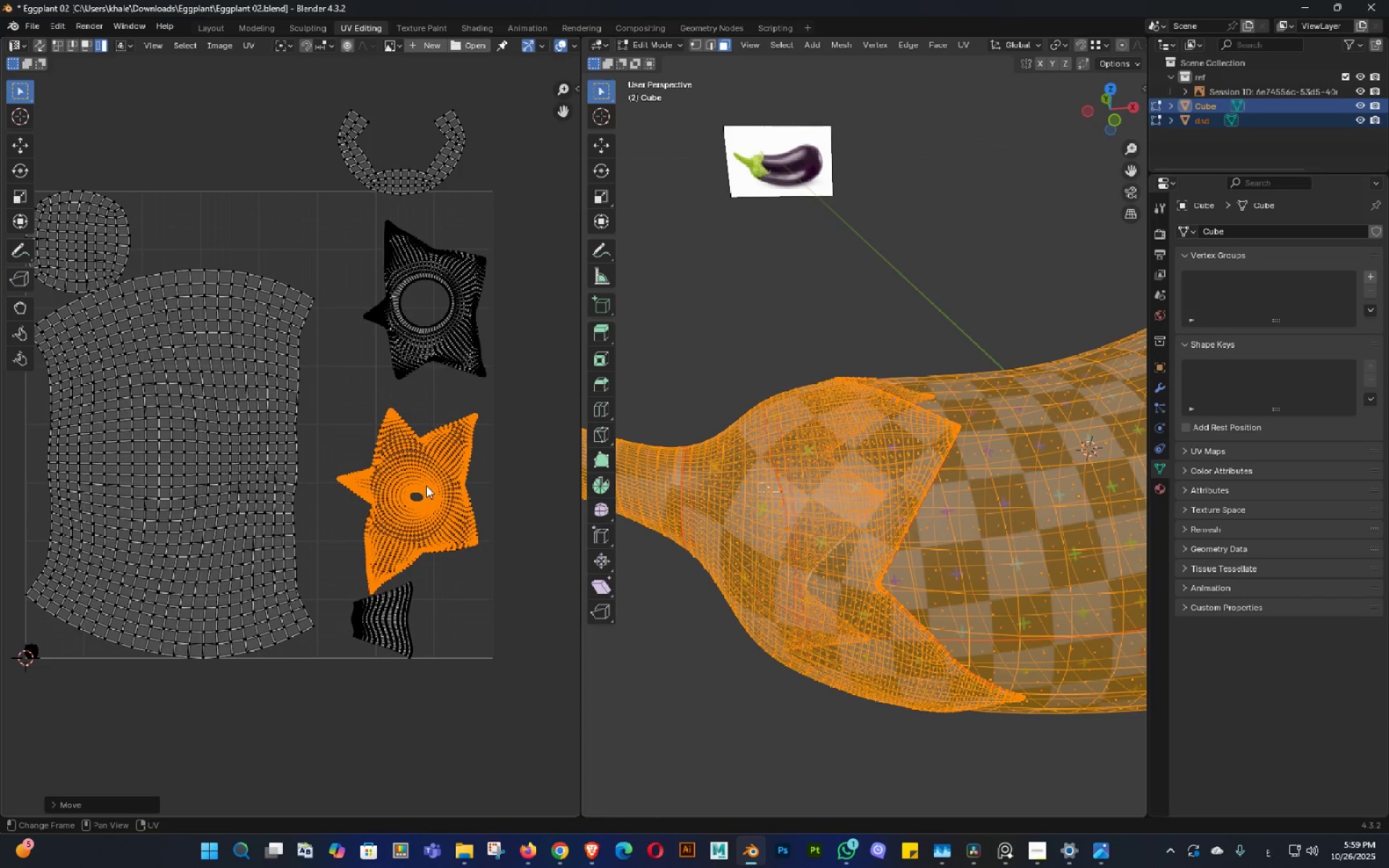 
key(Control+ControlLeft)
 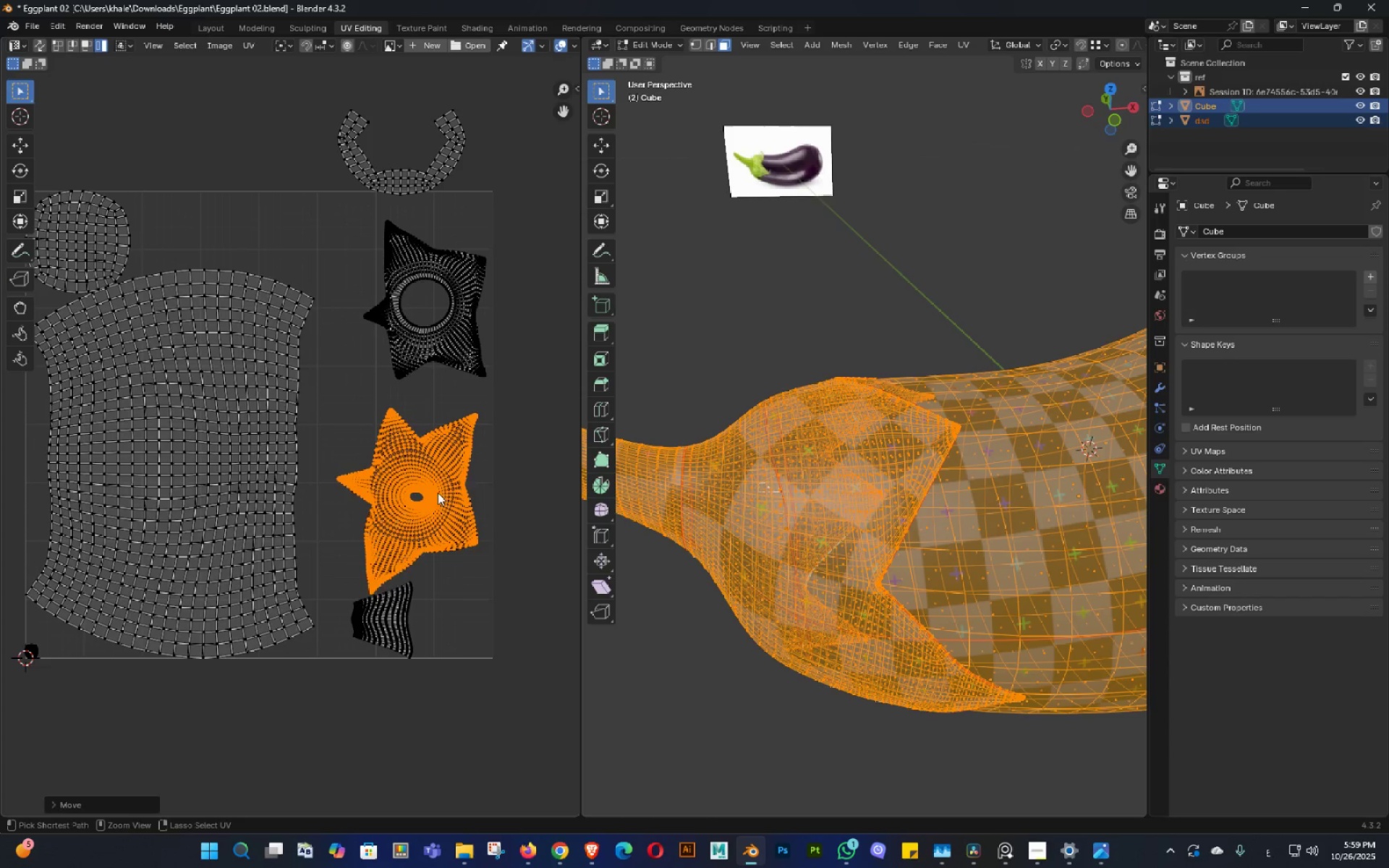 
key(Control+Z)
 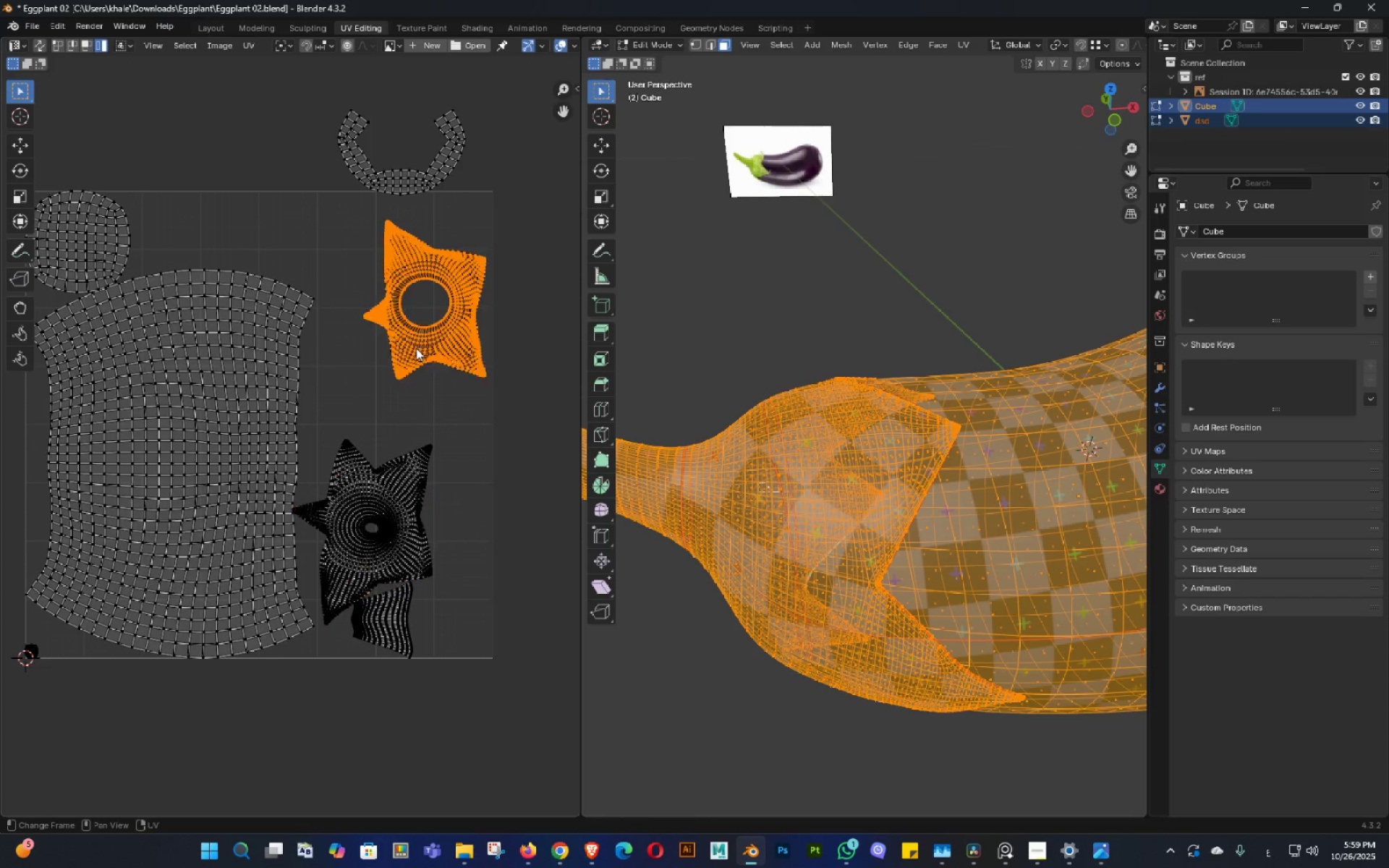 
left_click([414, 350])
 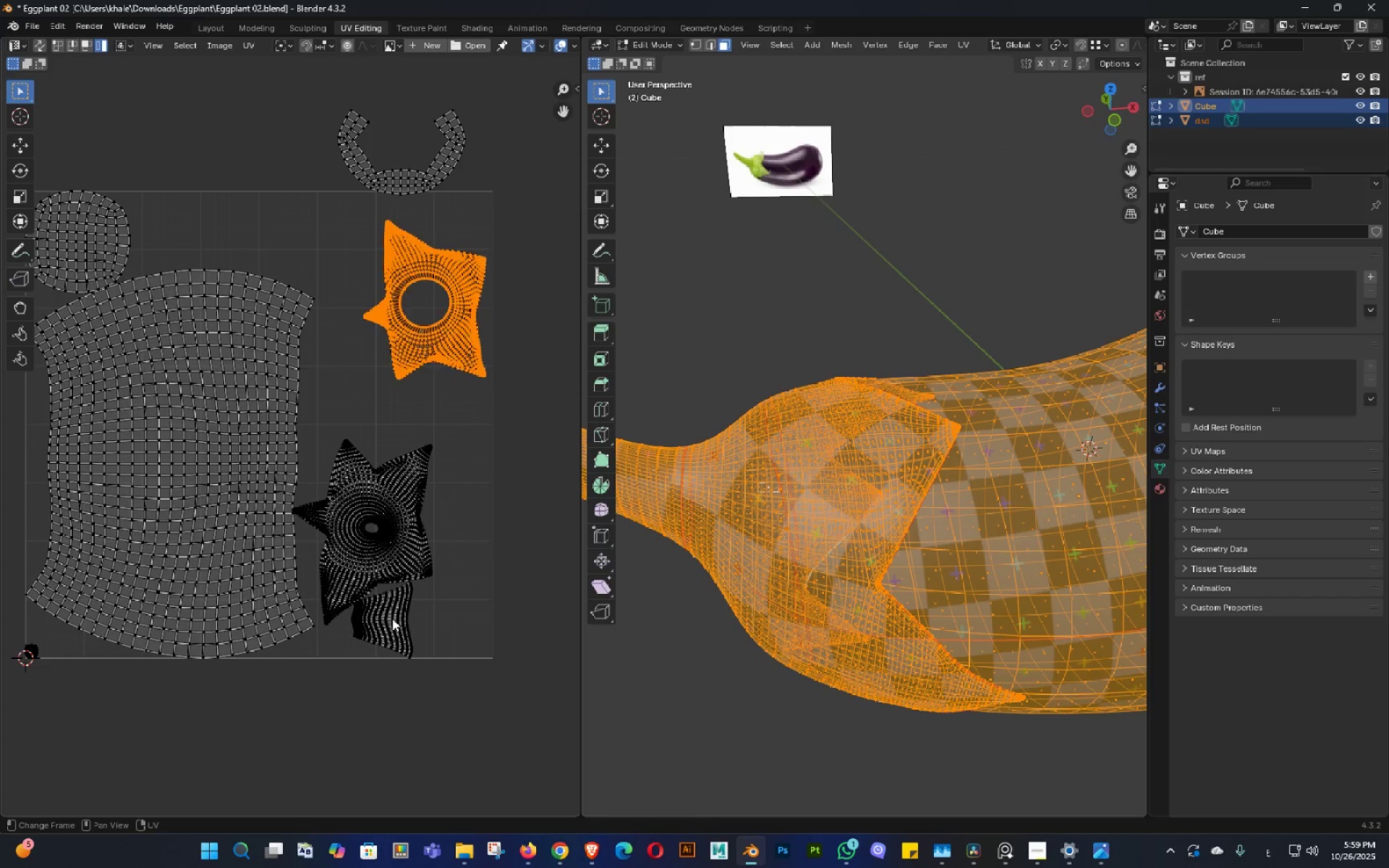 
left_click([392, 618])
 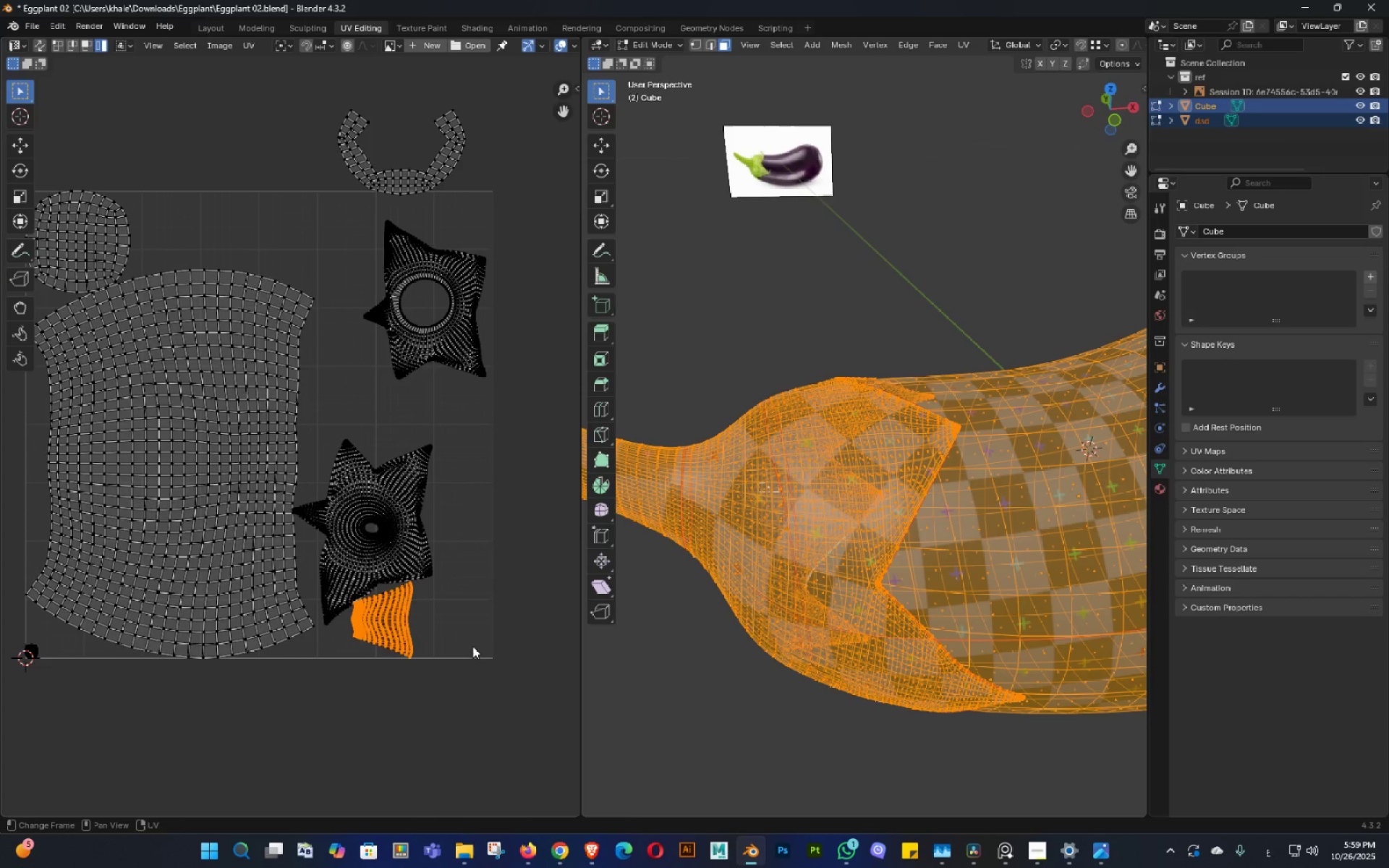 
key(G)
 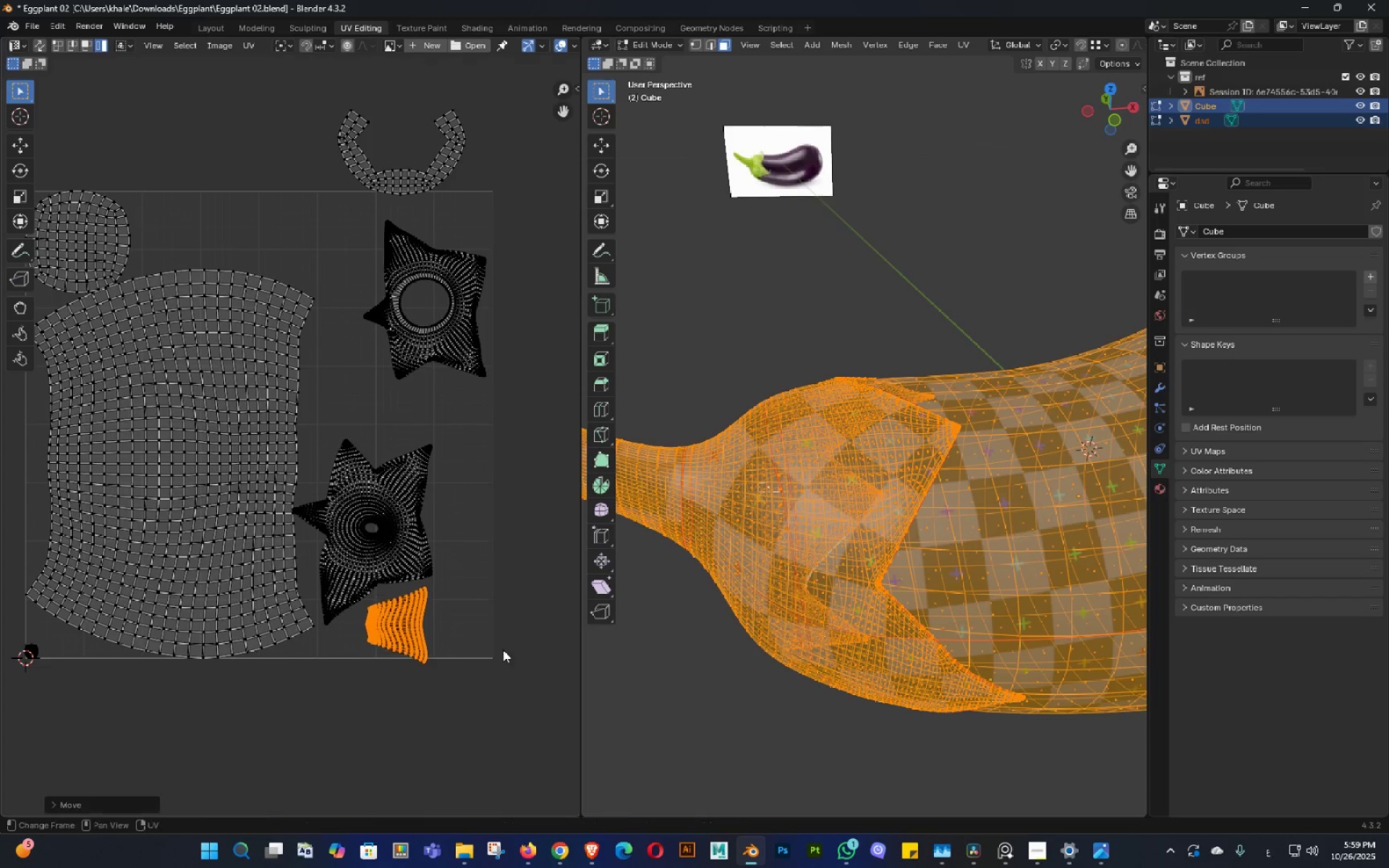 
key(Control+ControlLeft)
 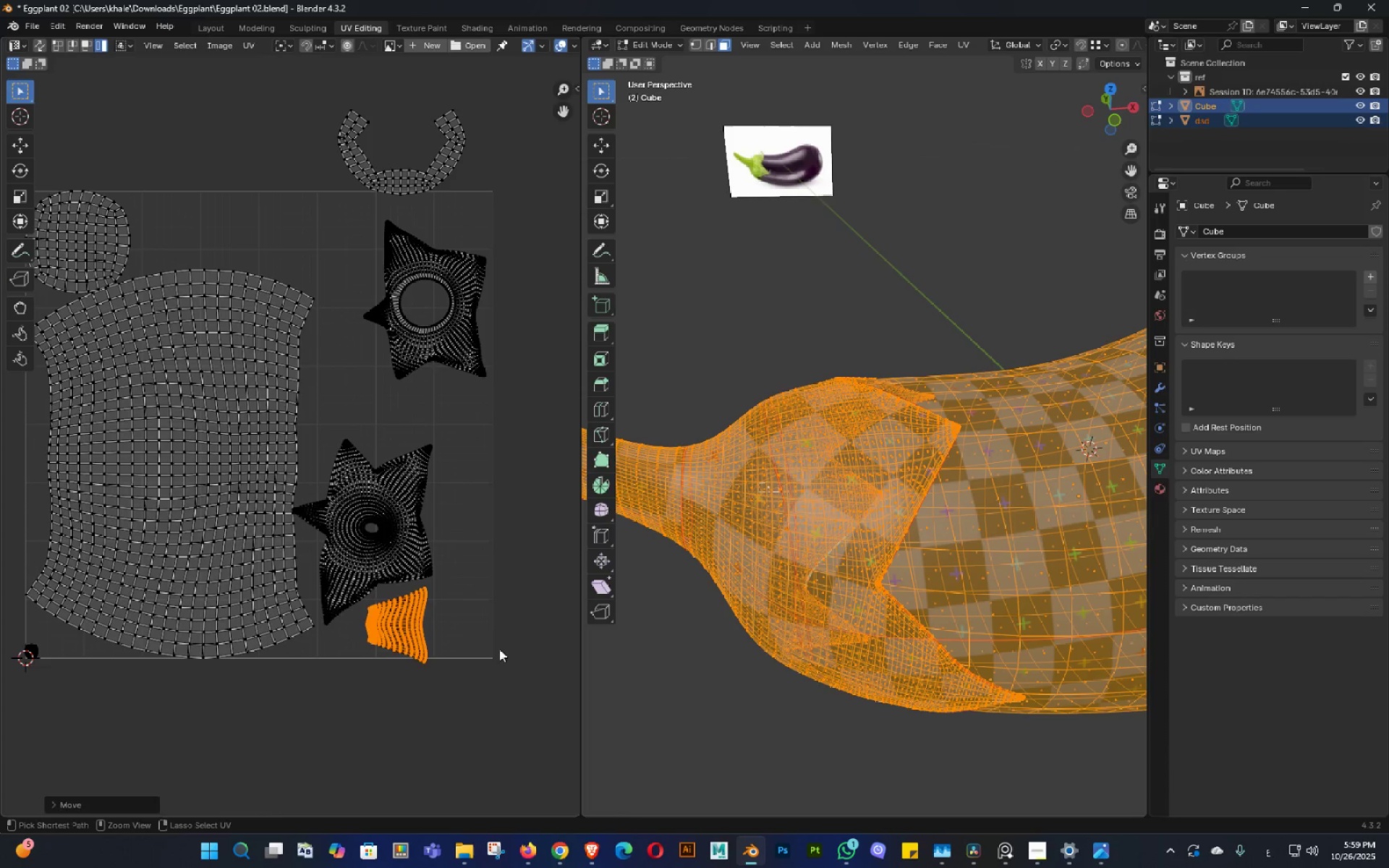 
key(Control+Z)
 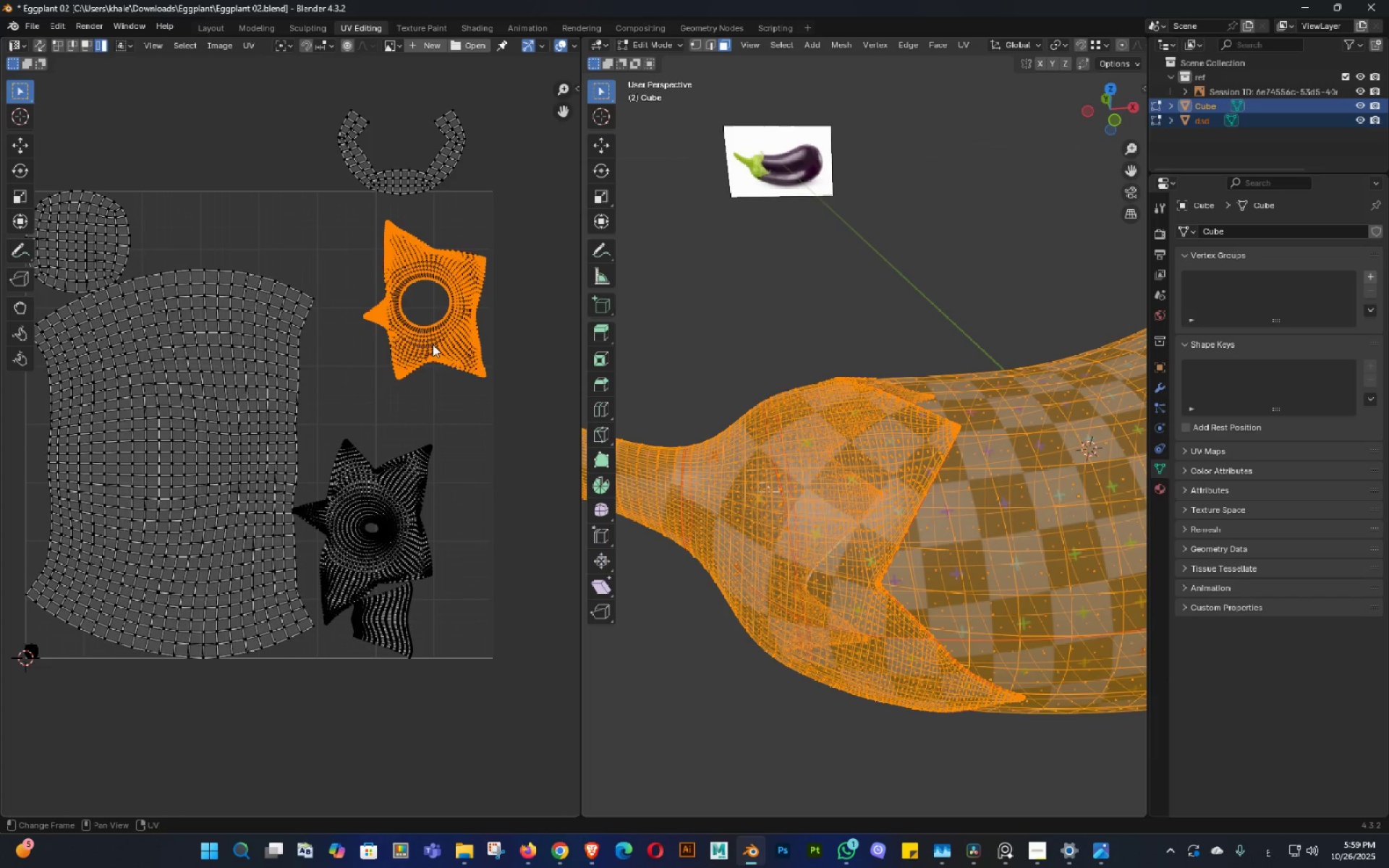 
hold_key(key=ShiftLeft, duration=0.3)
scroll: coordinate [479, 422], scroll_direction: up, amount: 1.0
 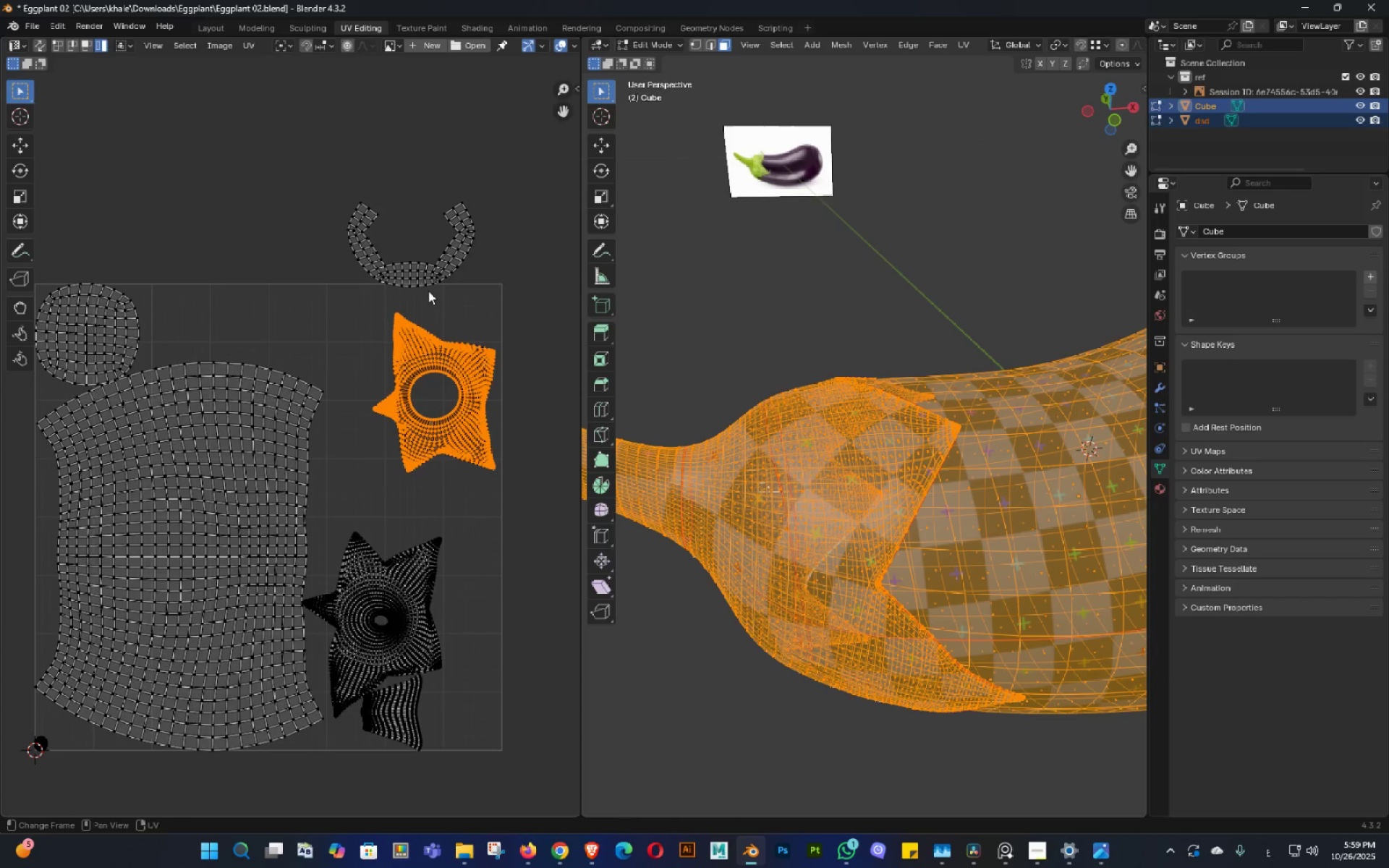 
key(Shift+ShiftLeft)
 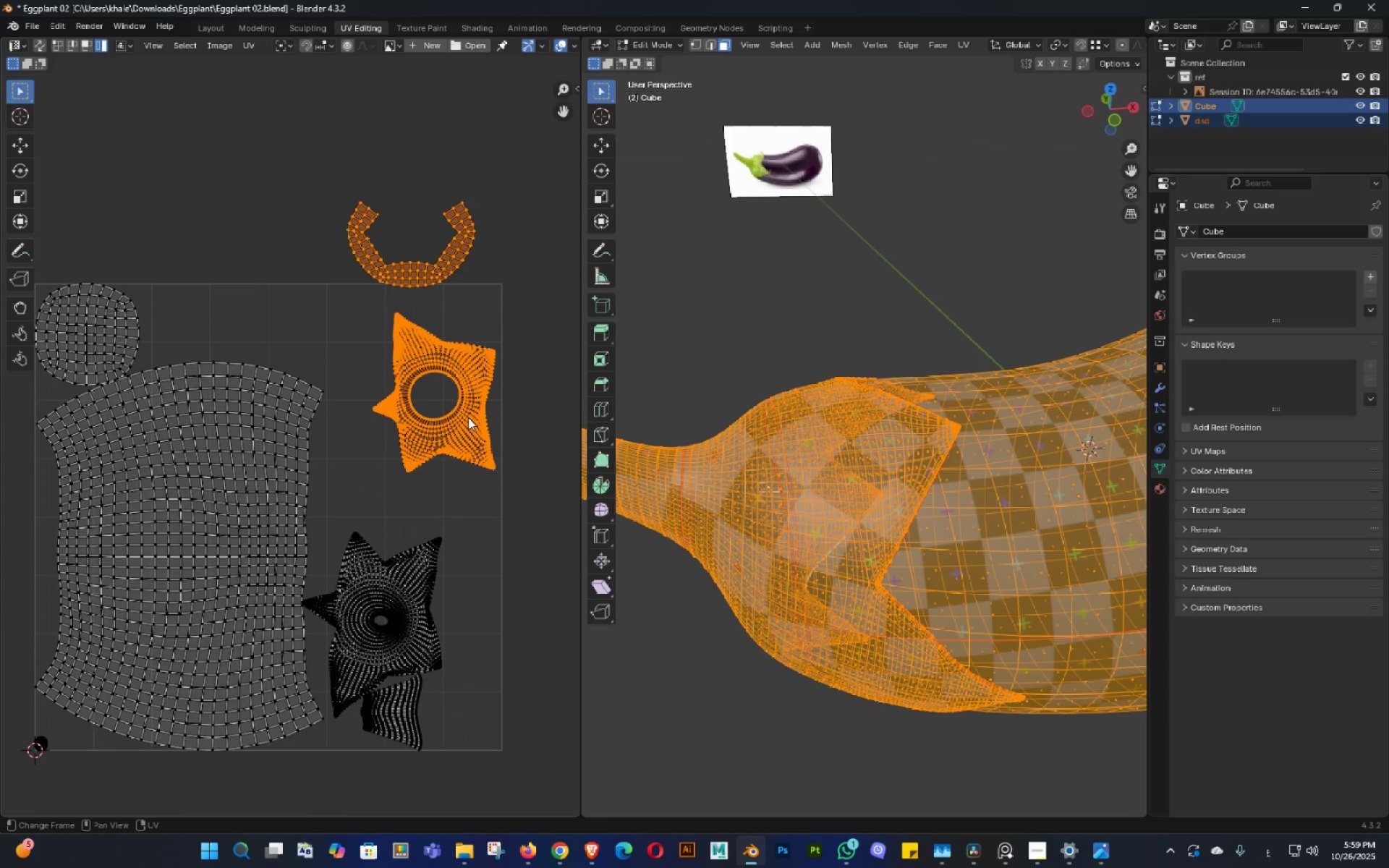 
hold_key(key=S, duration=2.39)
 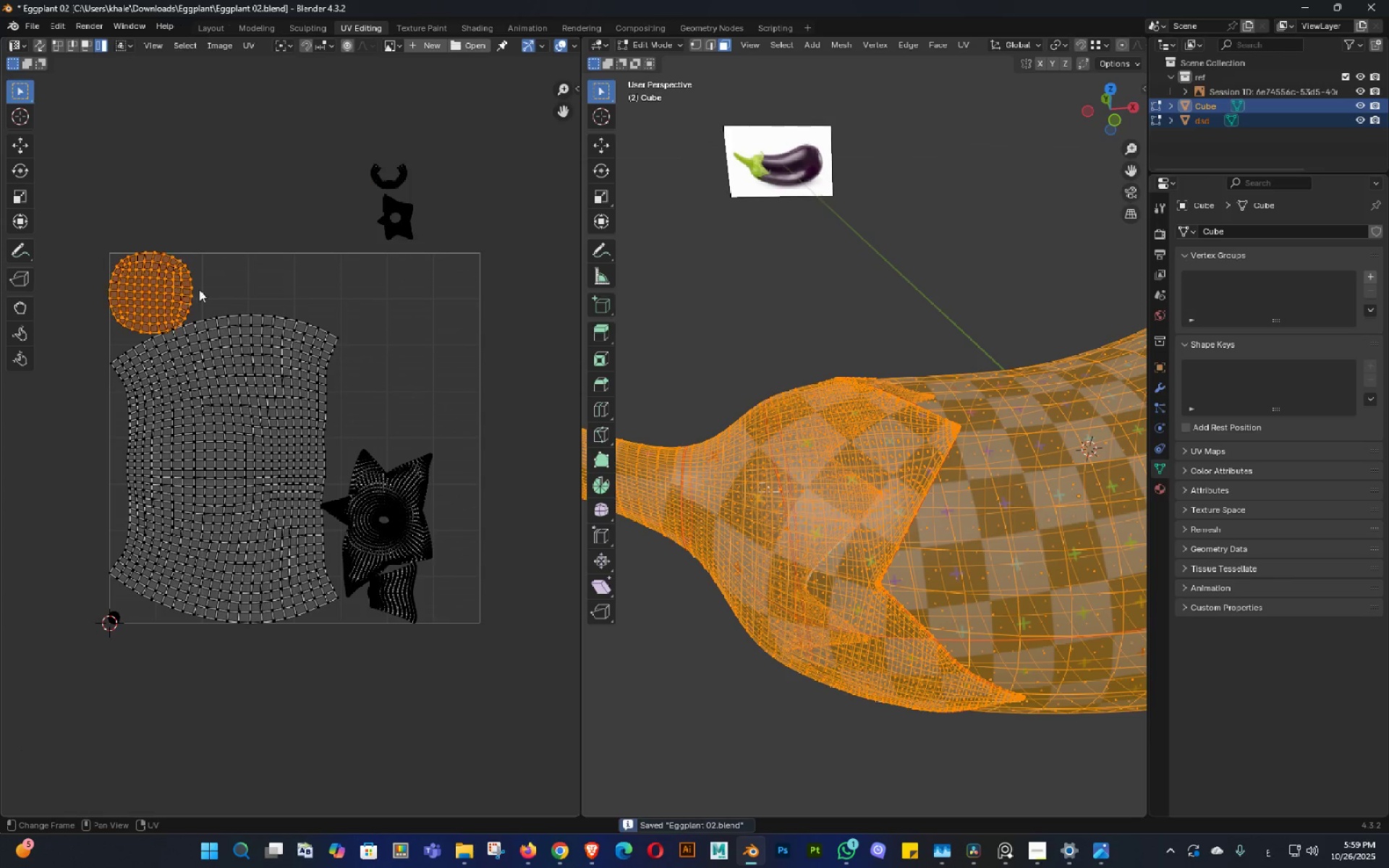 
left_click([432, 362])
 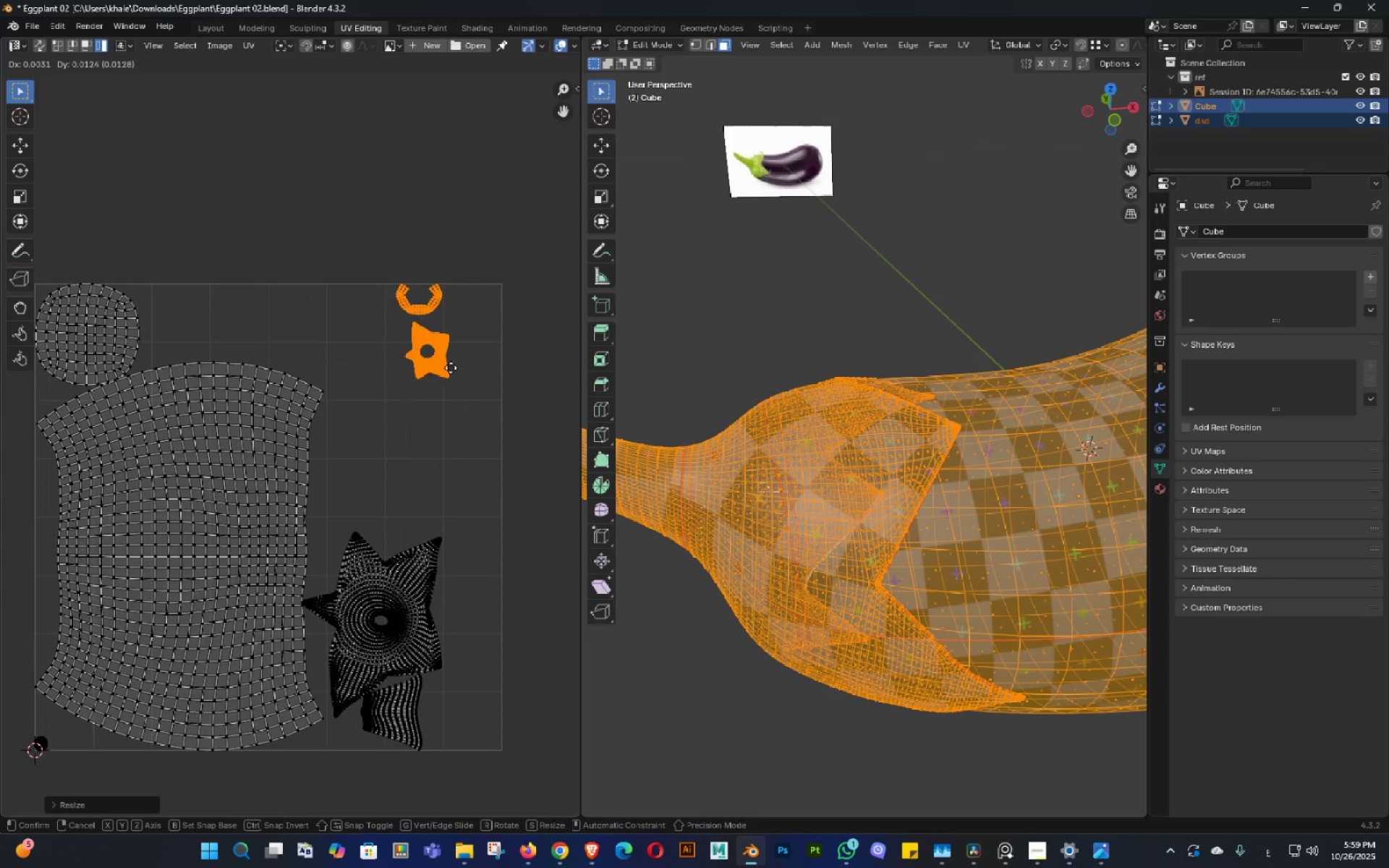 
key(G)
 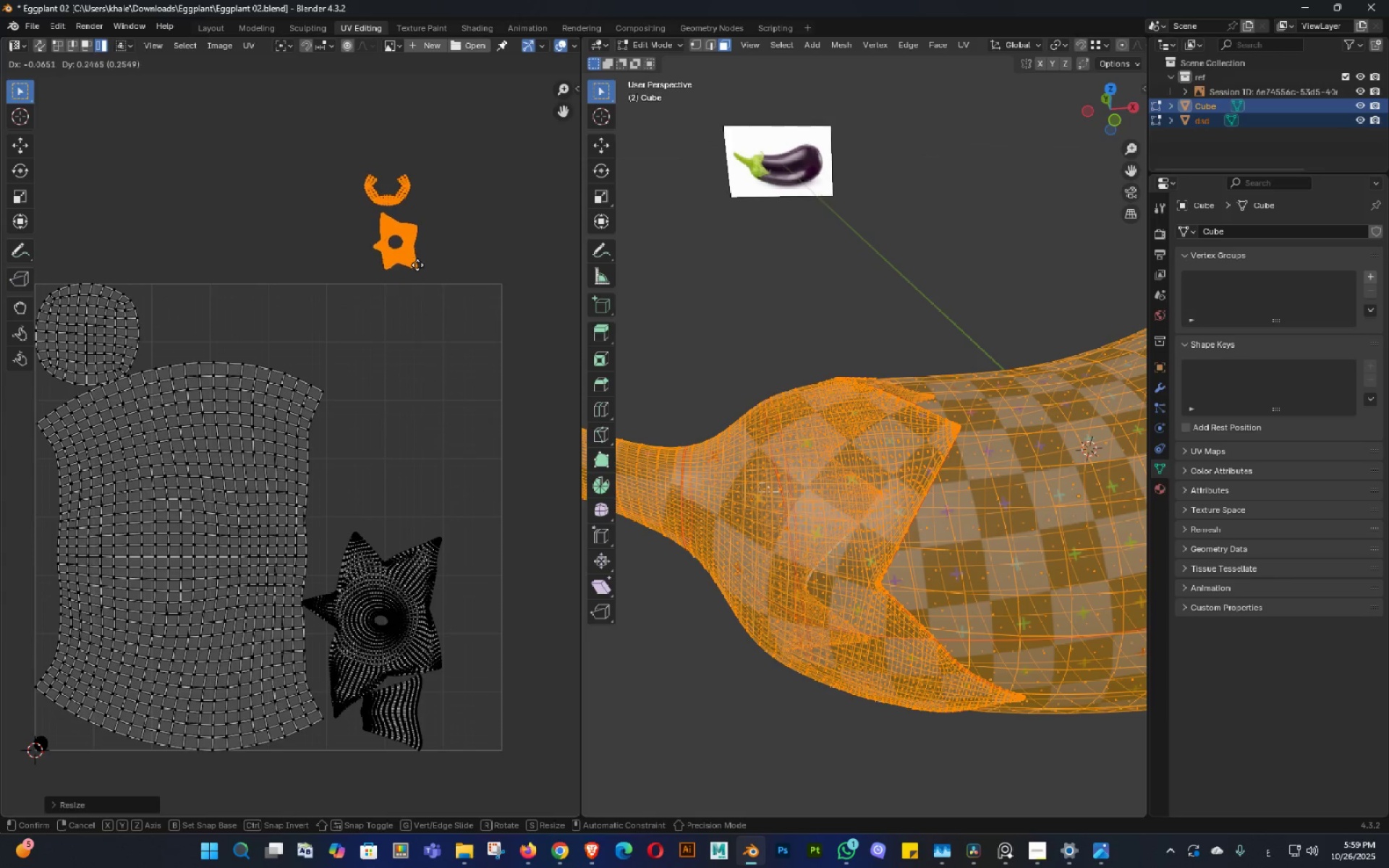 
left_click([417, 265])
 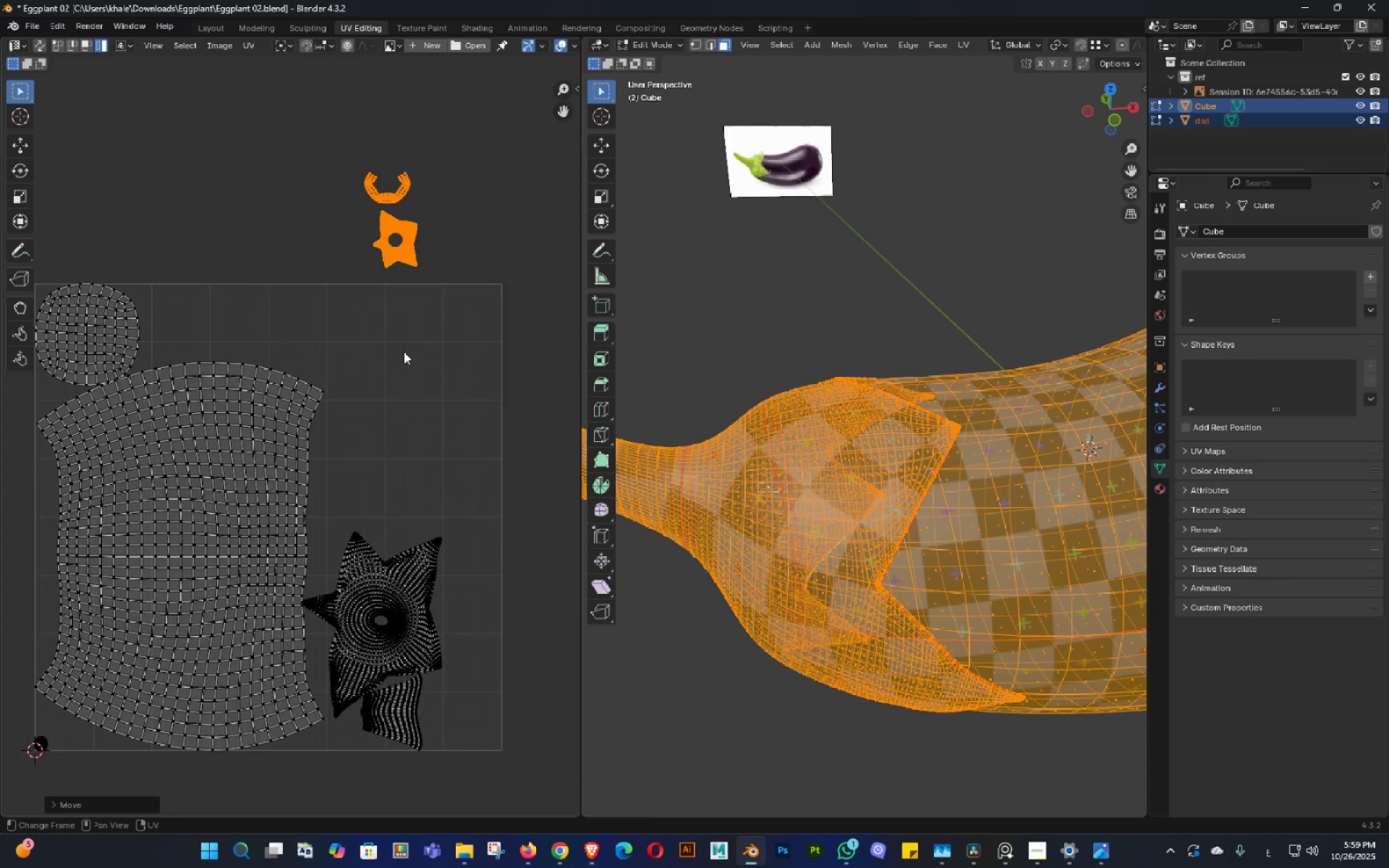 
scroll: coordinate [404, 352], scroll_direction: down, amount: 1.0
 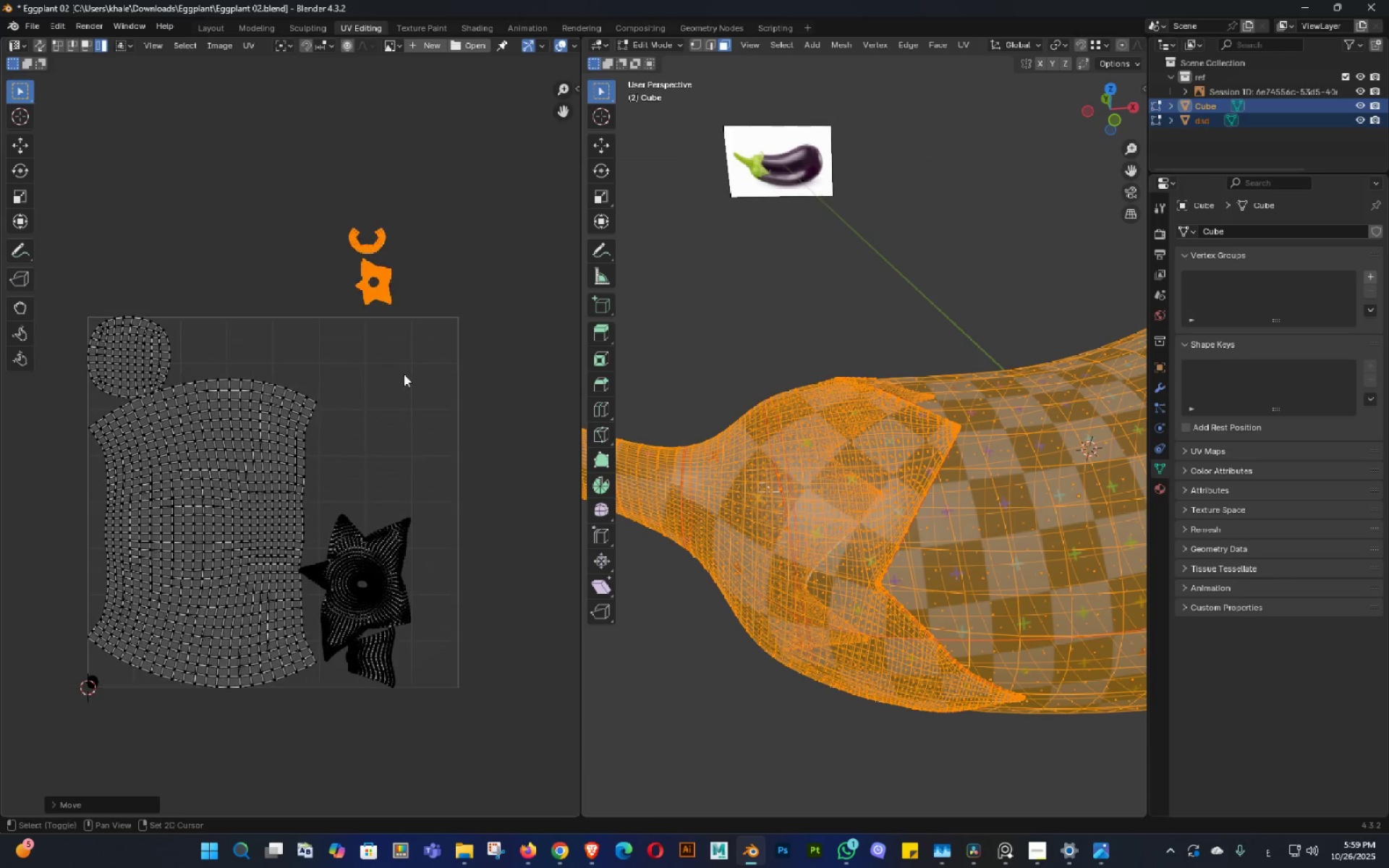 
key(Shift+ShiftLeft)
 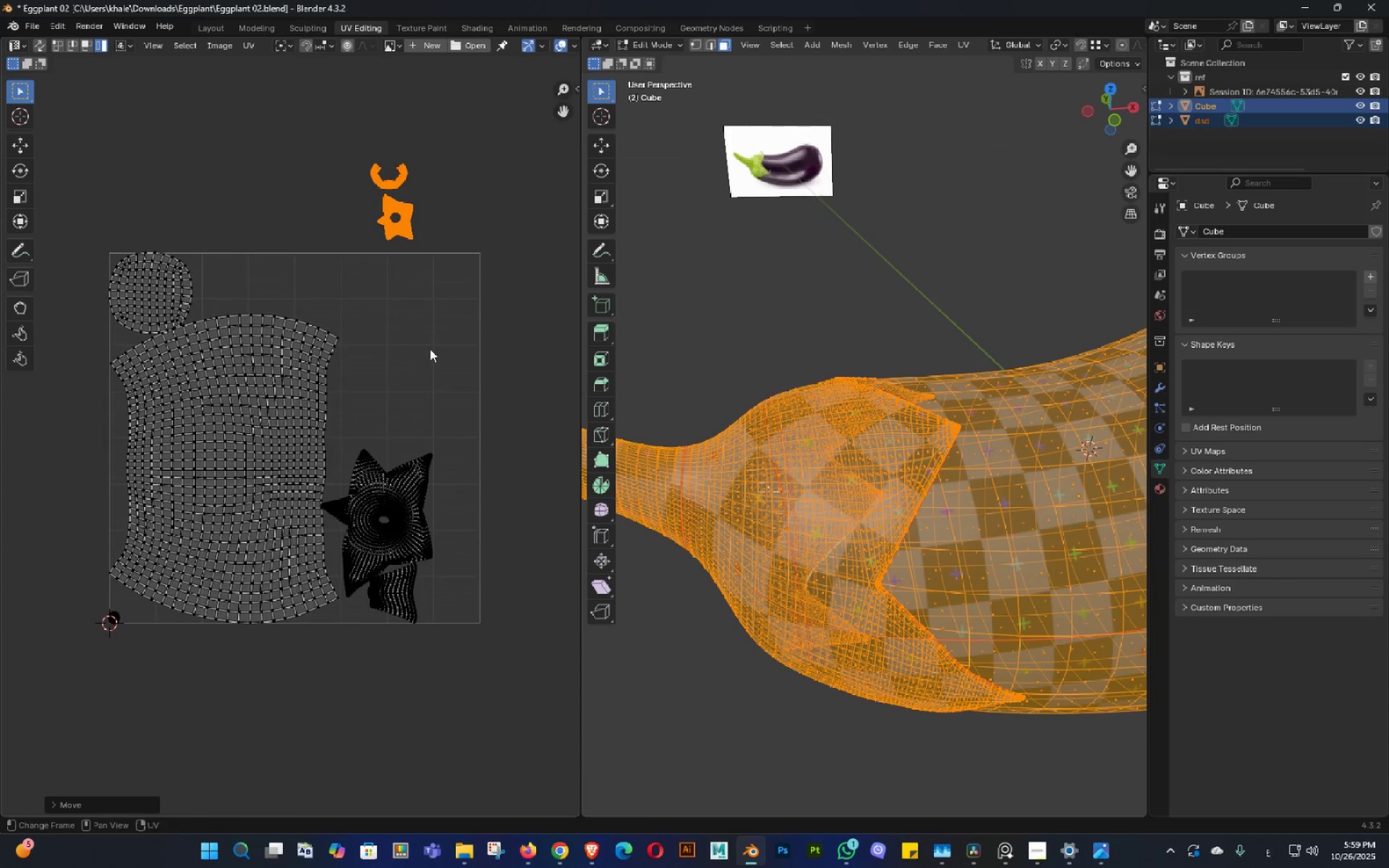 
key(Control+ControlLeft)
 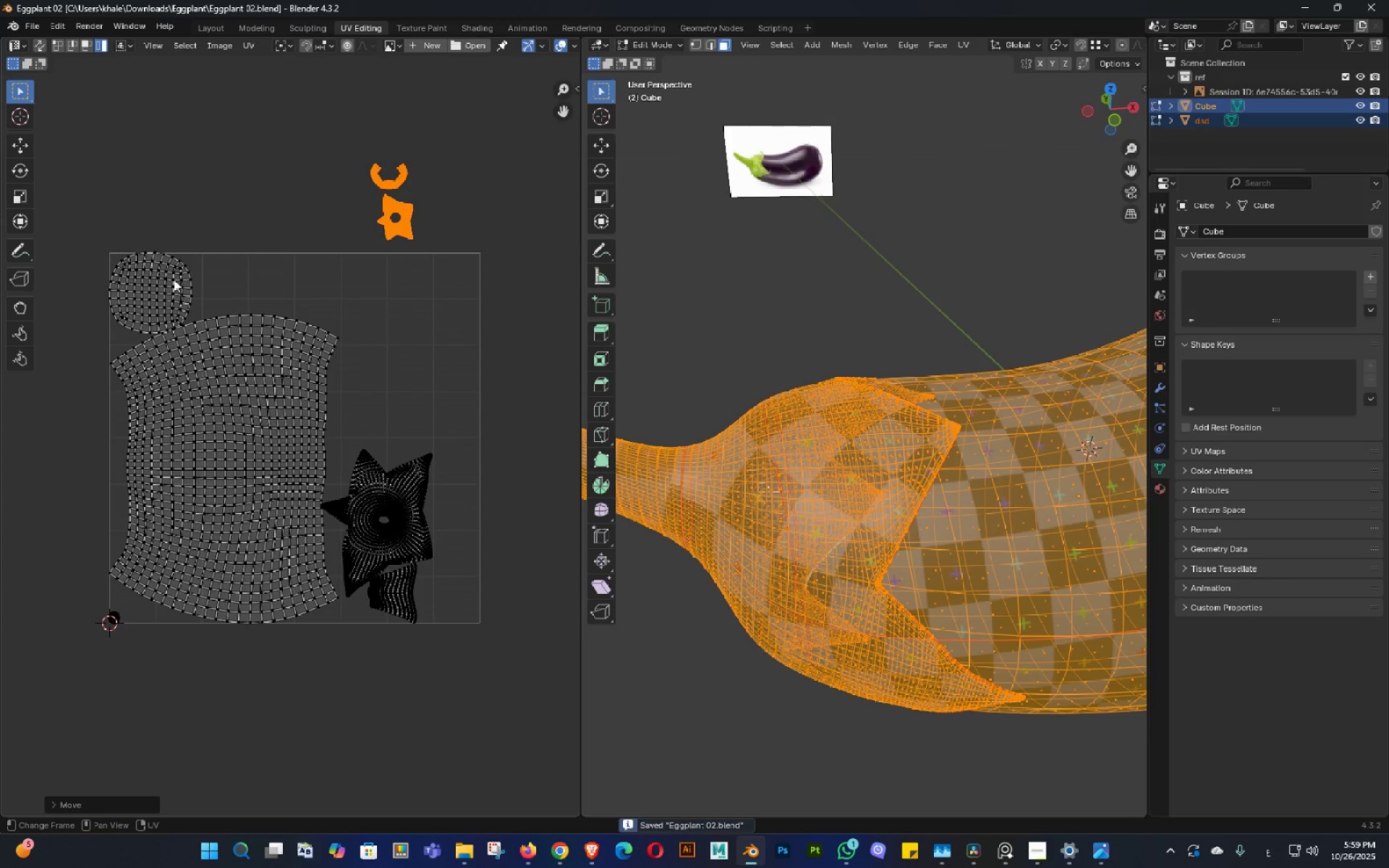 
left_click([174, 279])
 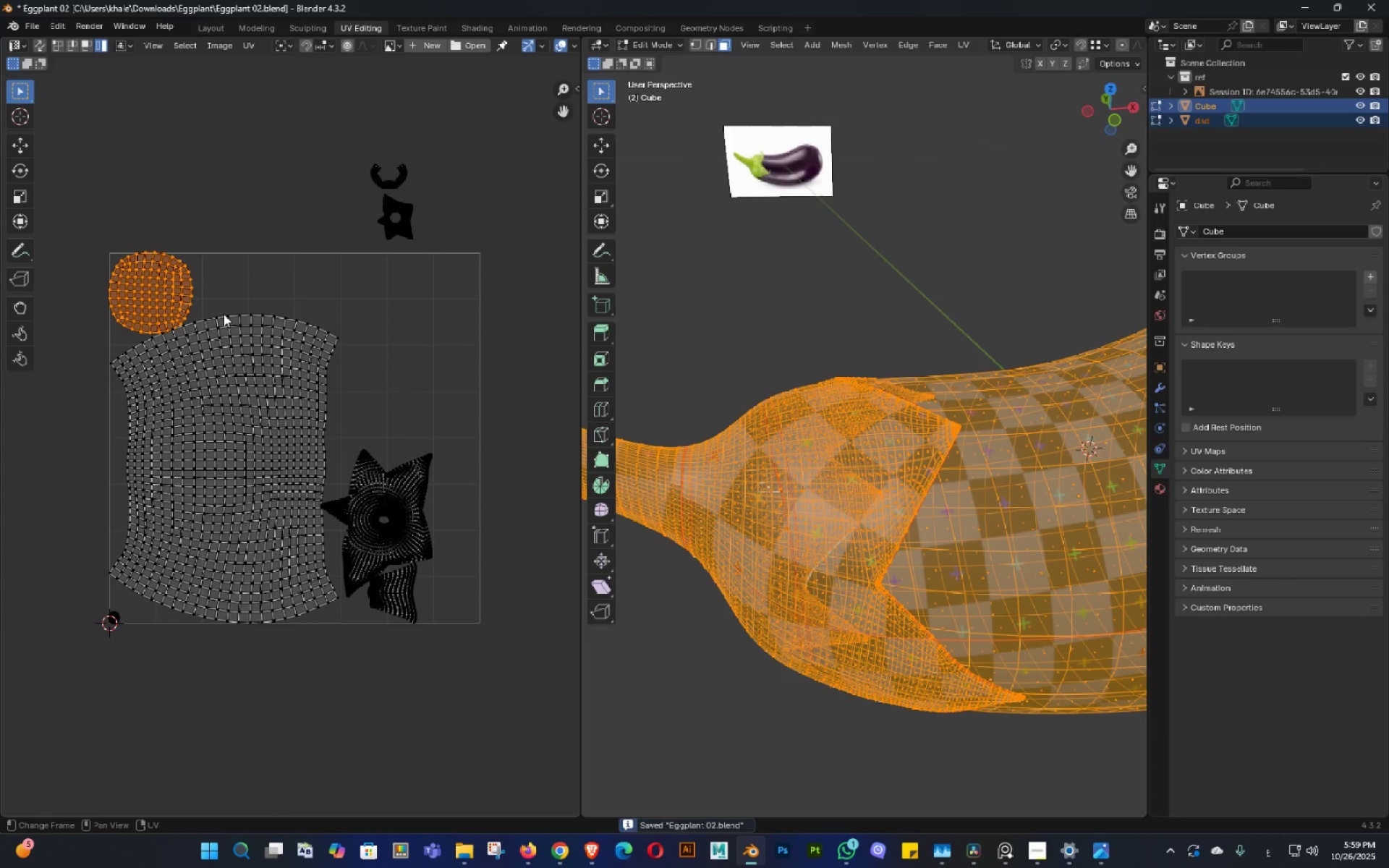 
key(G)
 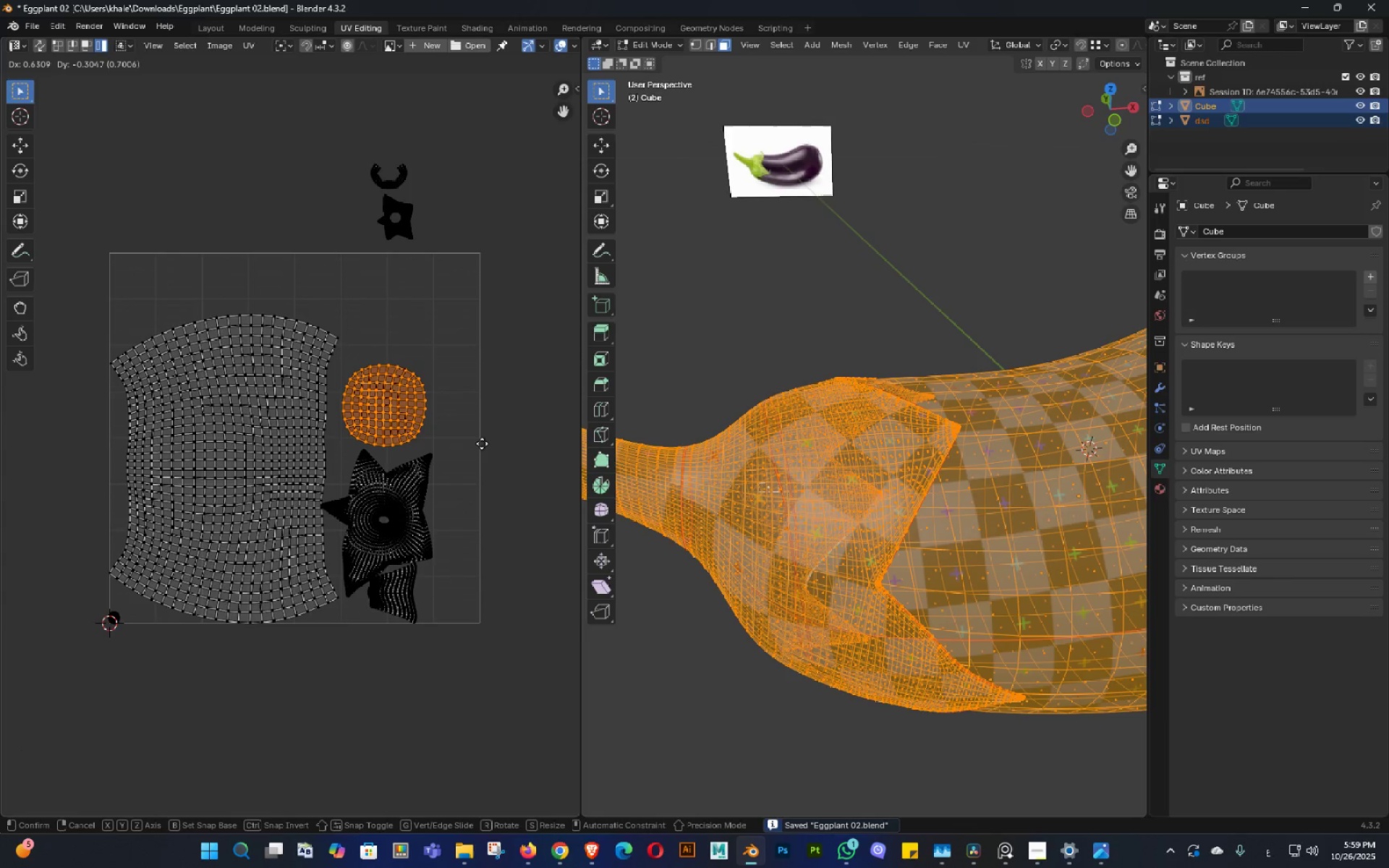 
left_click([482, 443])
 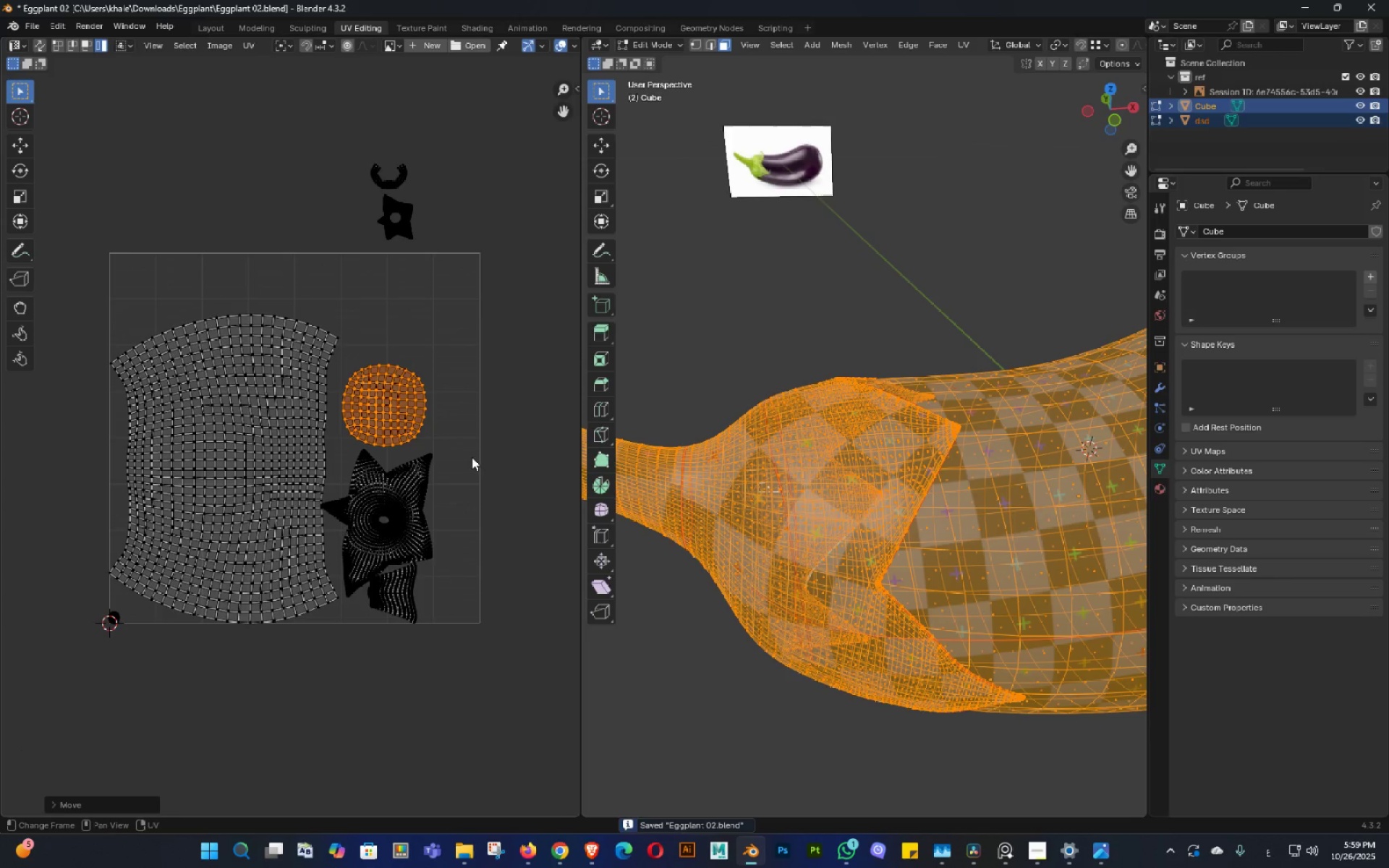 
key(Shift+ShiftLeft)
 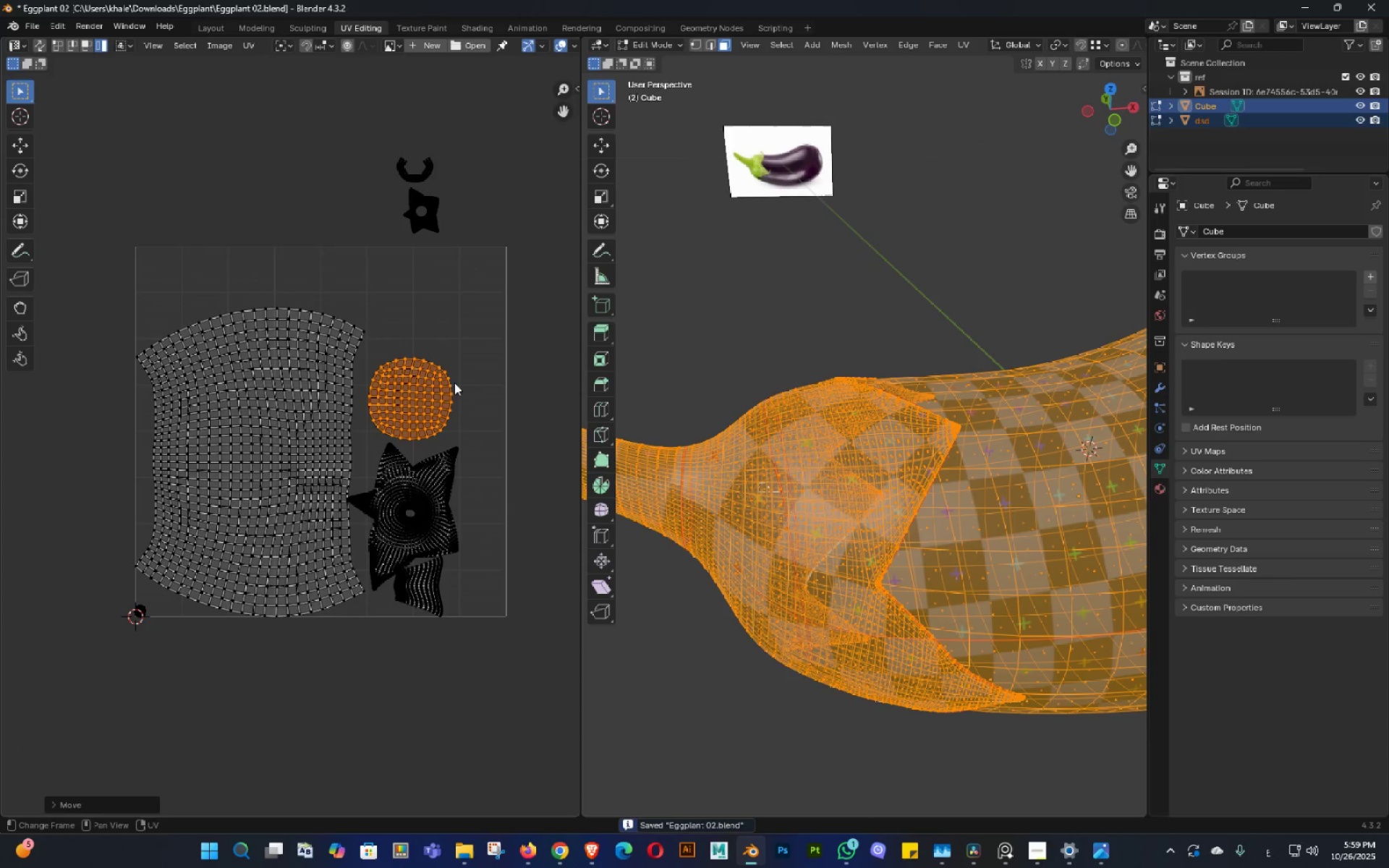 
key(Control+S)
 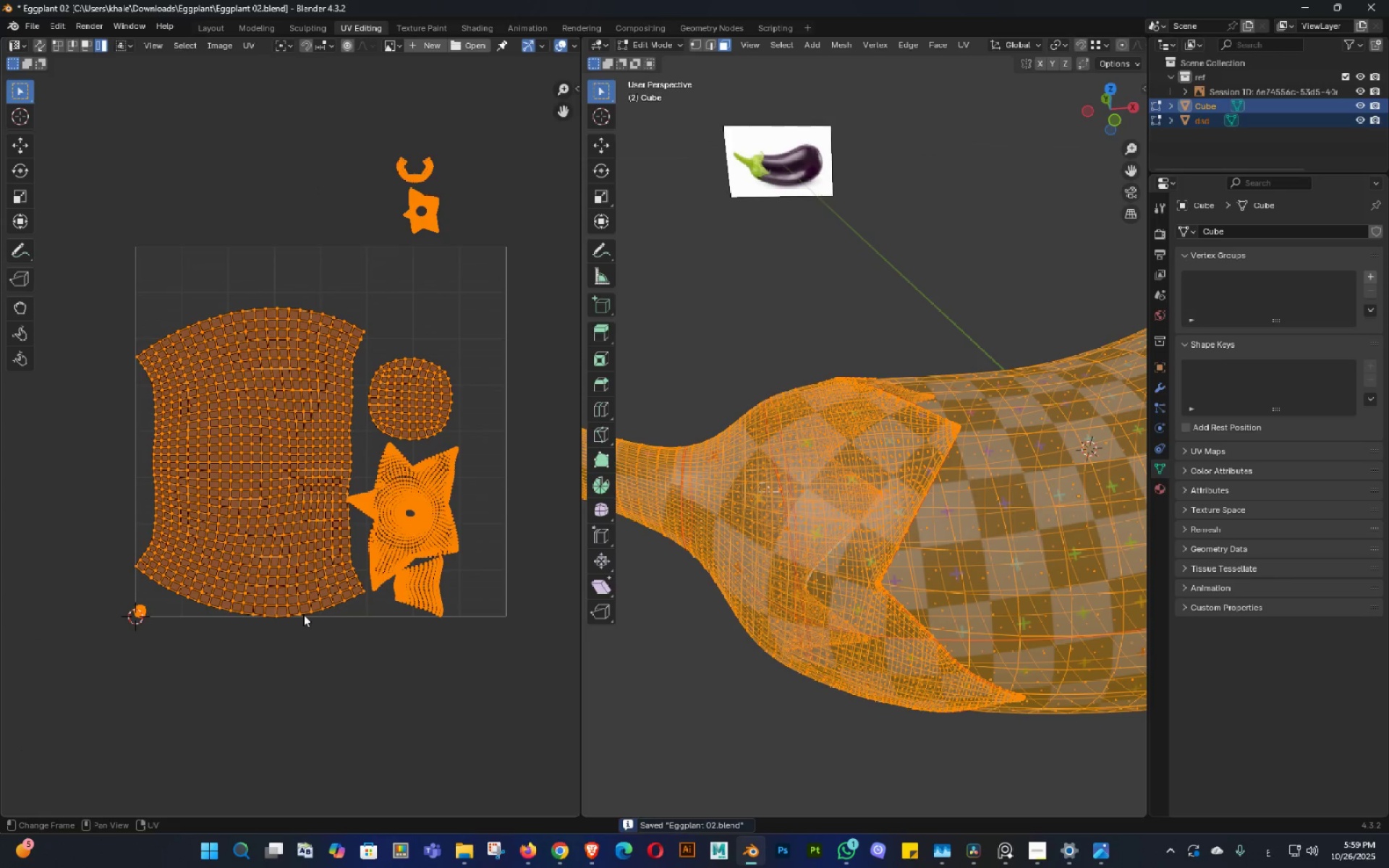 
key(S)
 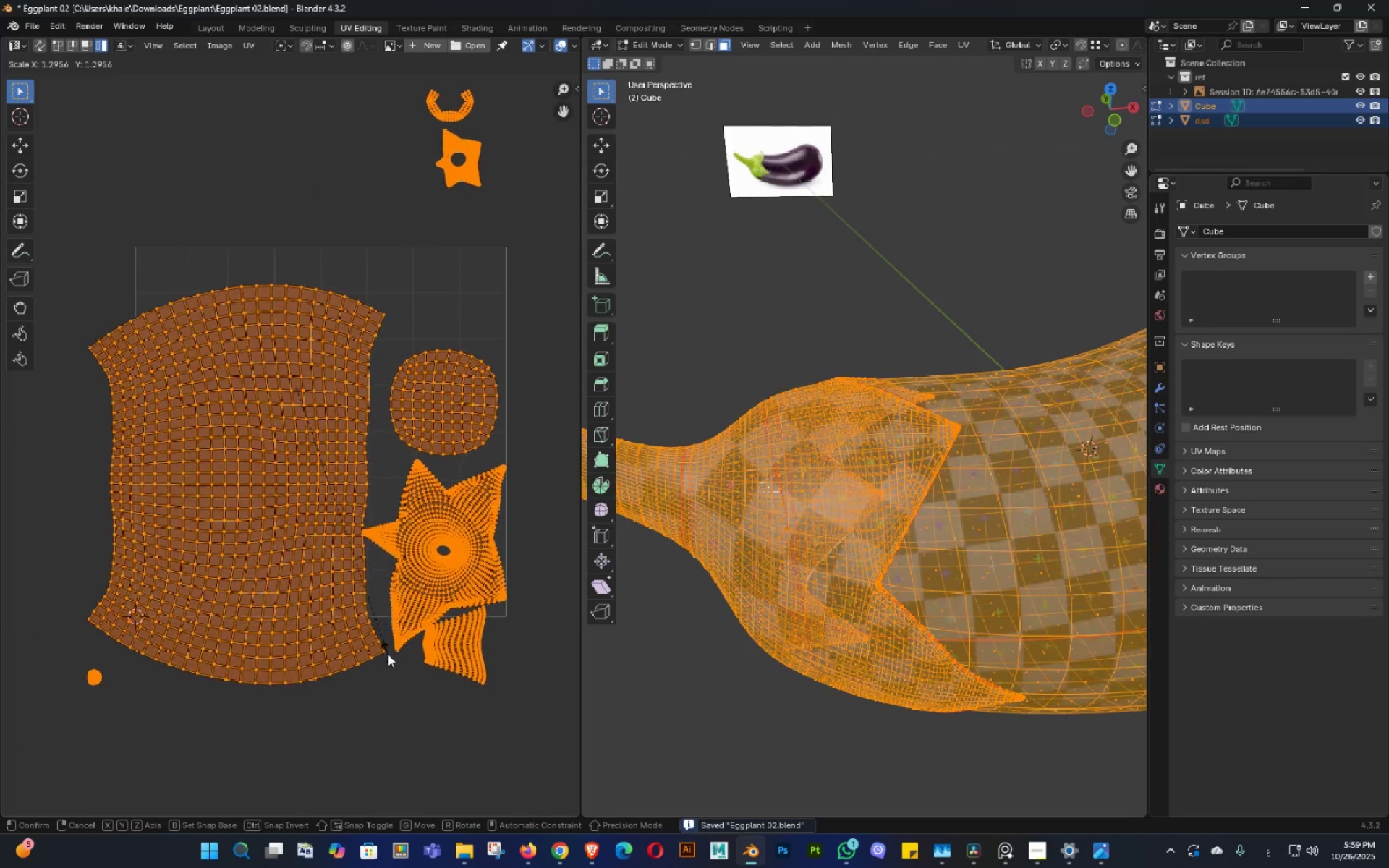 
left_click([391, 657])
 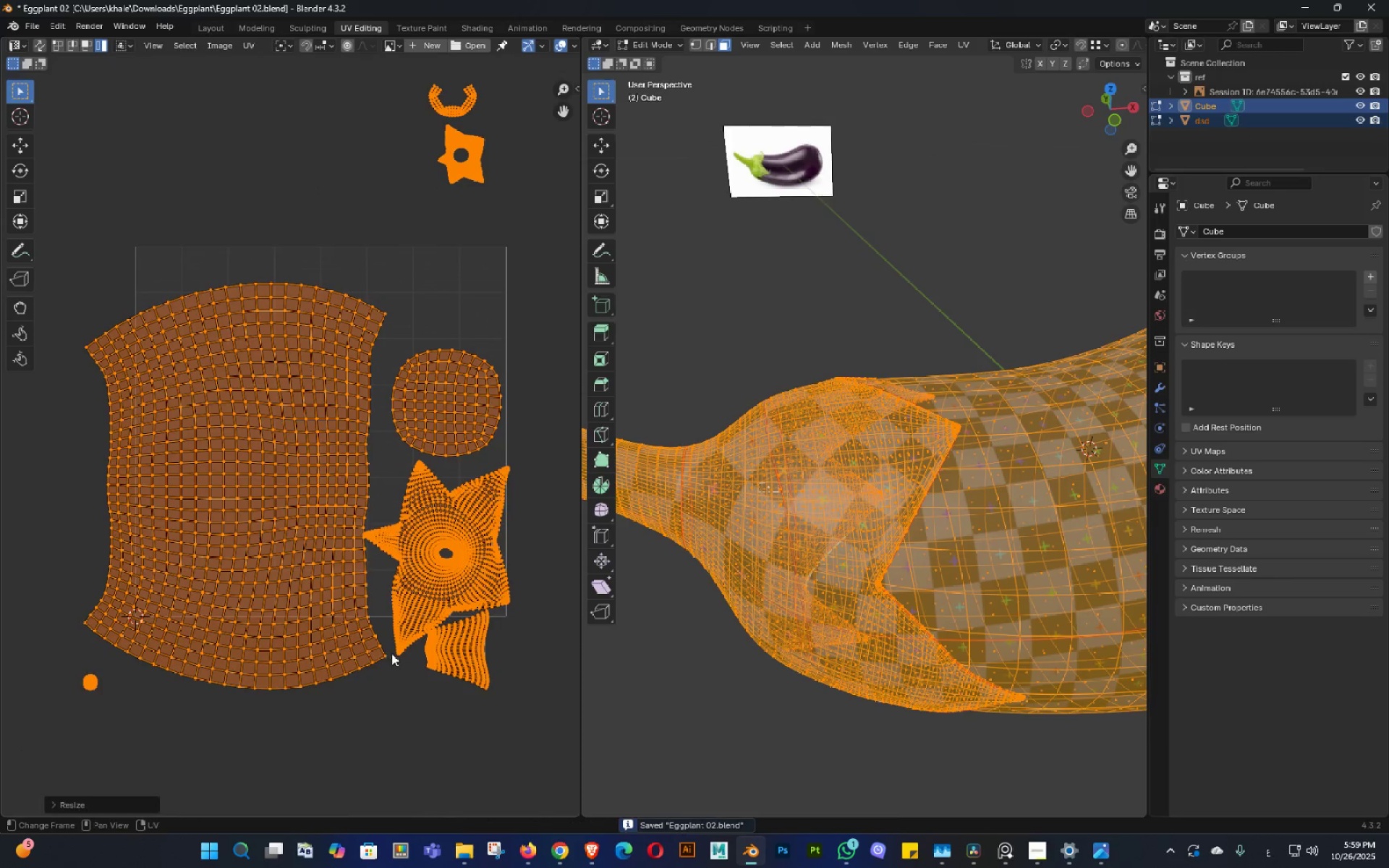 
key(G)
 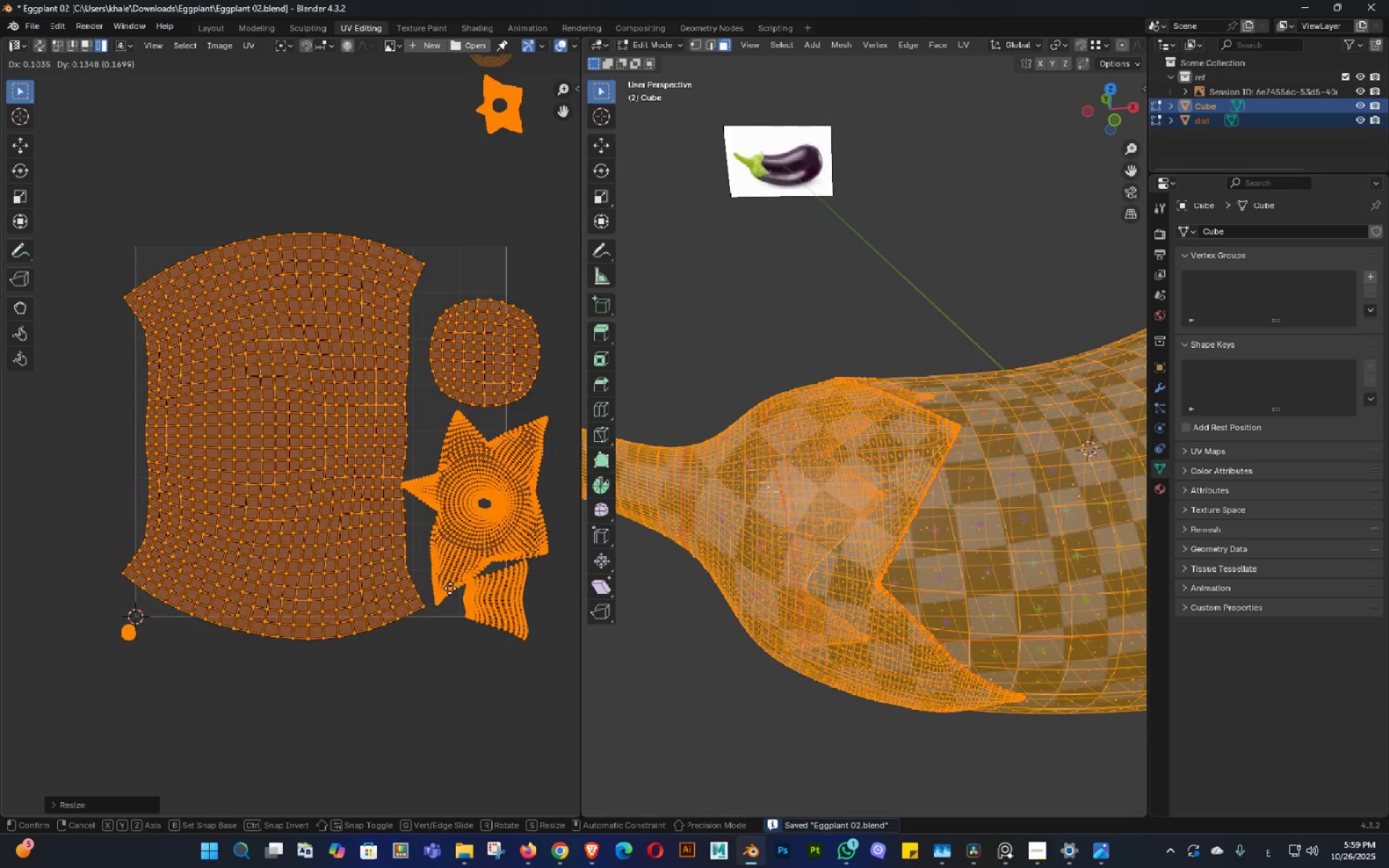 
left_click([450, 588])
 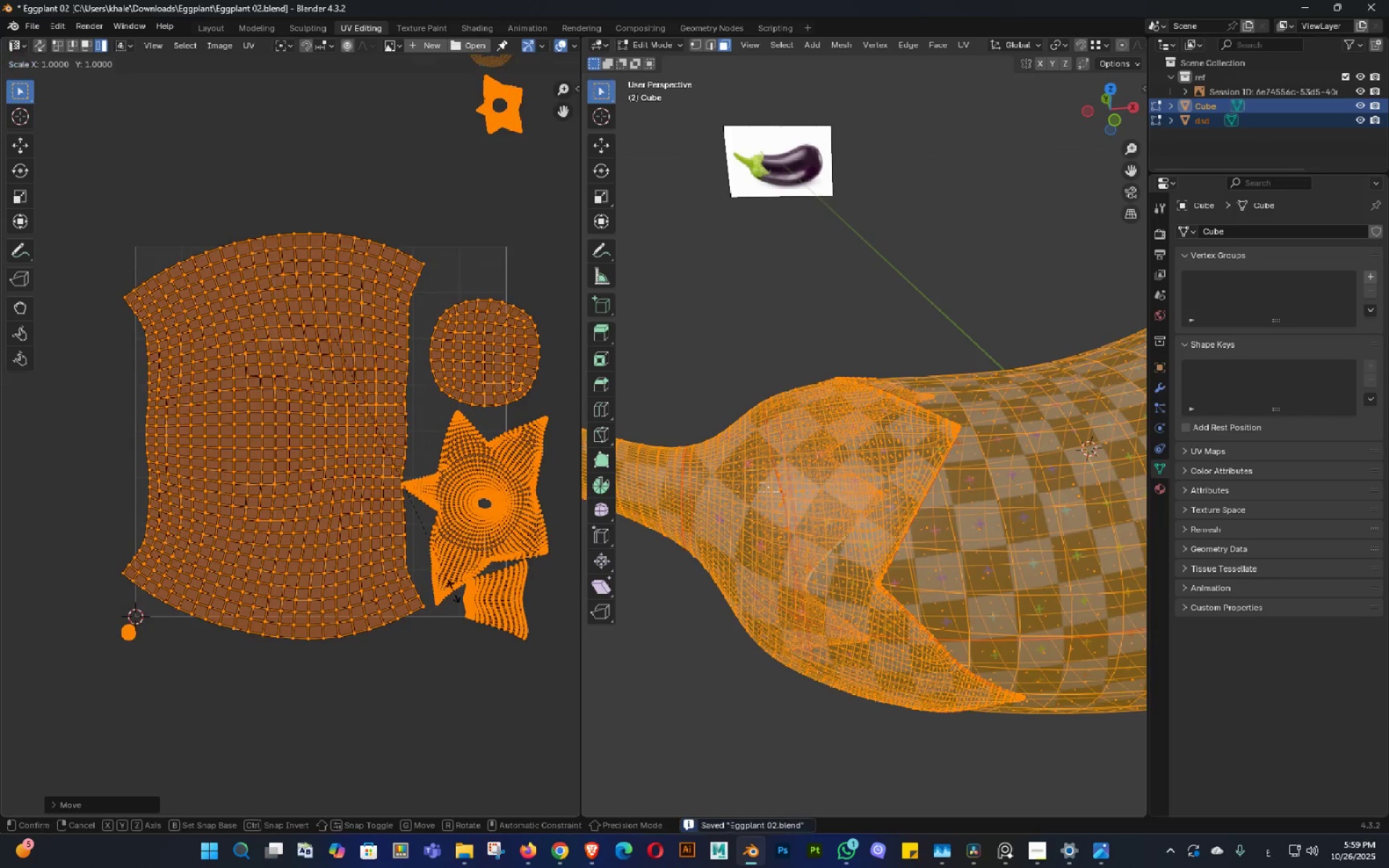 
key(S)
 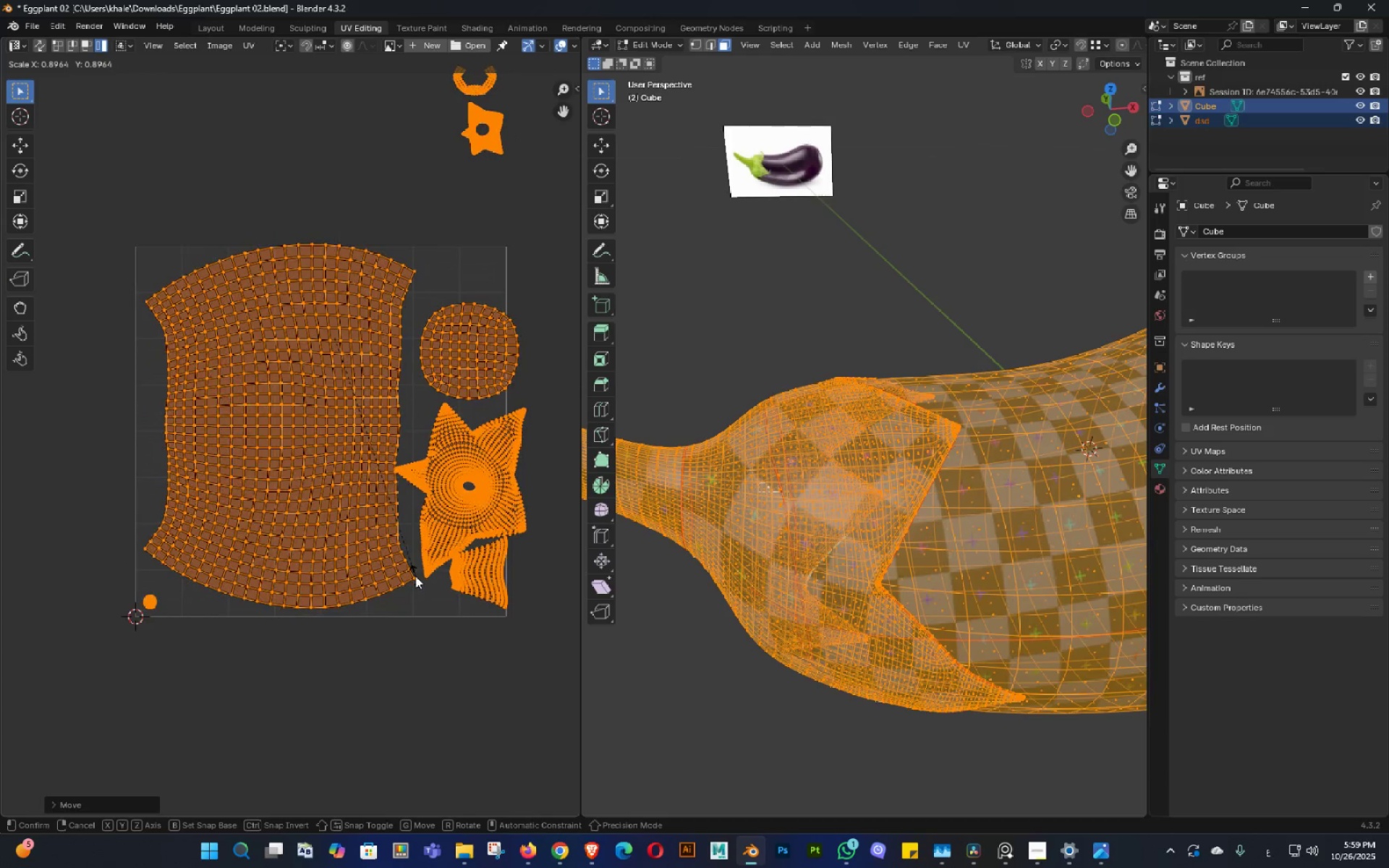 
scroll: coordinate [366, 514], scroll_direction: up, amount: 1.0
 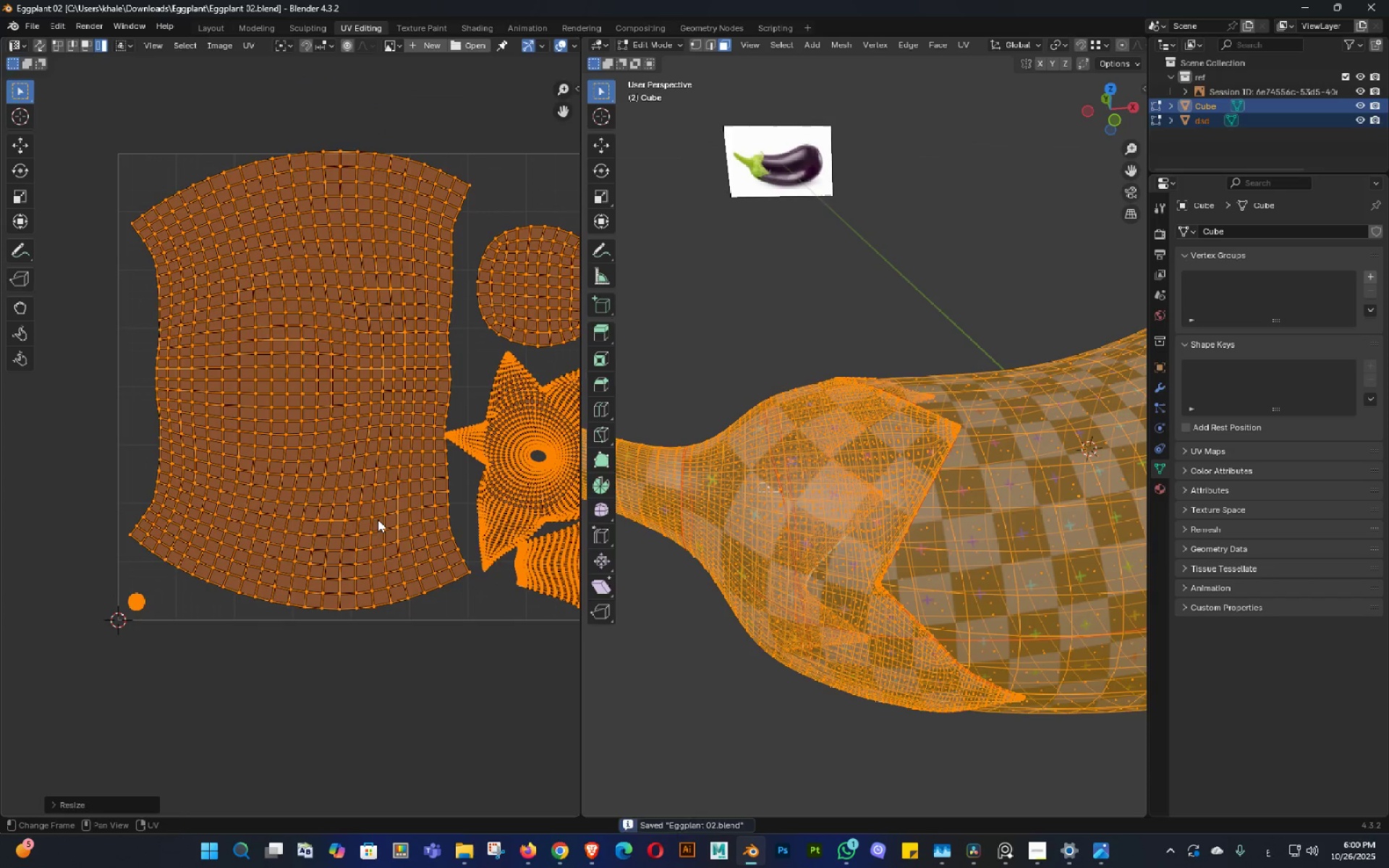 
key(Control+ControlLeft)
 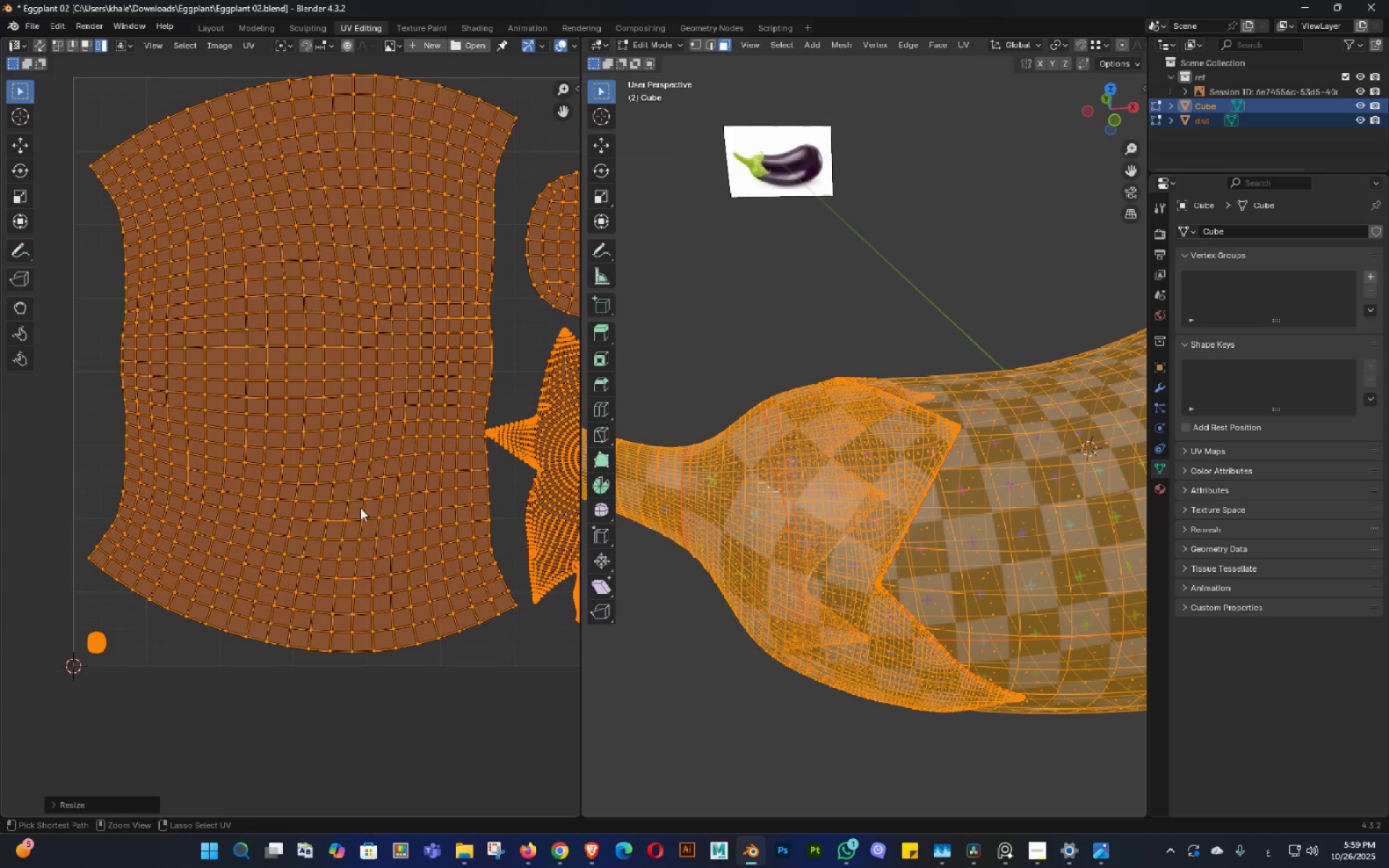 
key(Control+S)
 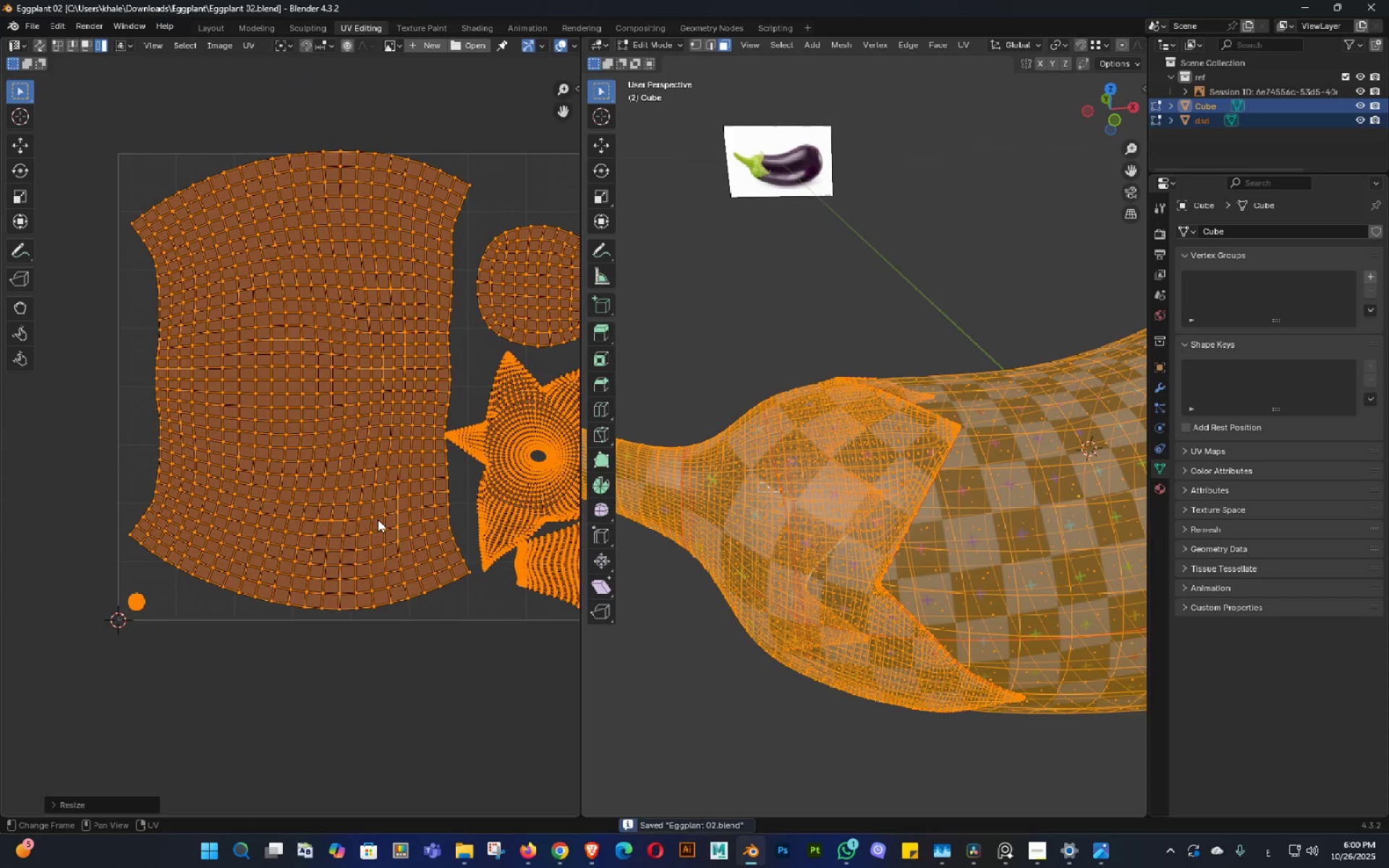 
key(G)
 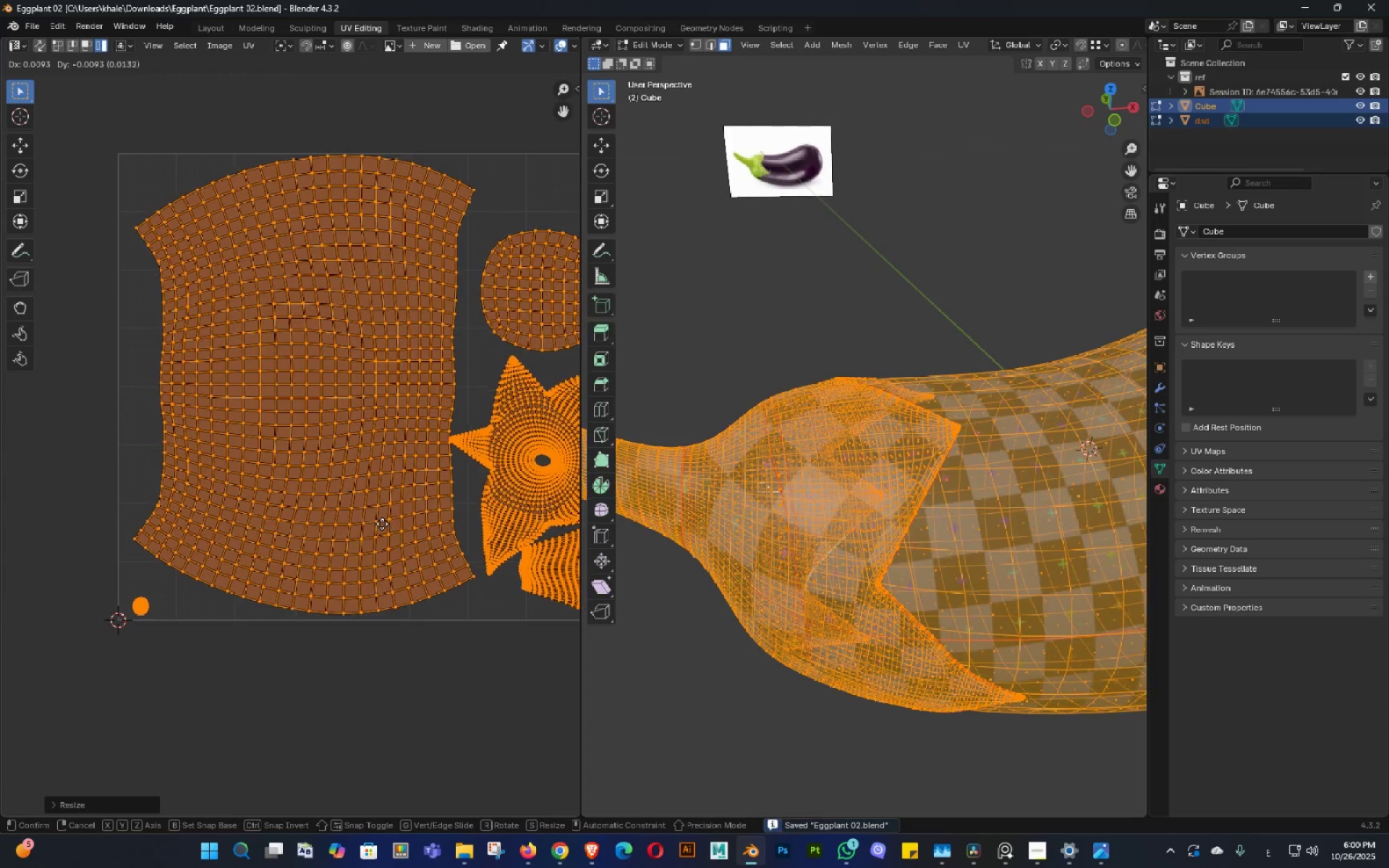 
hold_key(key=ShiftLeft, duration=1.5)
 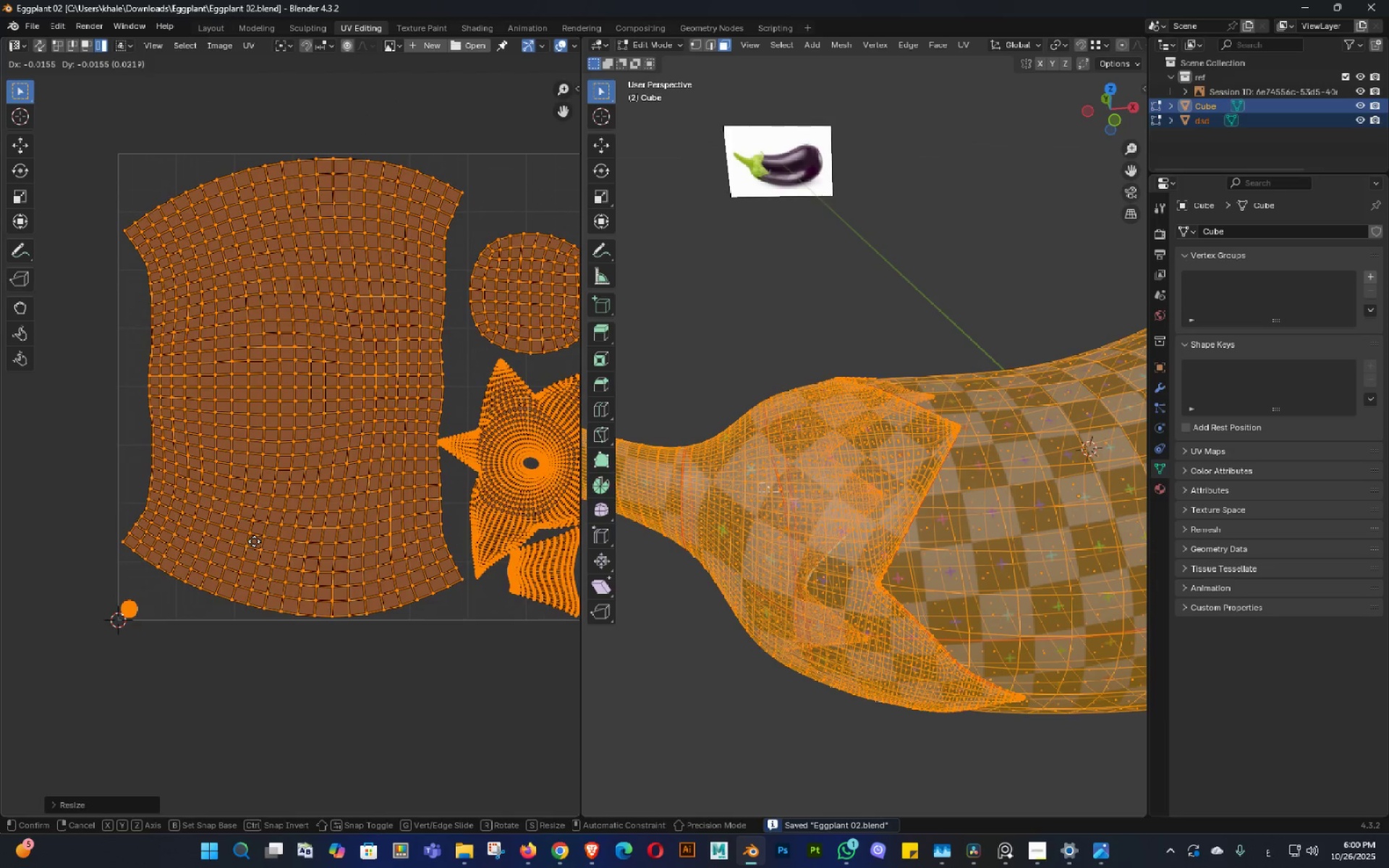 
hold_key(key=ShiftLeft, duration=1.25)
left_click([254, 541])
 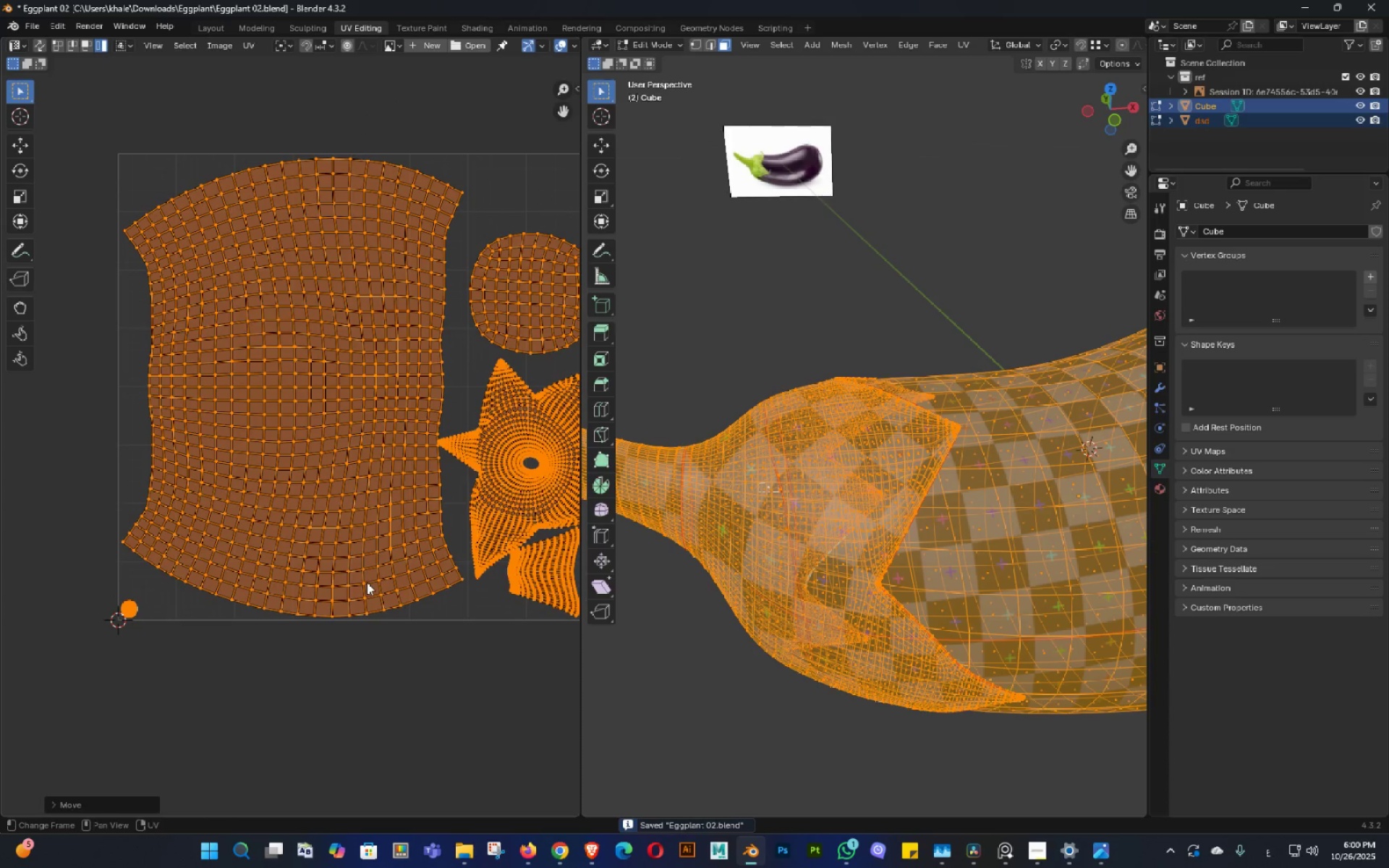 
key(Control+ControlLeft)
 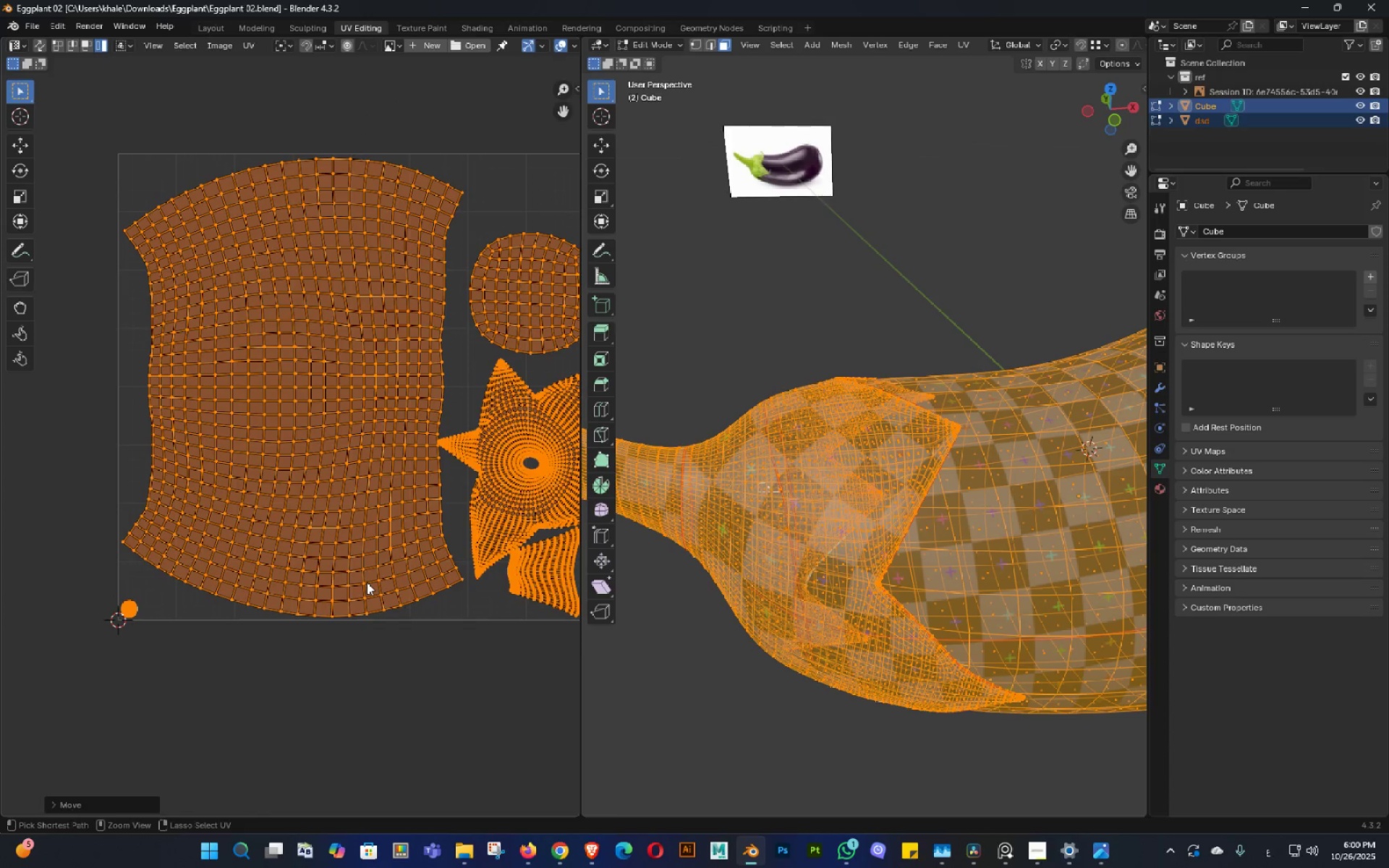 
hold_key(key=ShiftLeft, duration=0.38)
 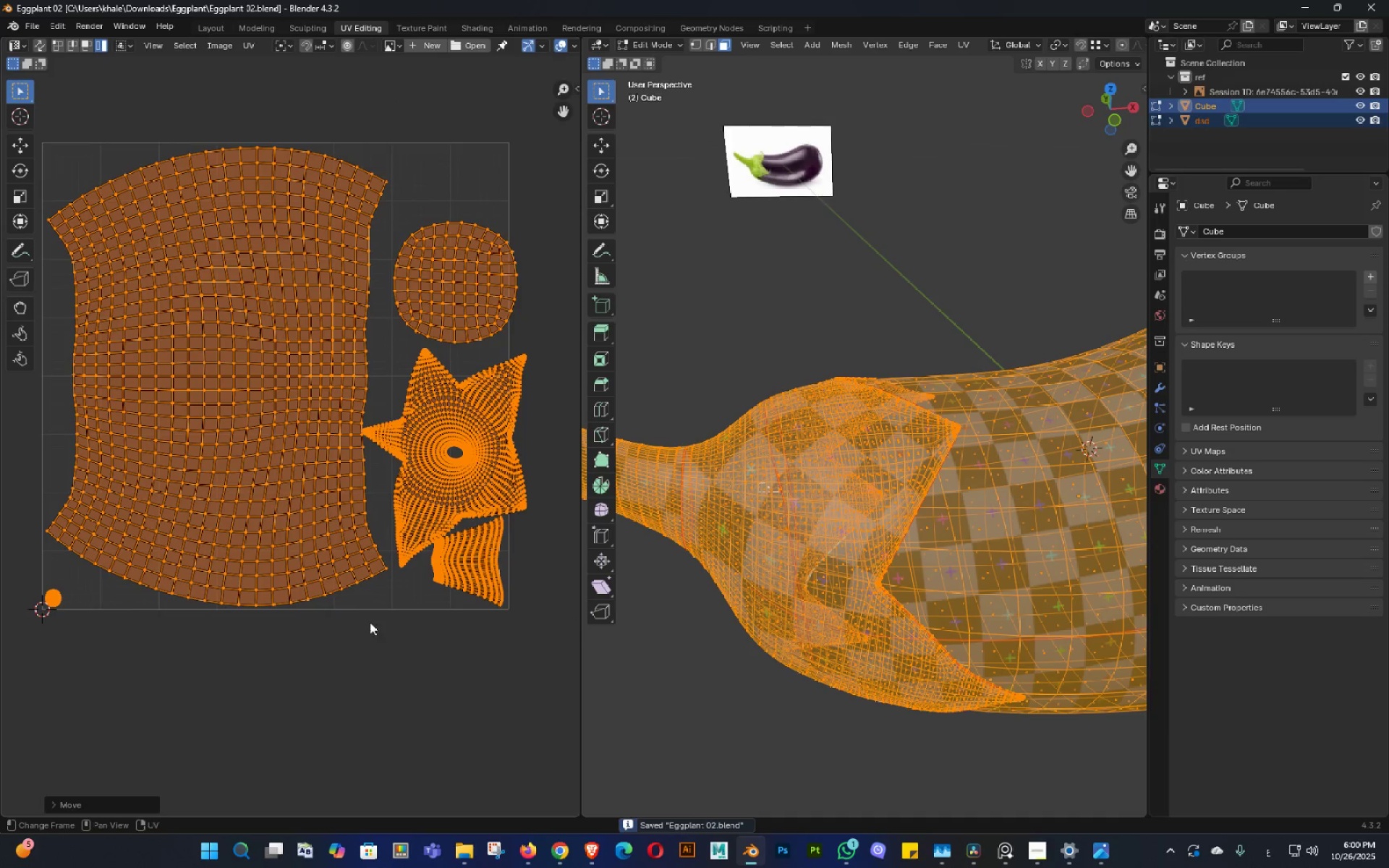 
key(Control+ControlLeft)
 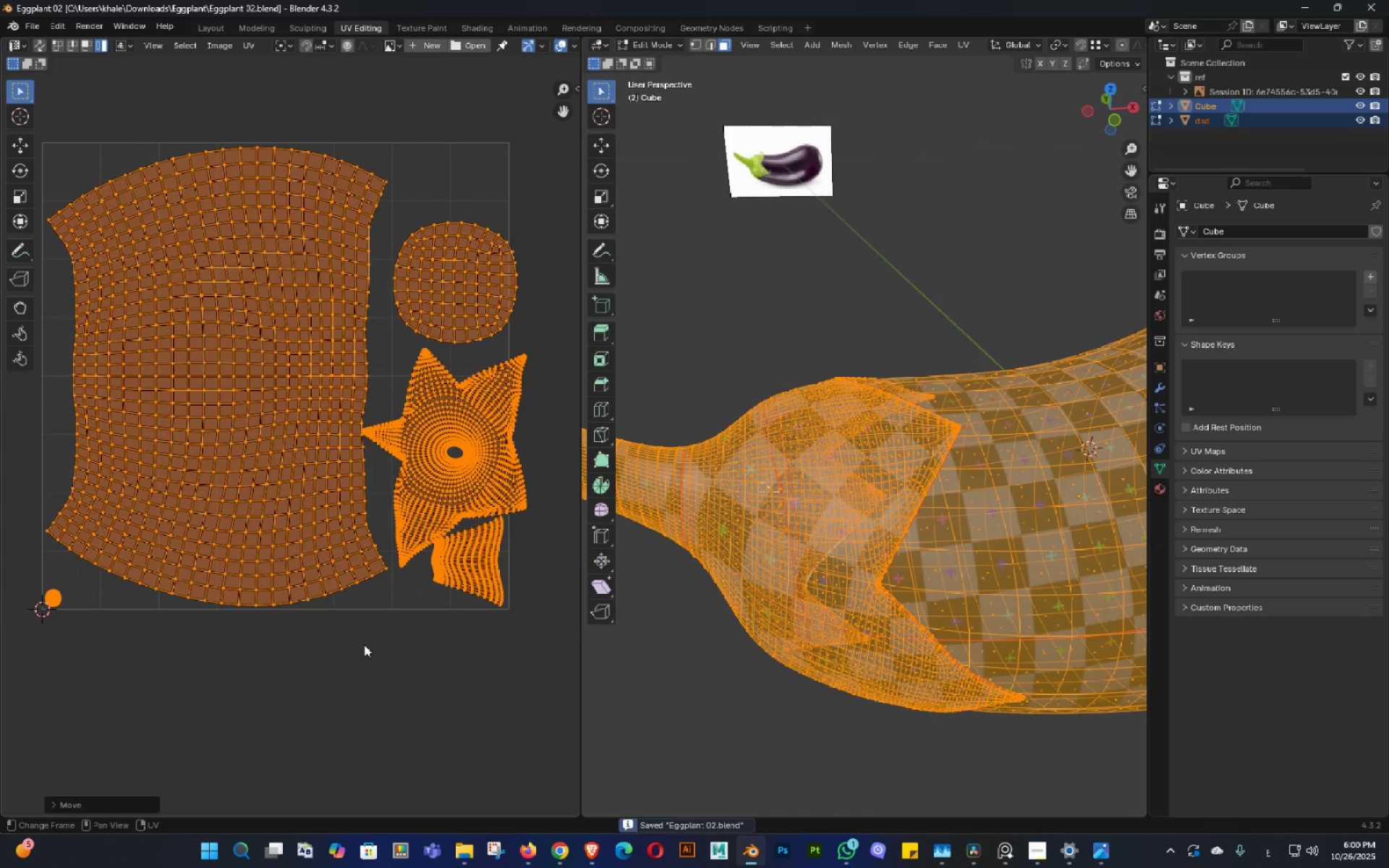 
left_click([364, 644])
 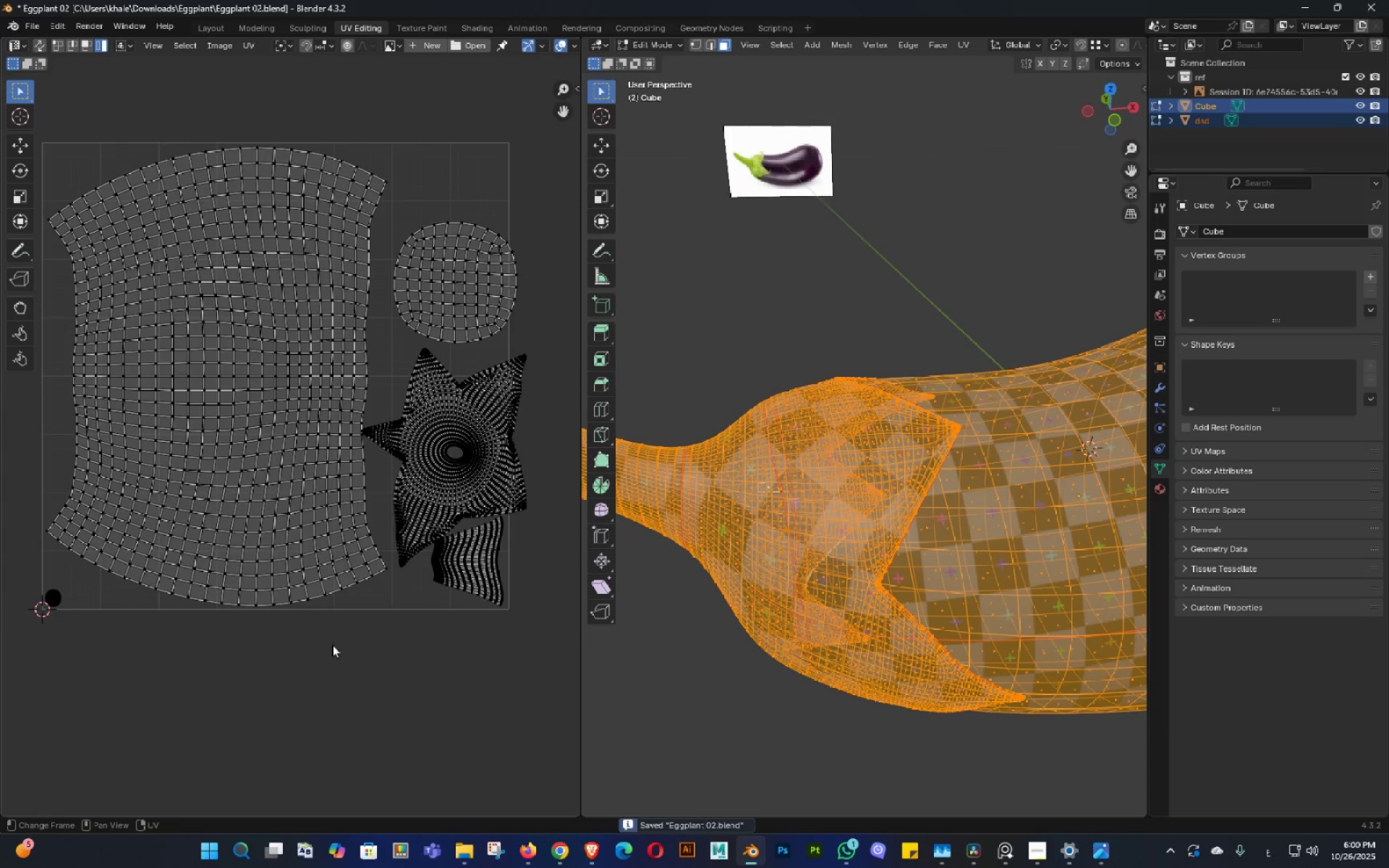 
hold_key(key=ShiftLeft, duration=0.37)
scroll: coordinate [156, 553], scroll_direction: up, amount: 2.0
 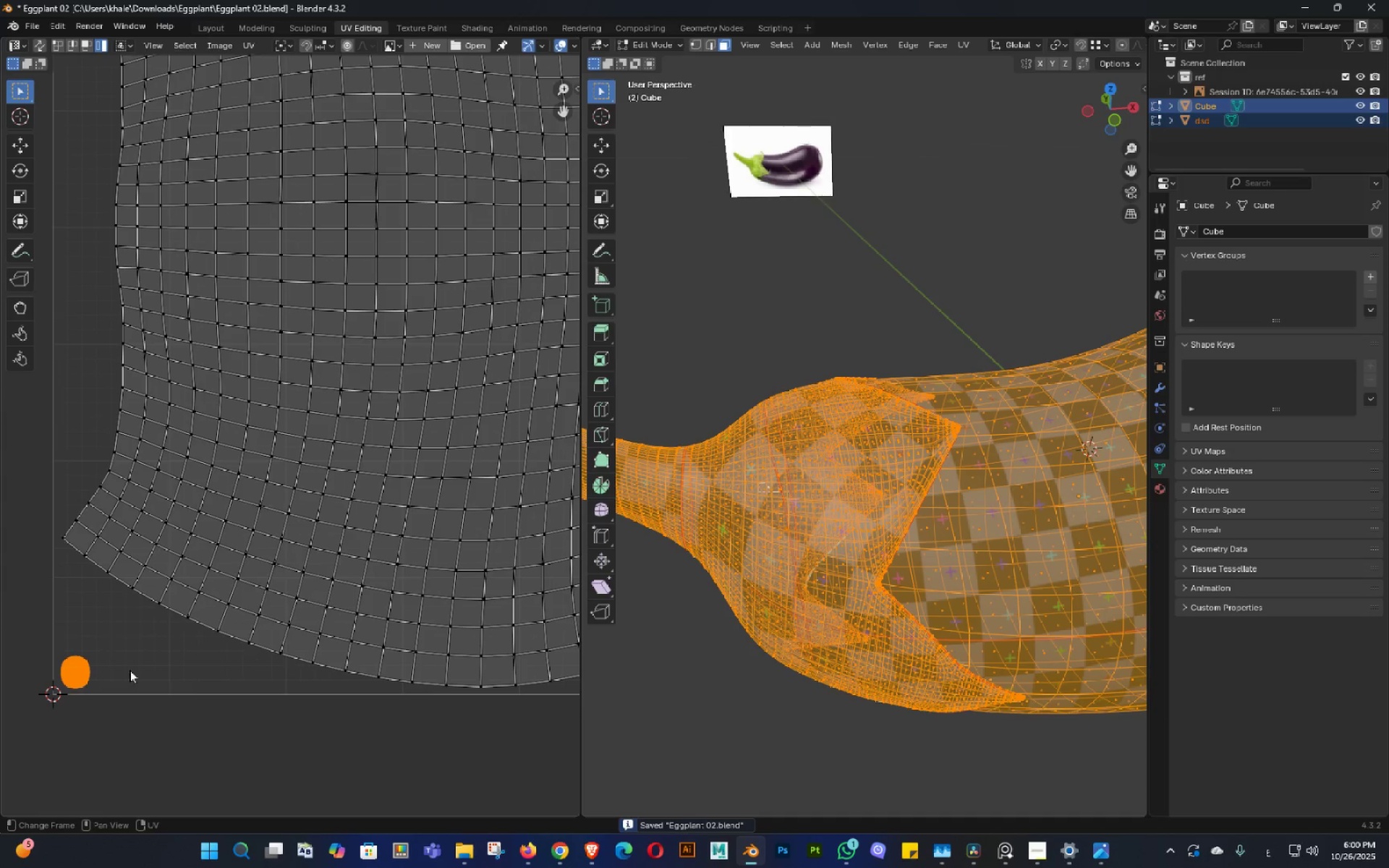 
scroll: coordinate [143, 660], scroll_direction: down, amount: 2.0
 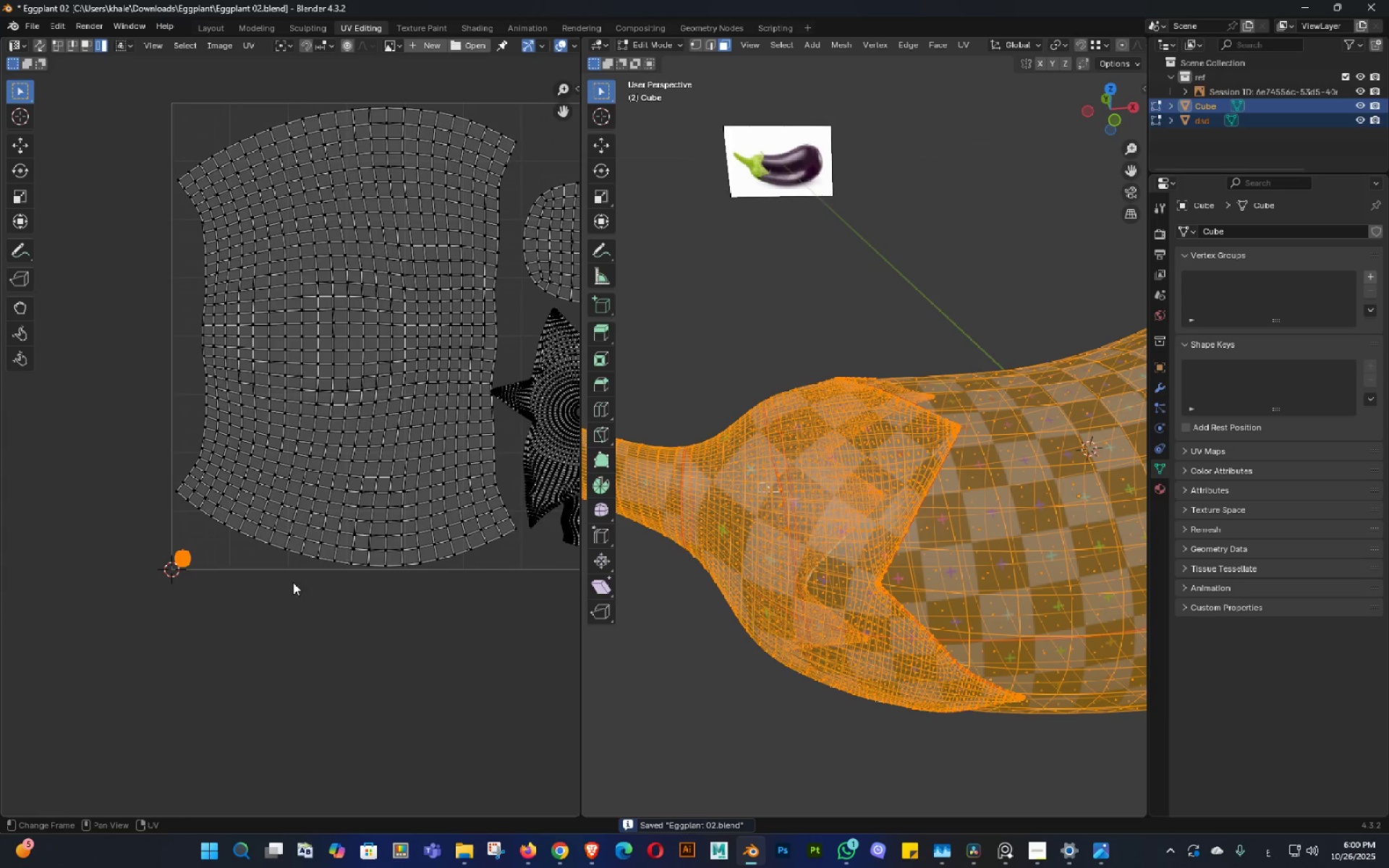 
key(Shift+ShiftLeft)
 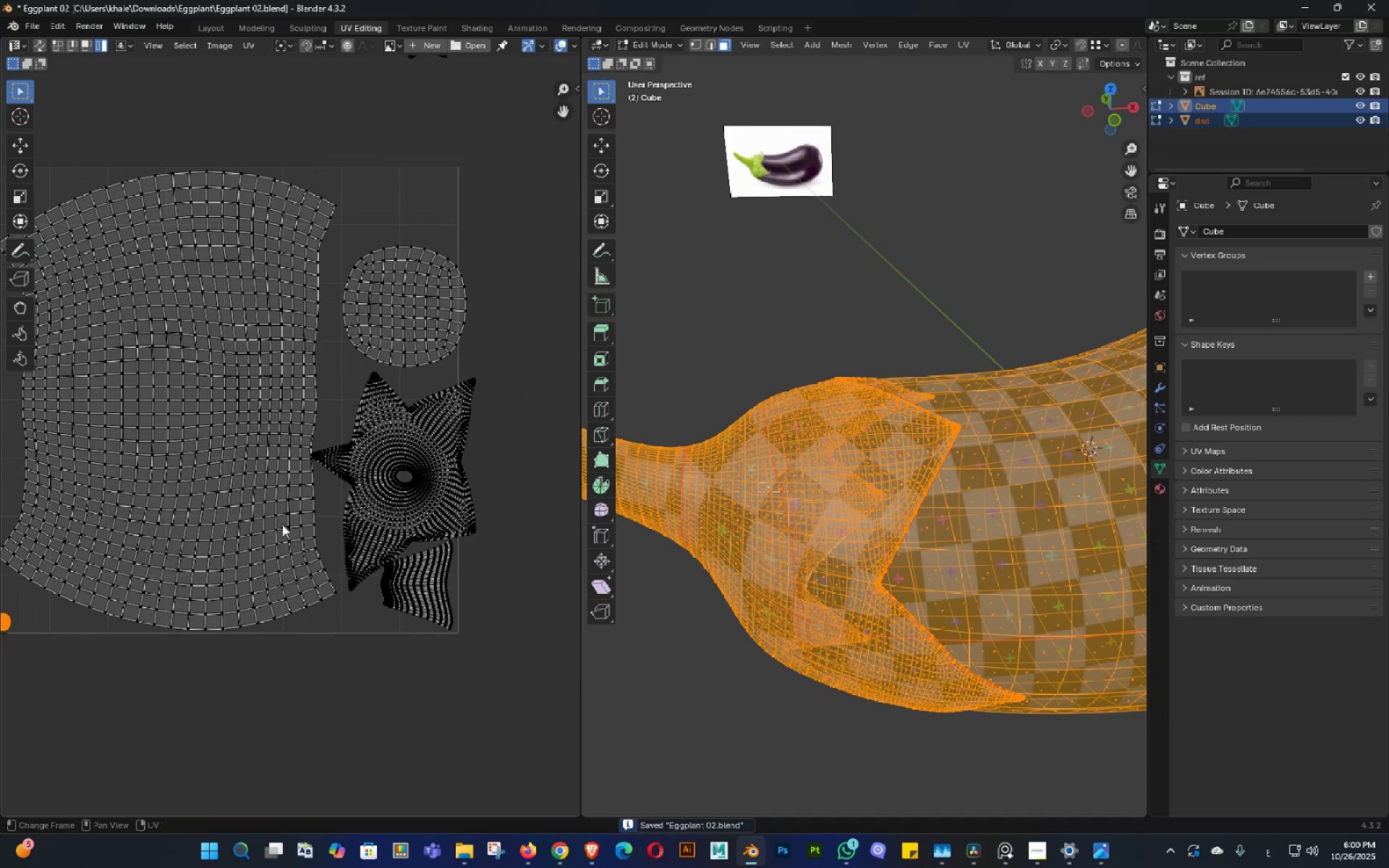 
key(Shift+ShiftLeft)
 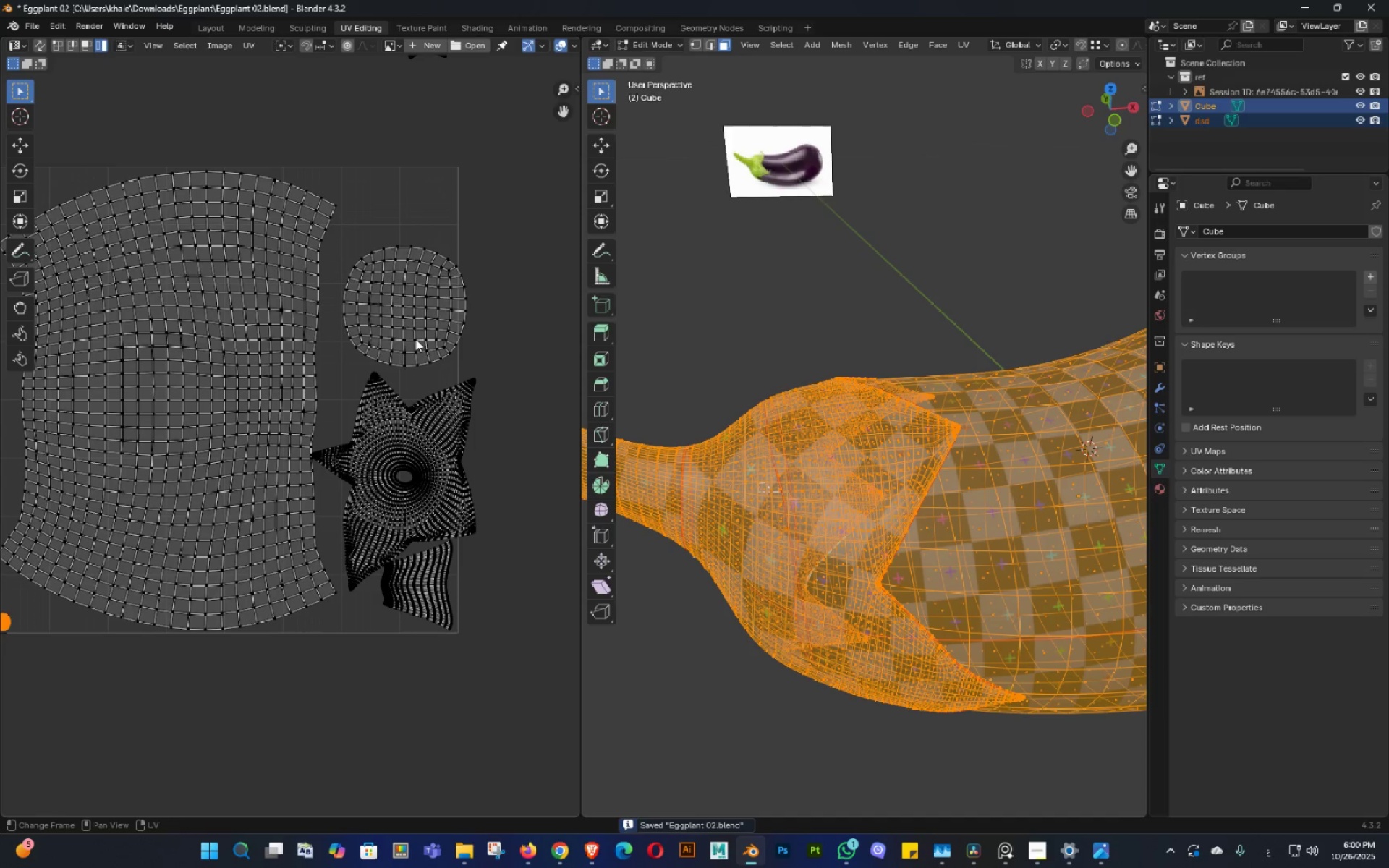 
left_click([424, 302])
 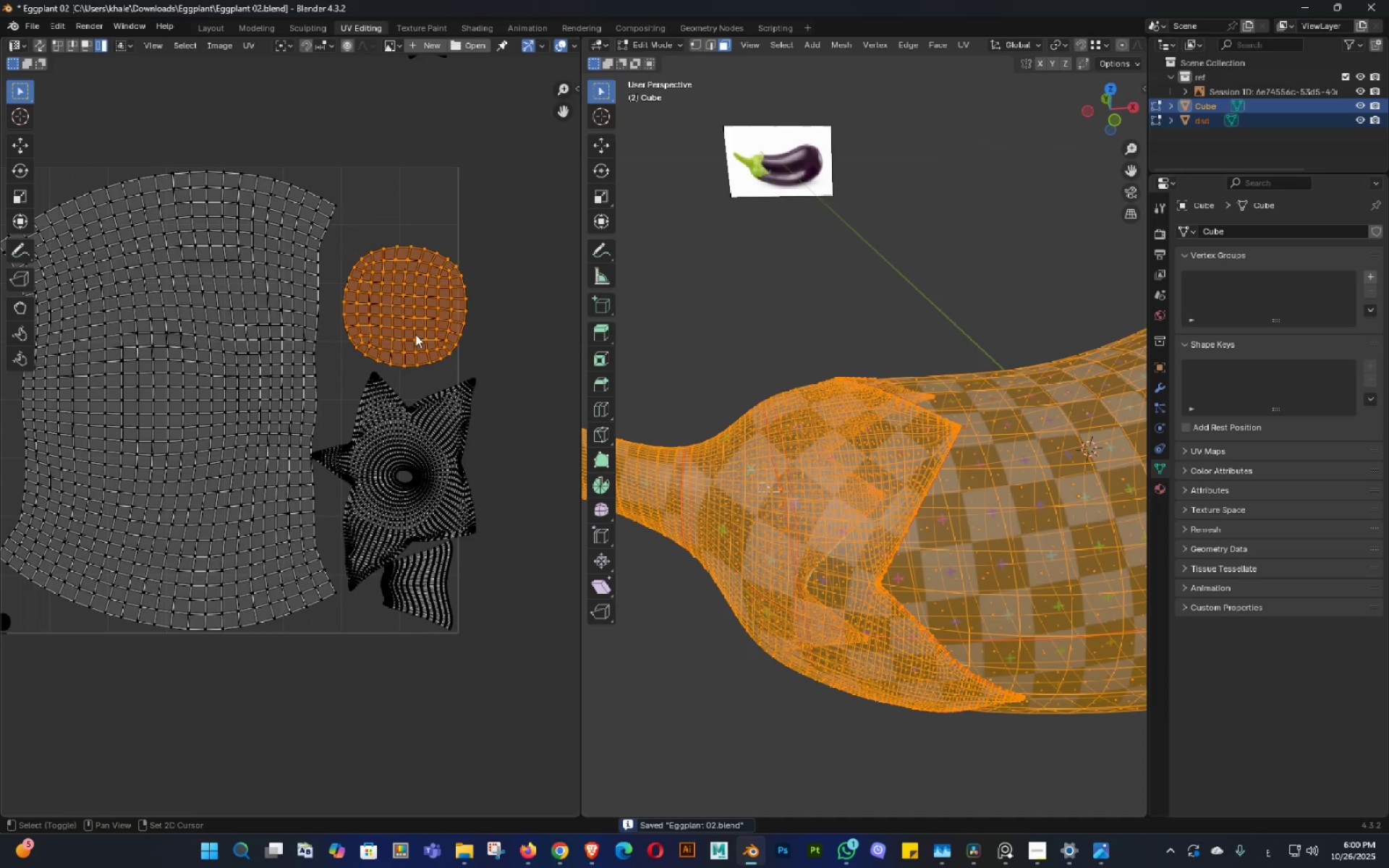 
key(Shift+ShiftLeft)
 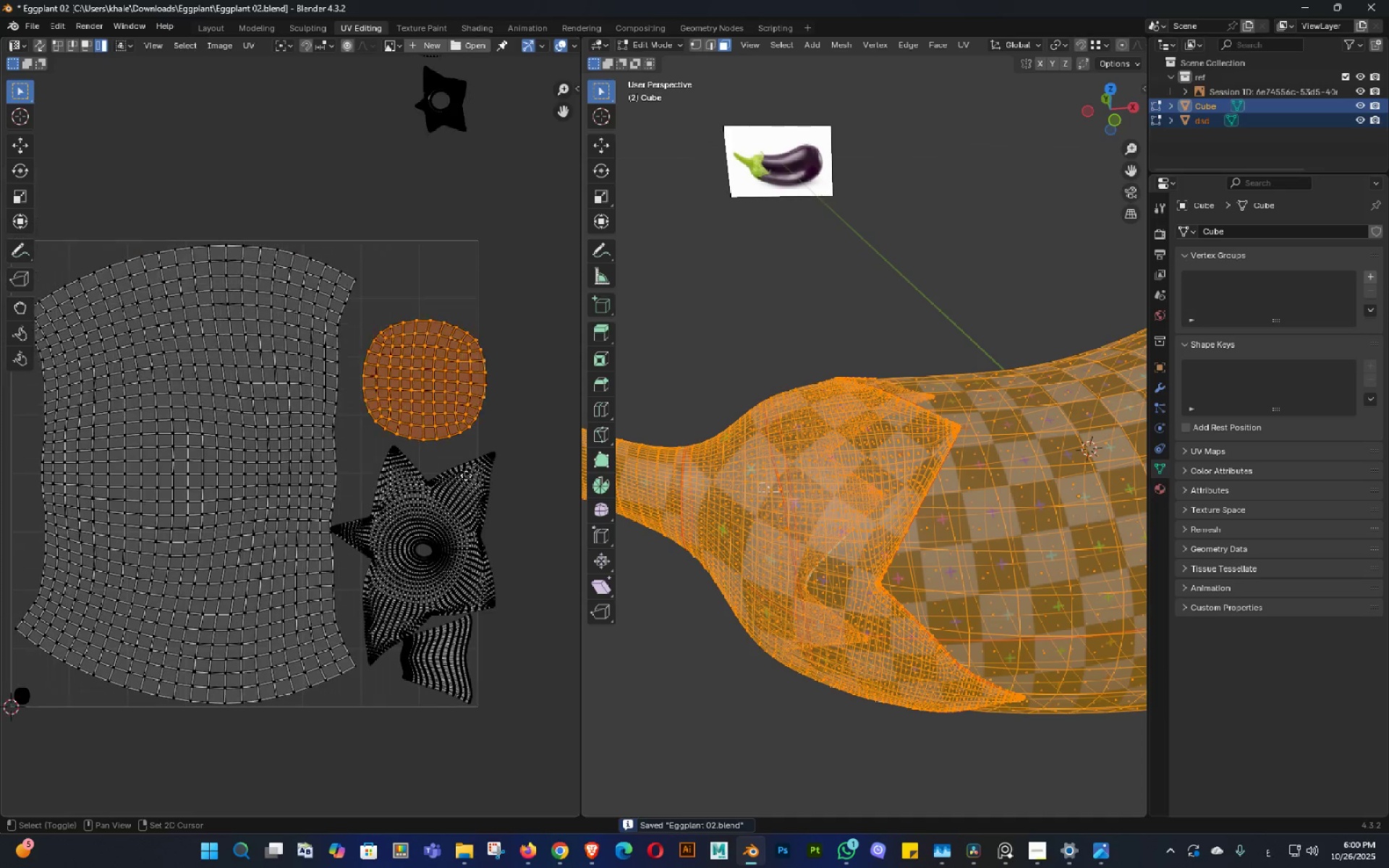 
double_click([469, 478])
 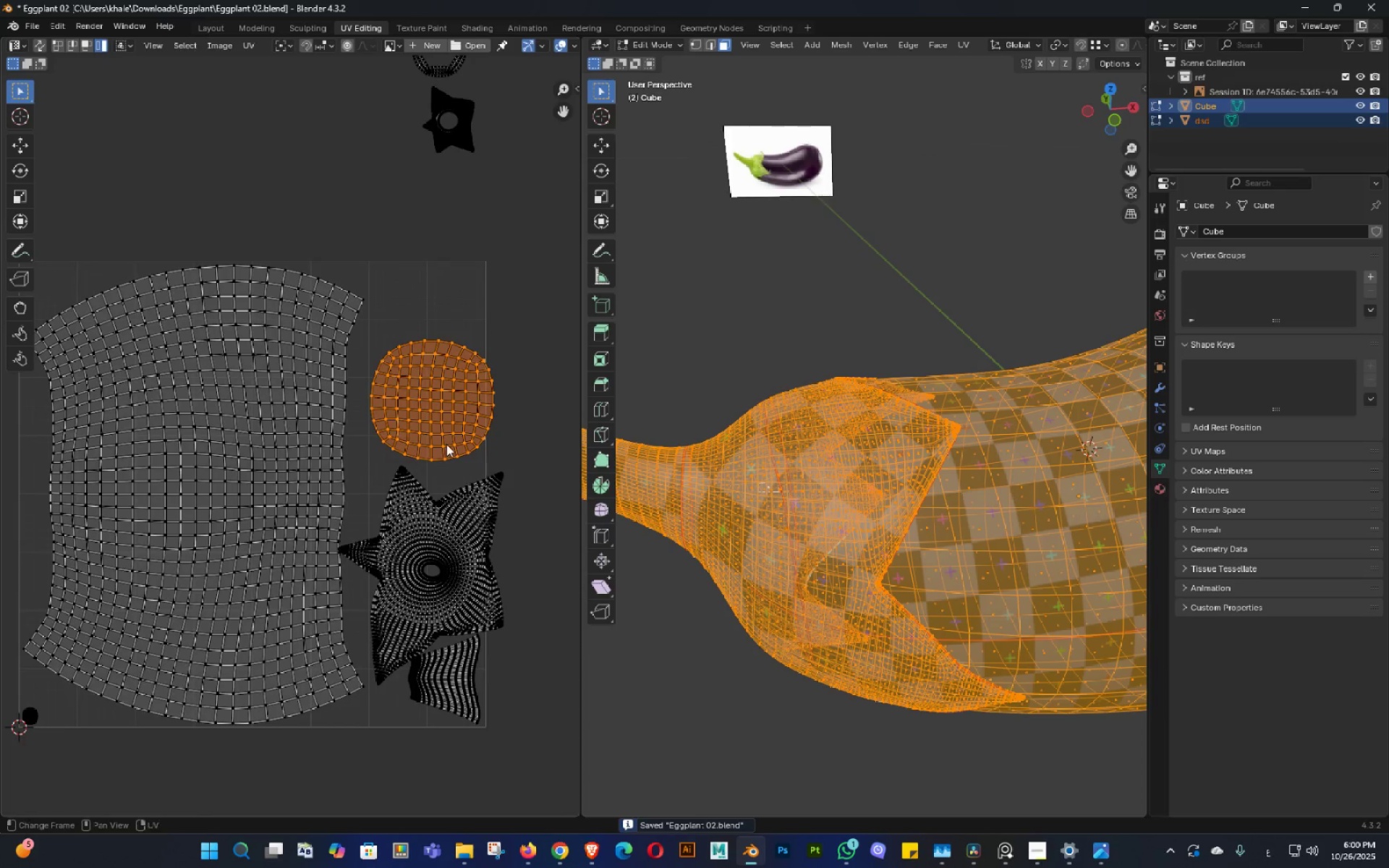 
scroll: coordinate [446, 440], scroll_direction: up, amount: 2.0
 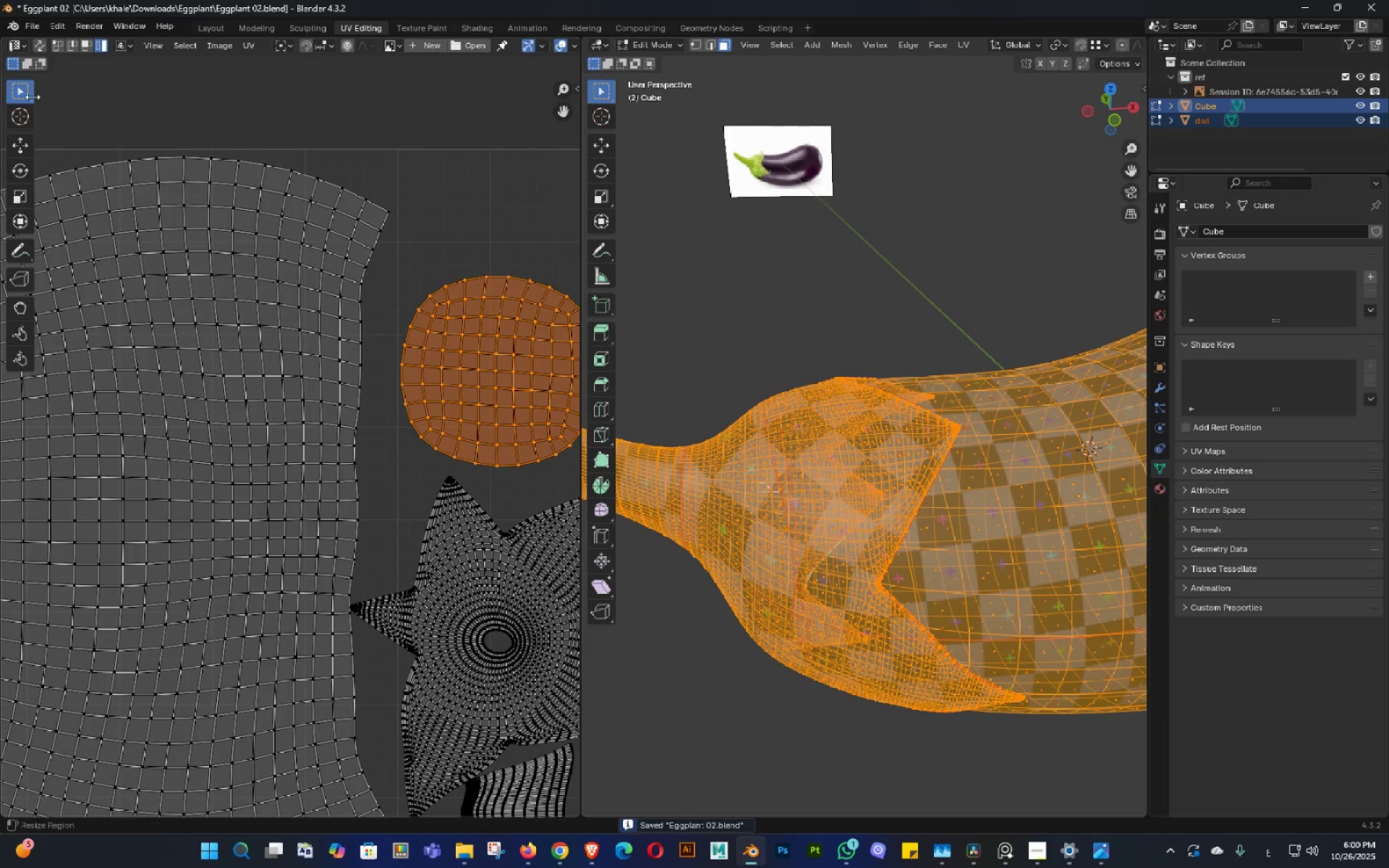 
left_click([24, 136])
 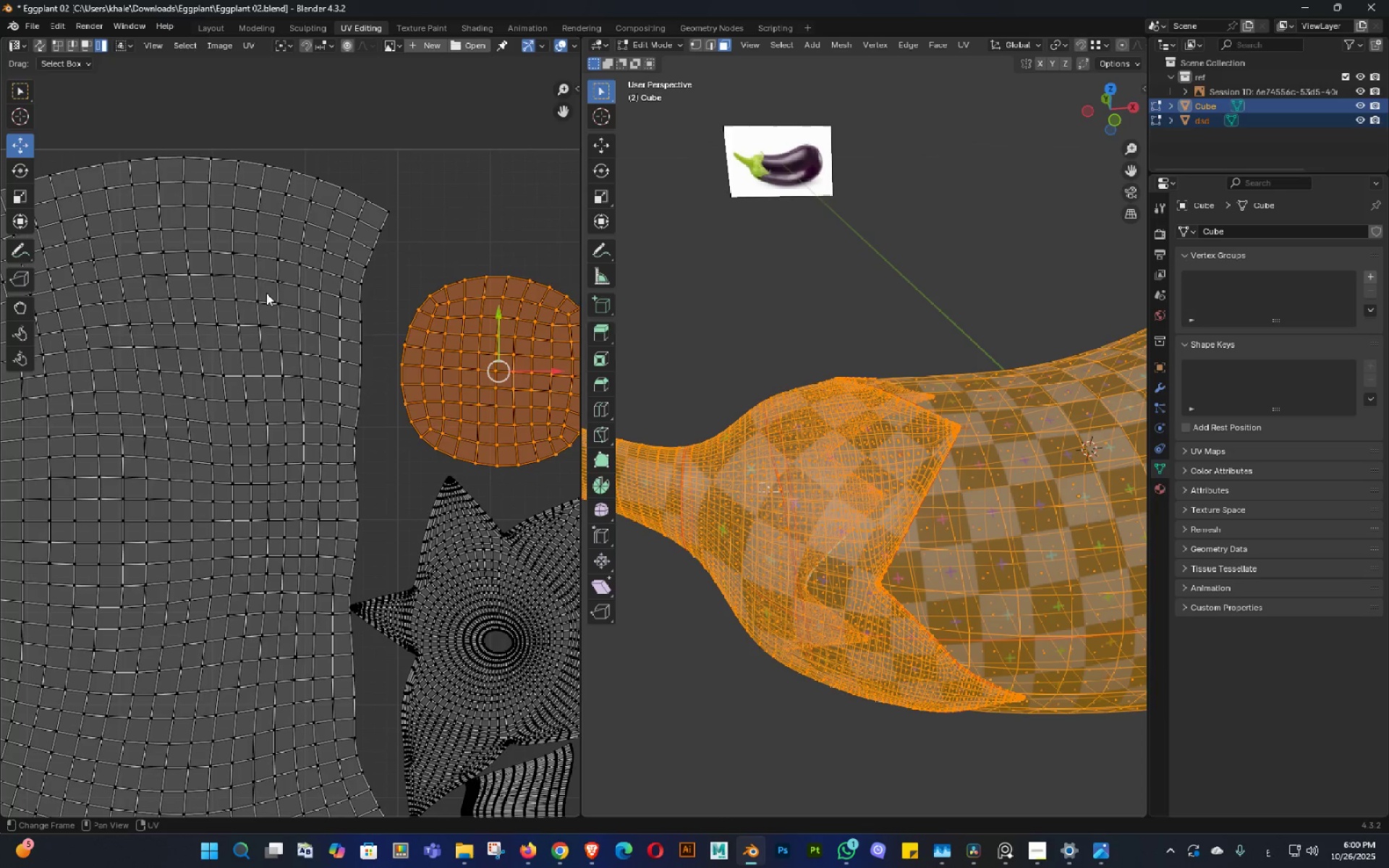 
key(Shift+ShiftLeft)
 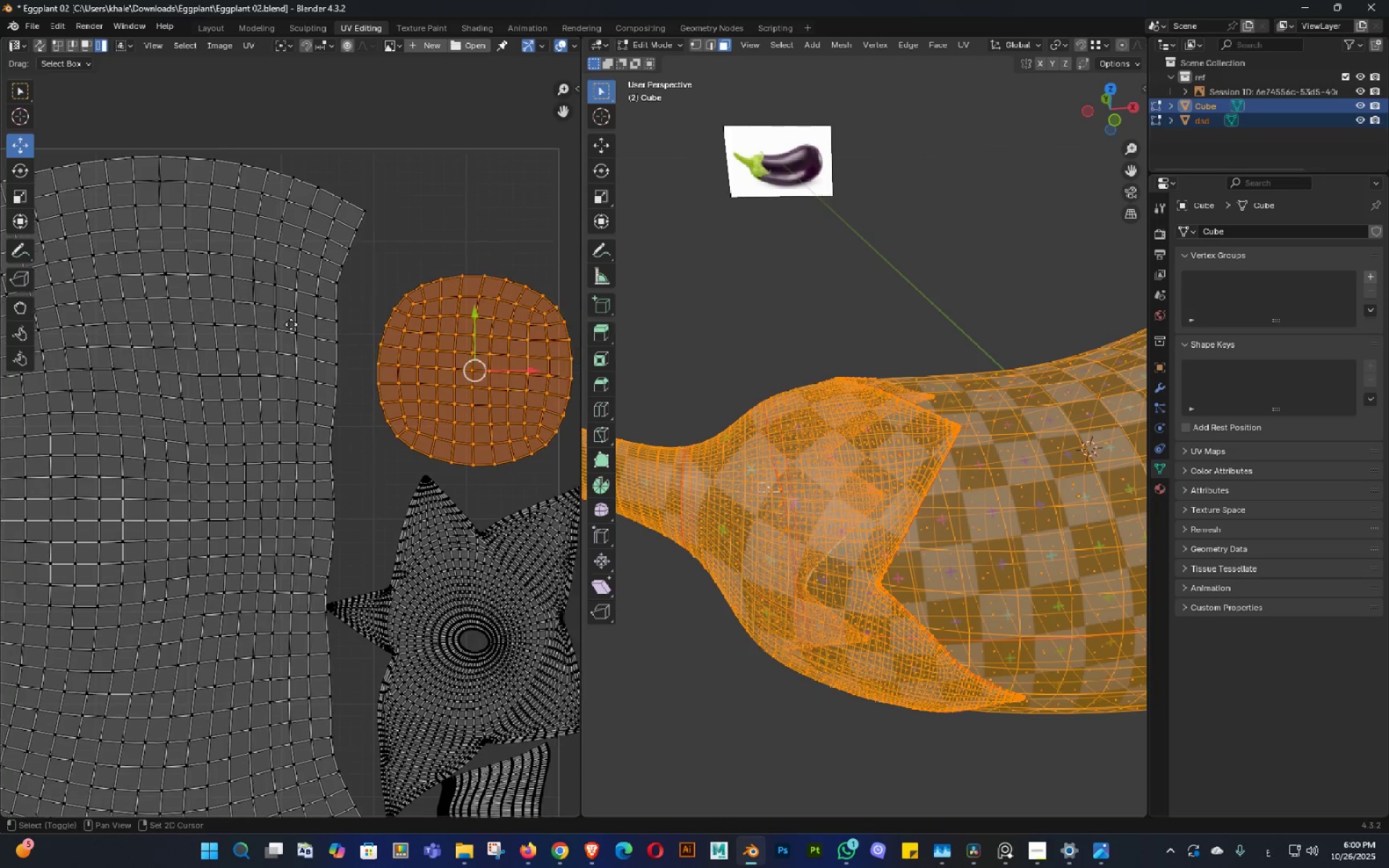 
double_click([116, 324])
 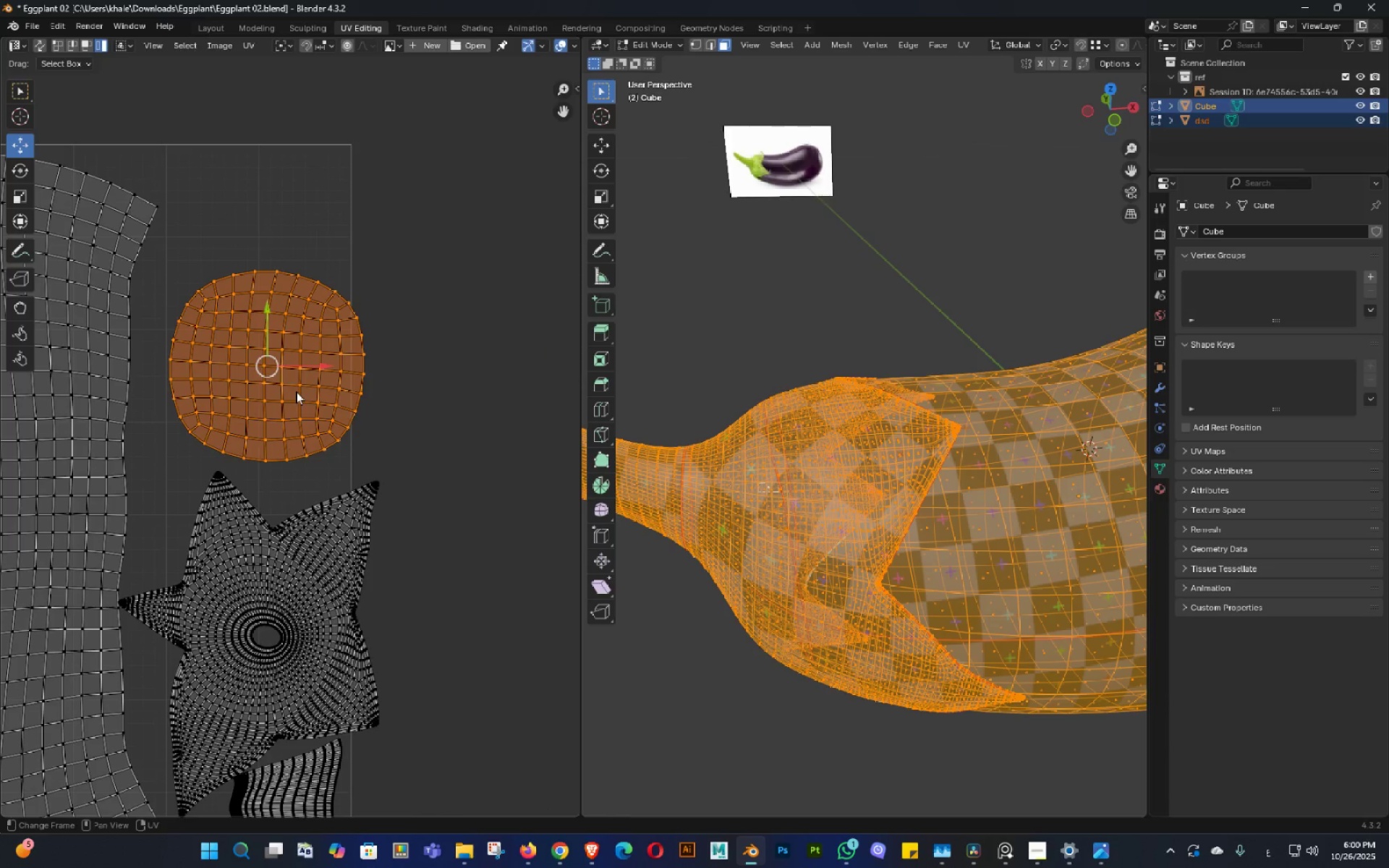 
key(G)
 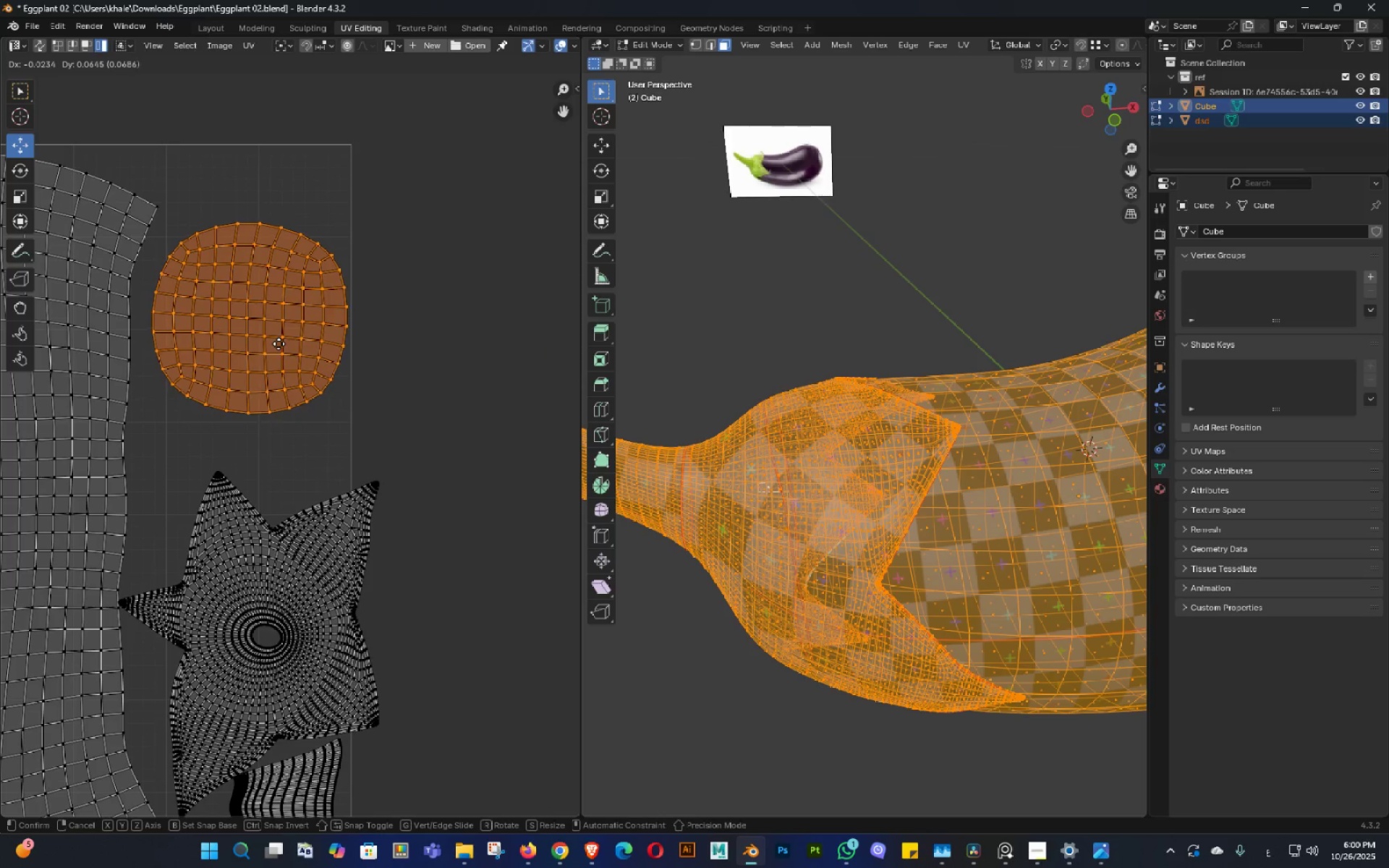 
hold_key(key=ShiftLeft, duration=1.17)
left_click([237, 257])
 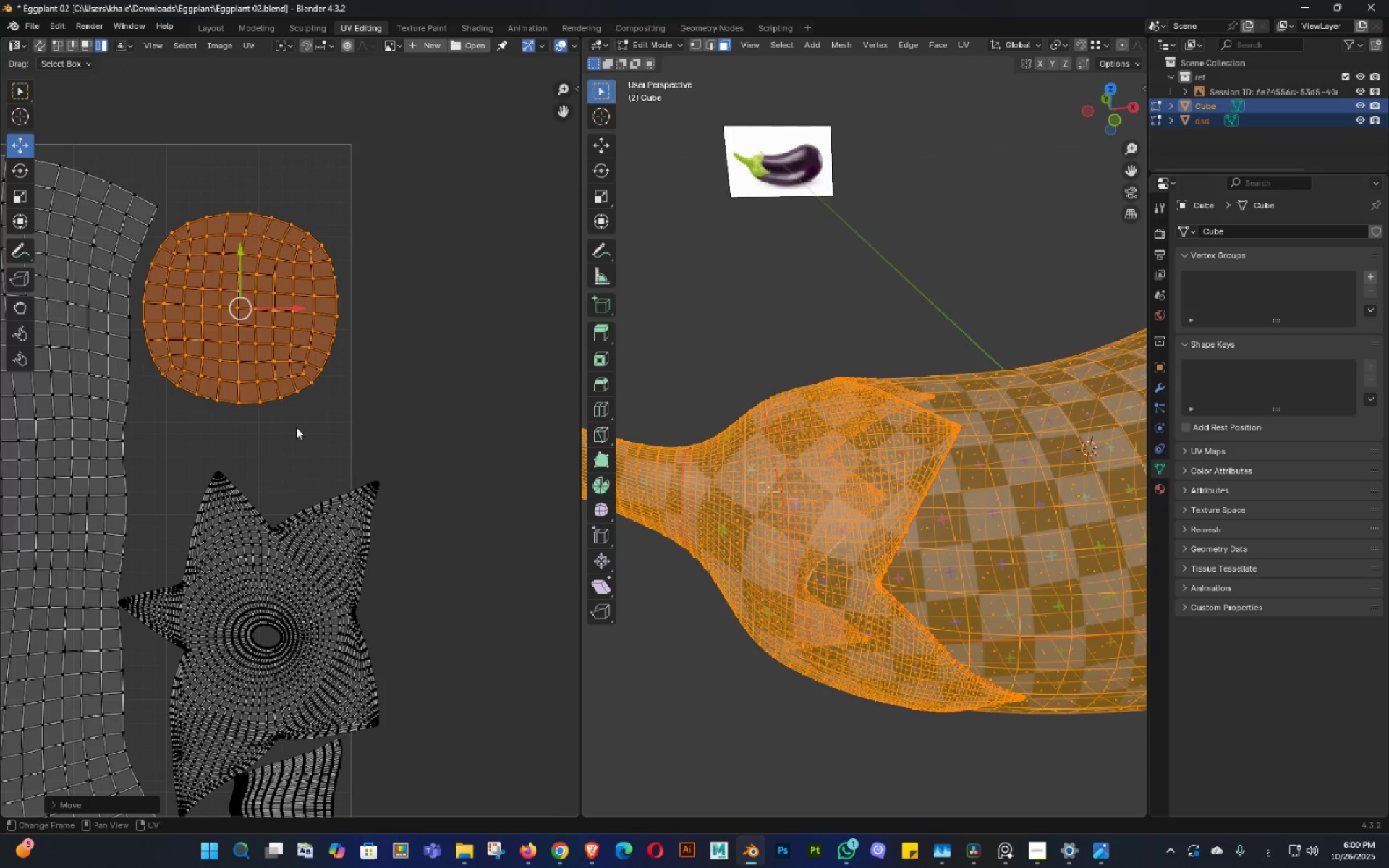 
key(Shift+ShiftLeft)
 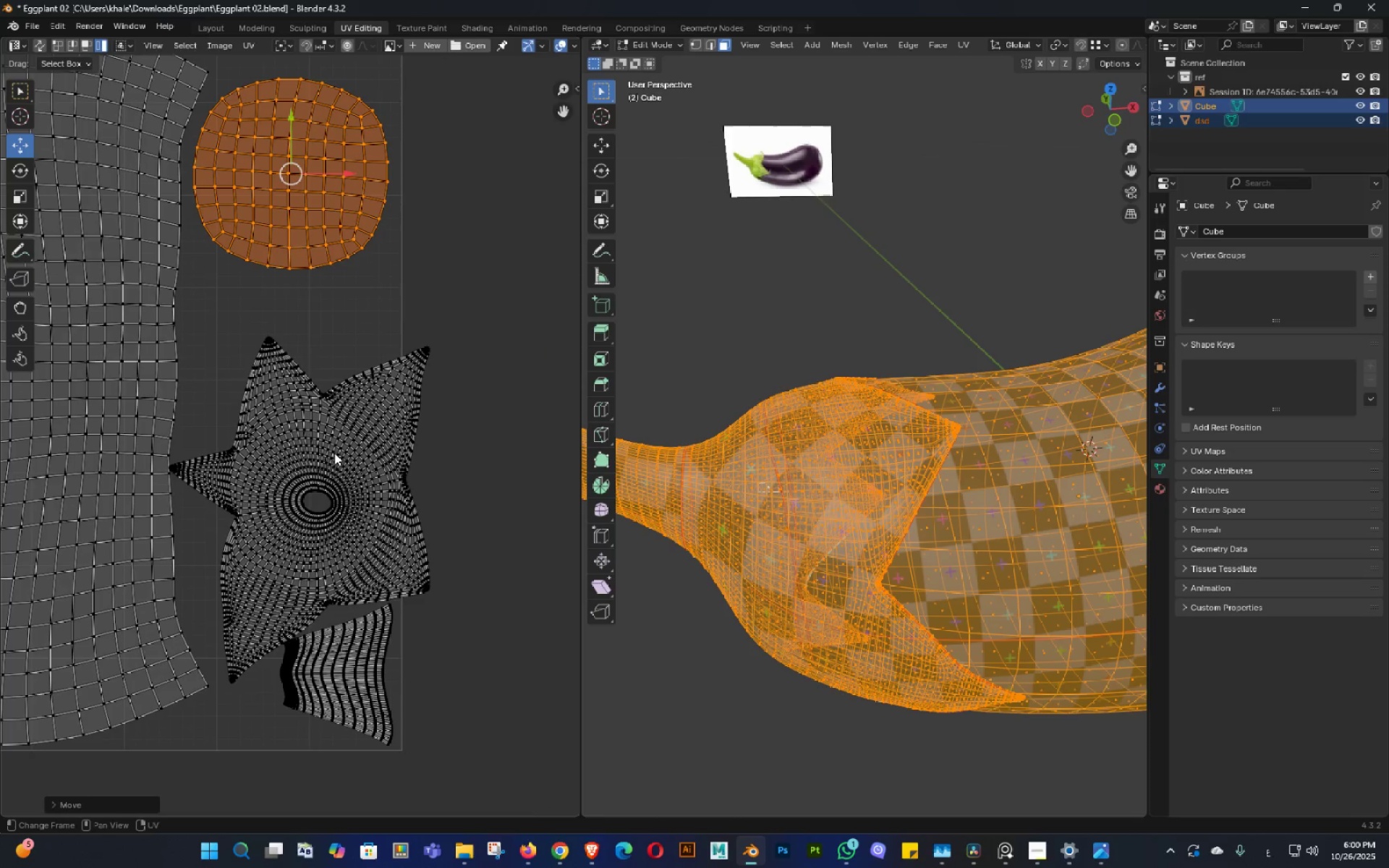 
left_click([345, 459])
 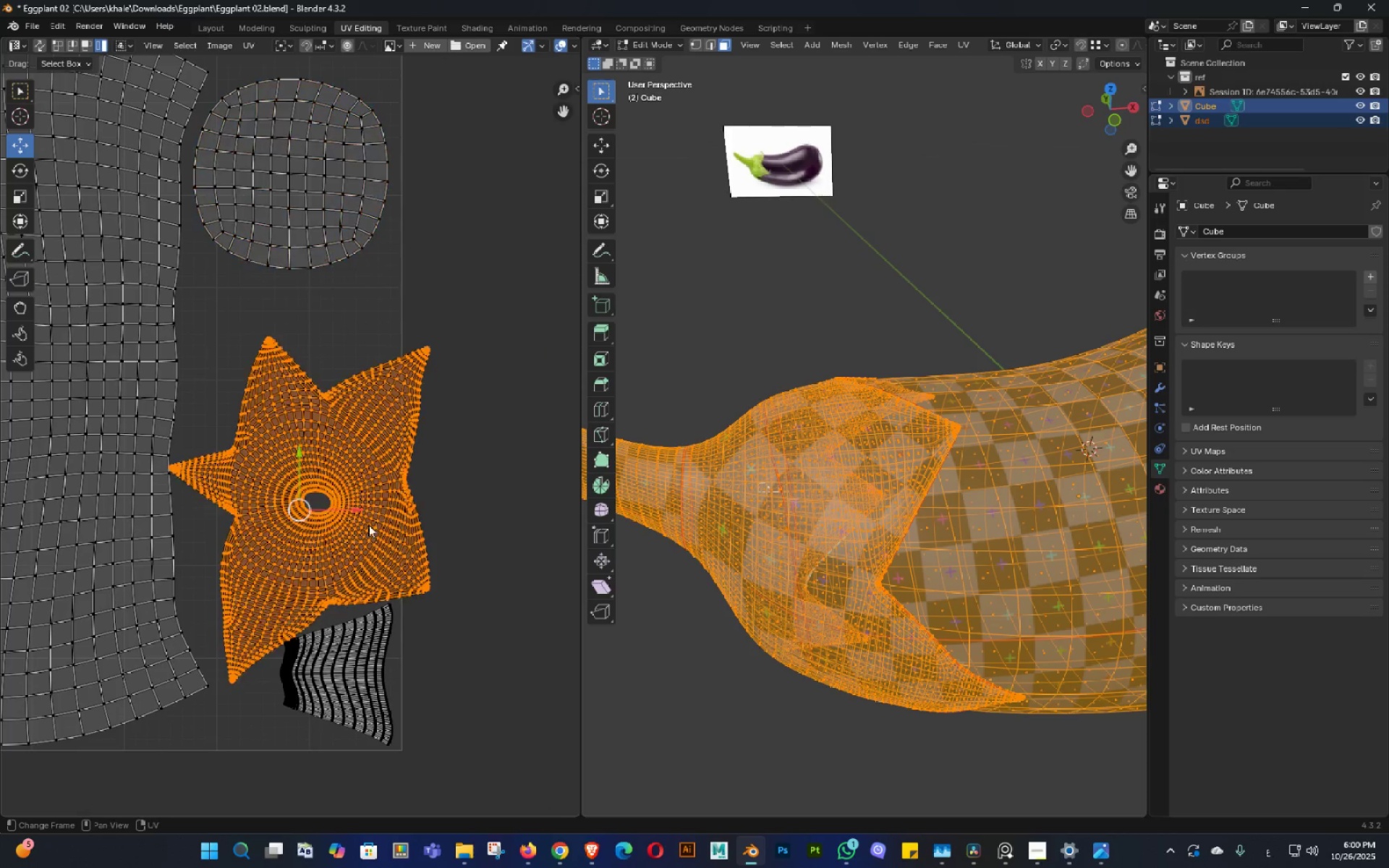 
key(Shift+ShiftLeft)
 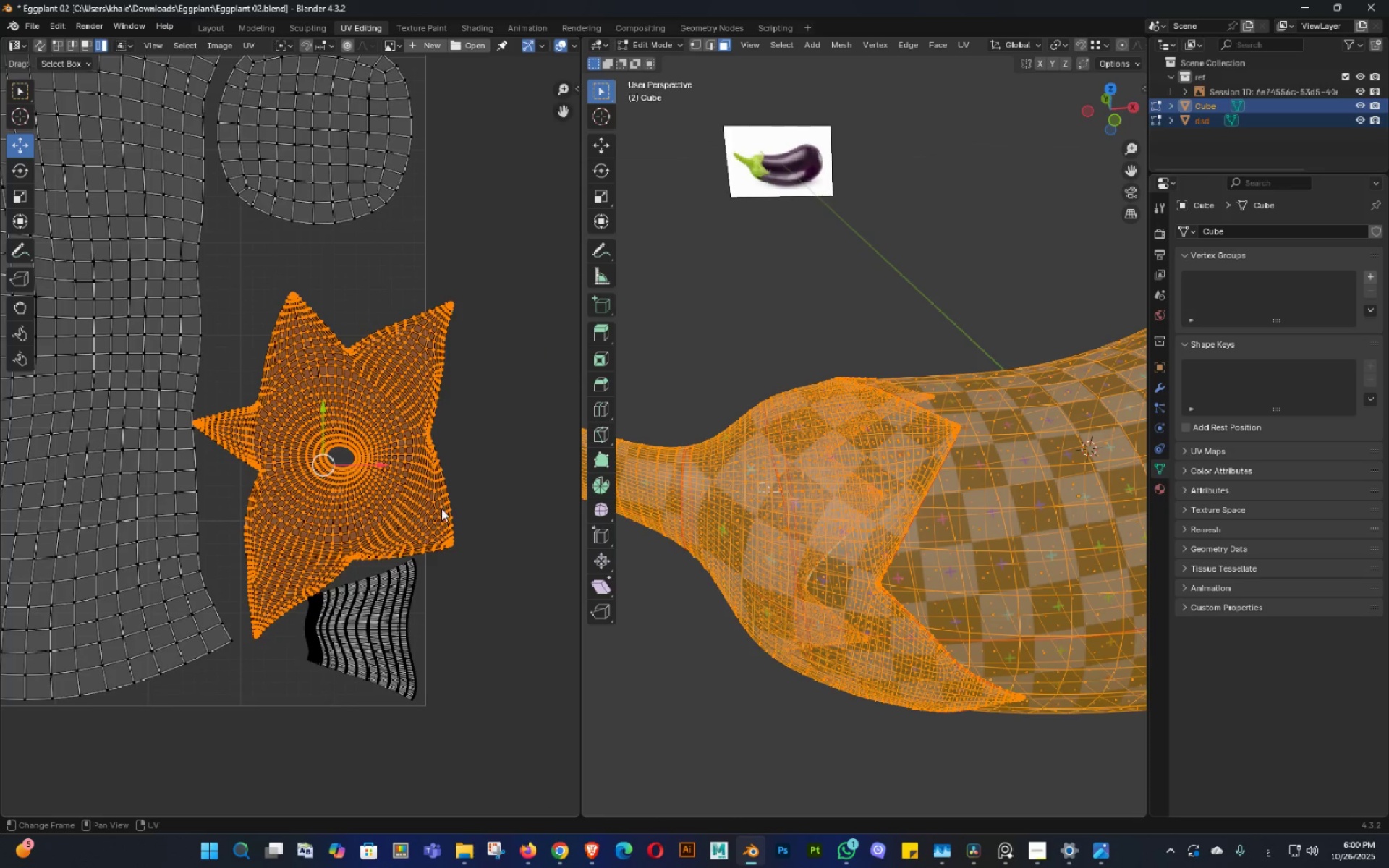 
scroll: coordinate [423, 503], scroll_direction: down, amount: 2.0
 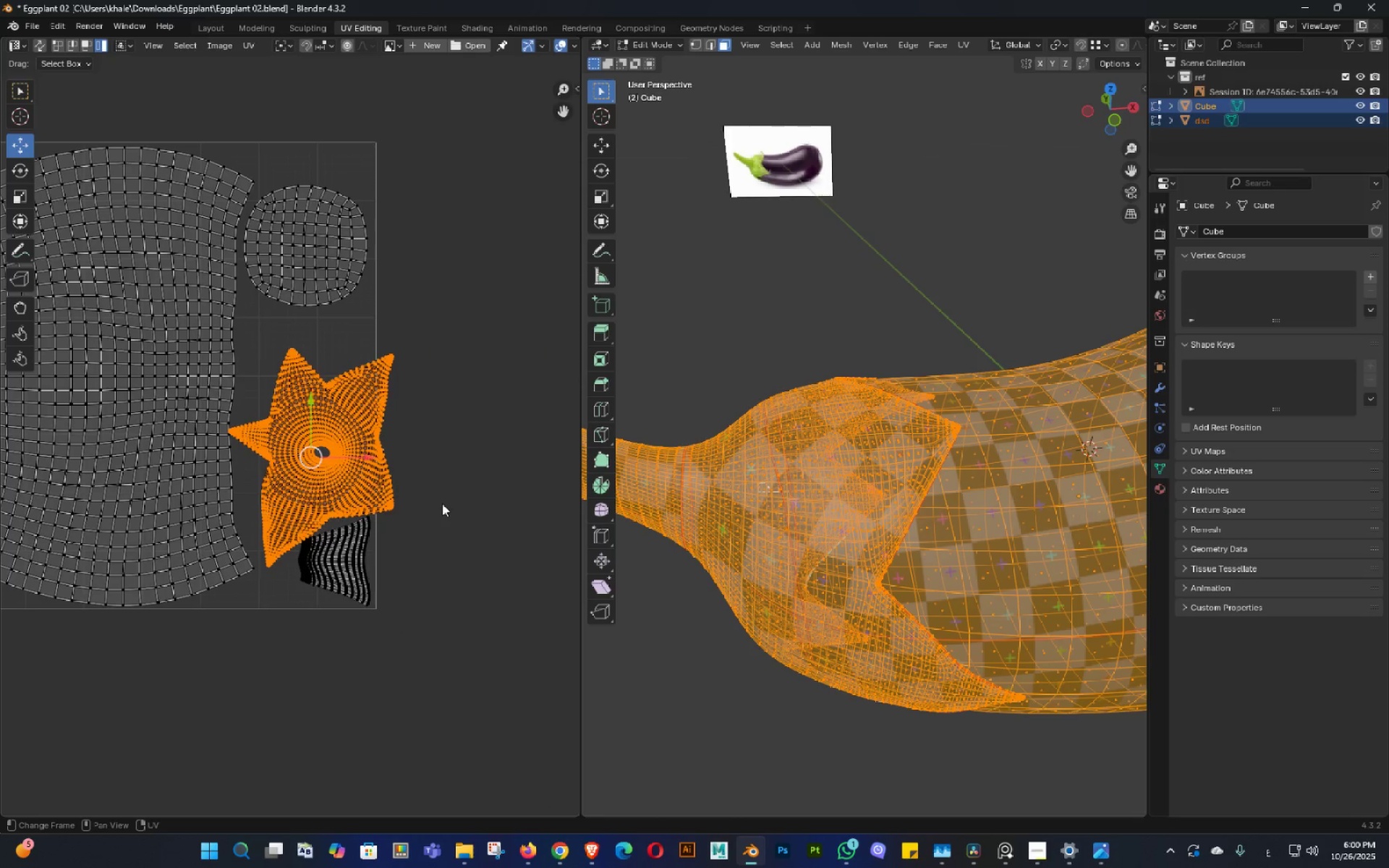 
key(Shift+ShiftLeft)
 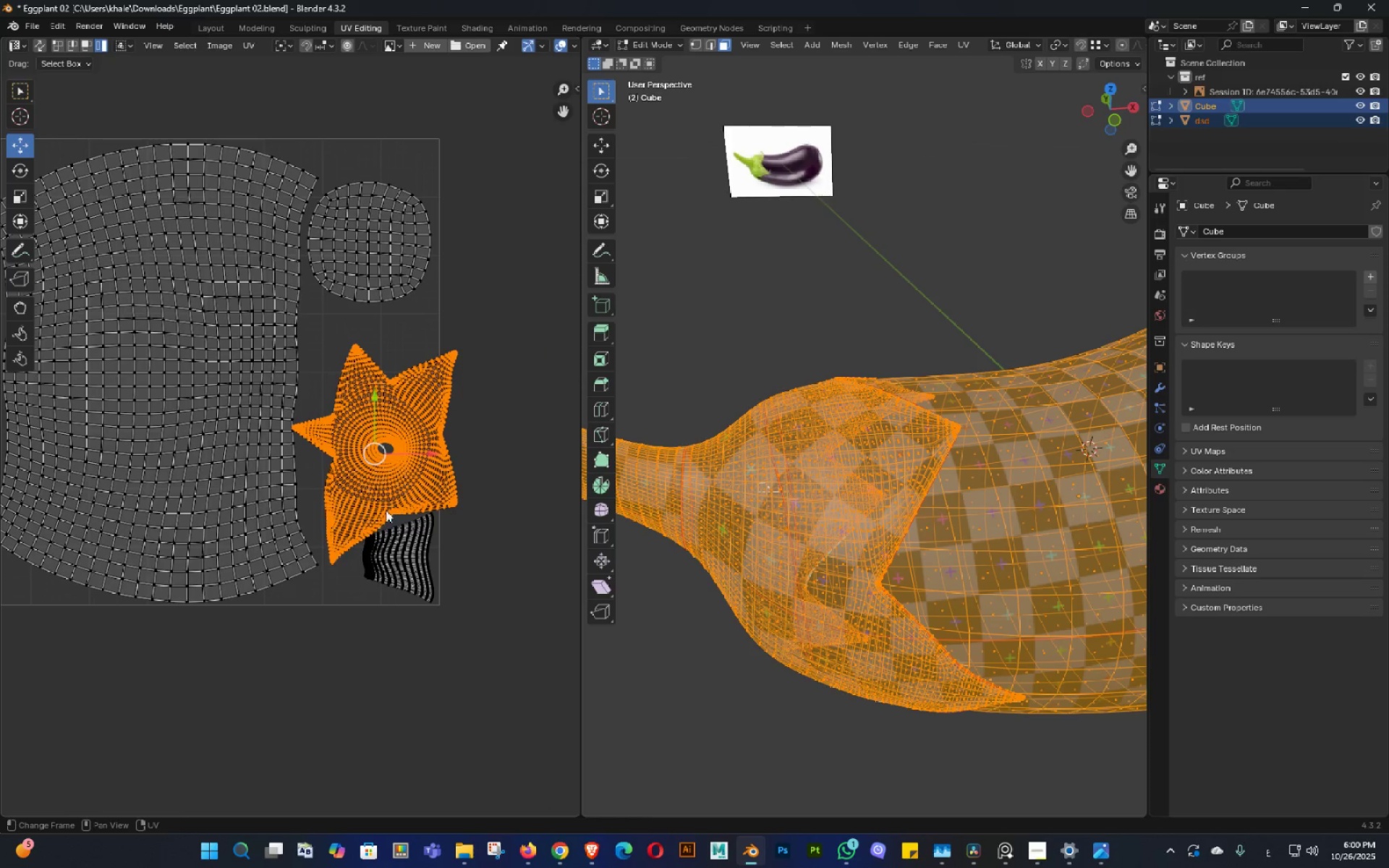 
key(Shift+ShiftLeft)
 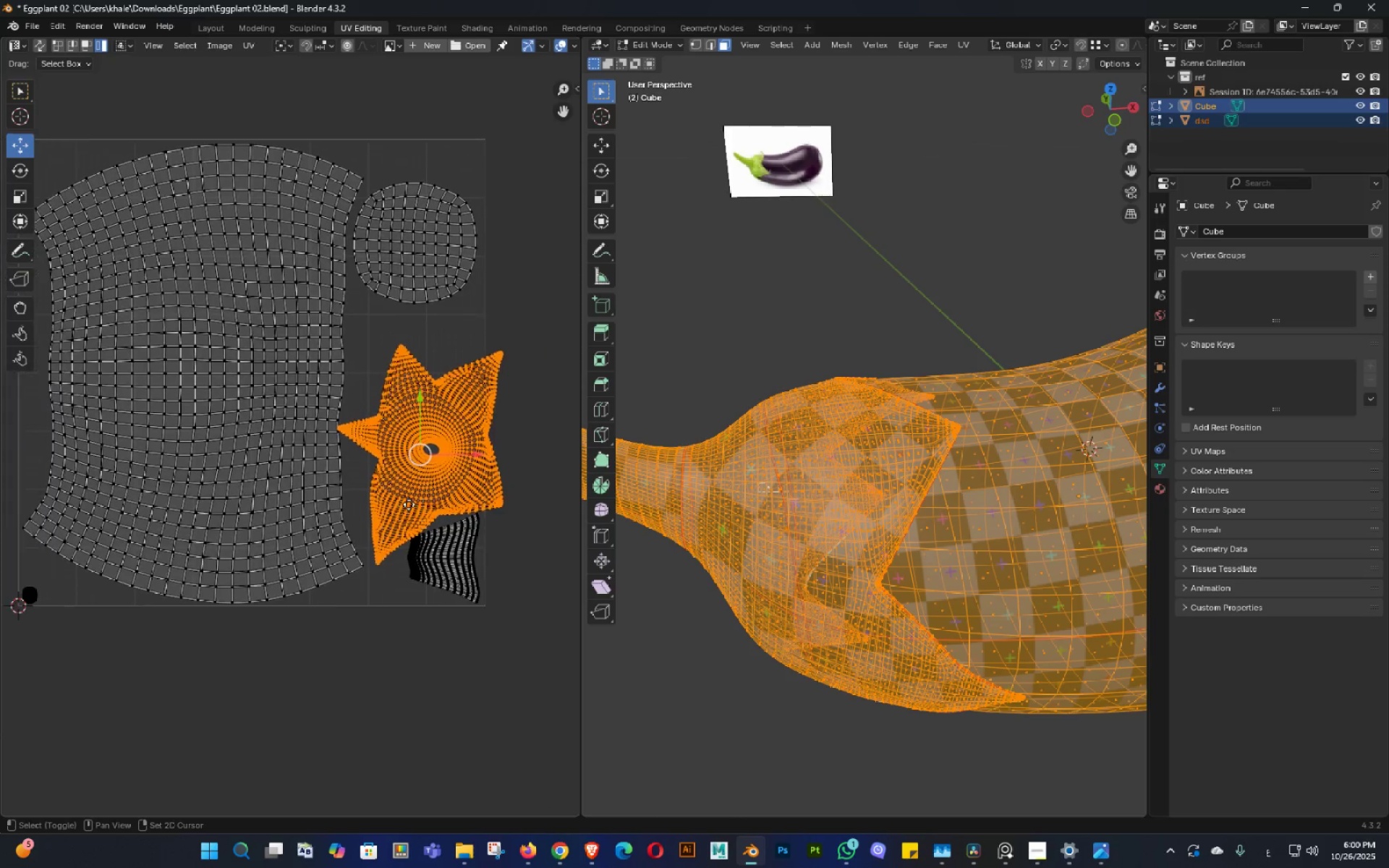 
triple_click([409, 504])
 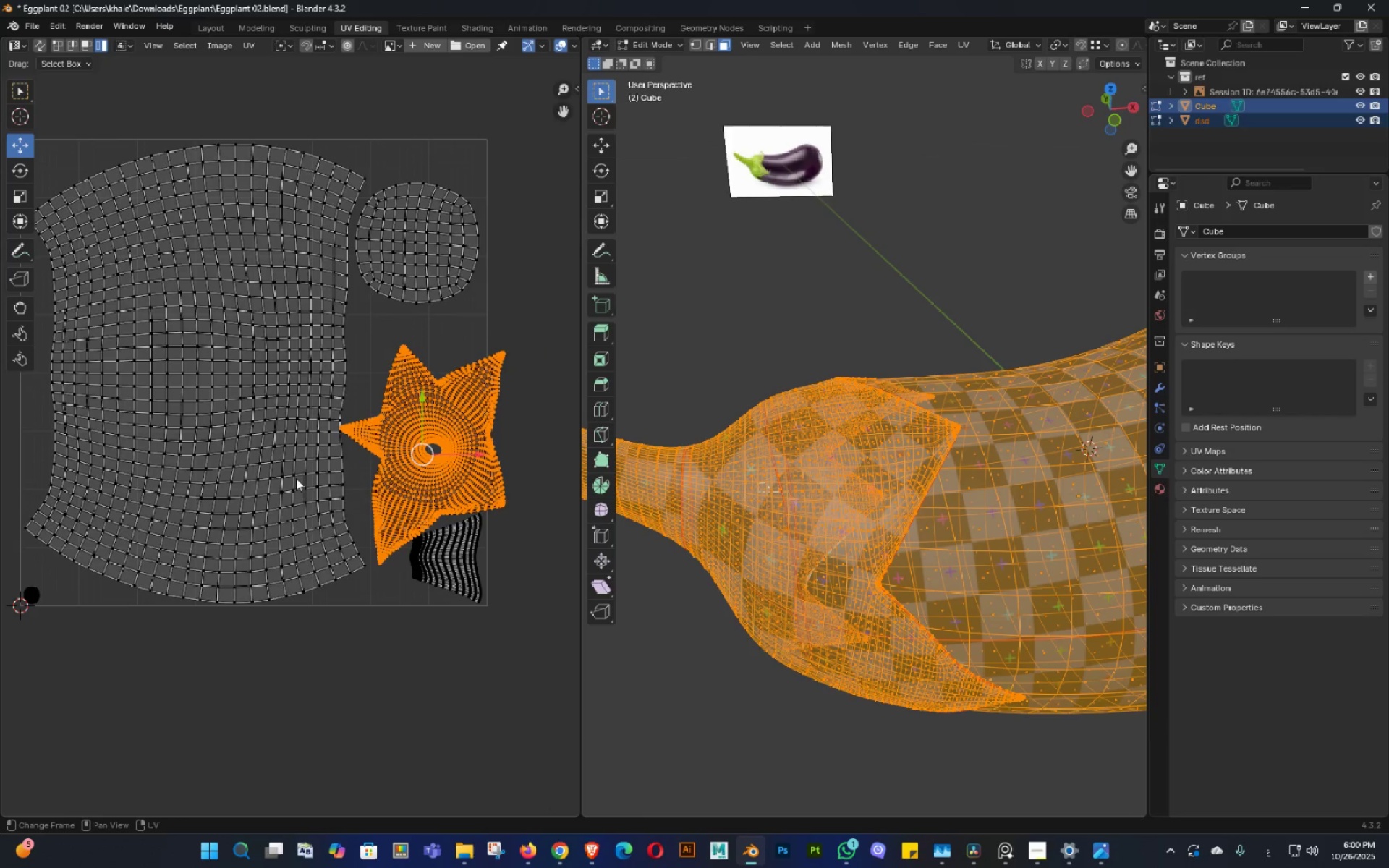 
hold_key(key=ShiftLeft, duration=0.32)
triple_click([347, 472])
 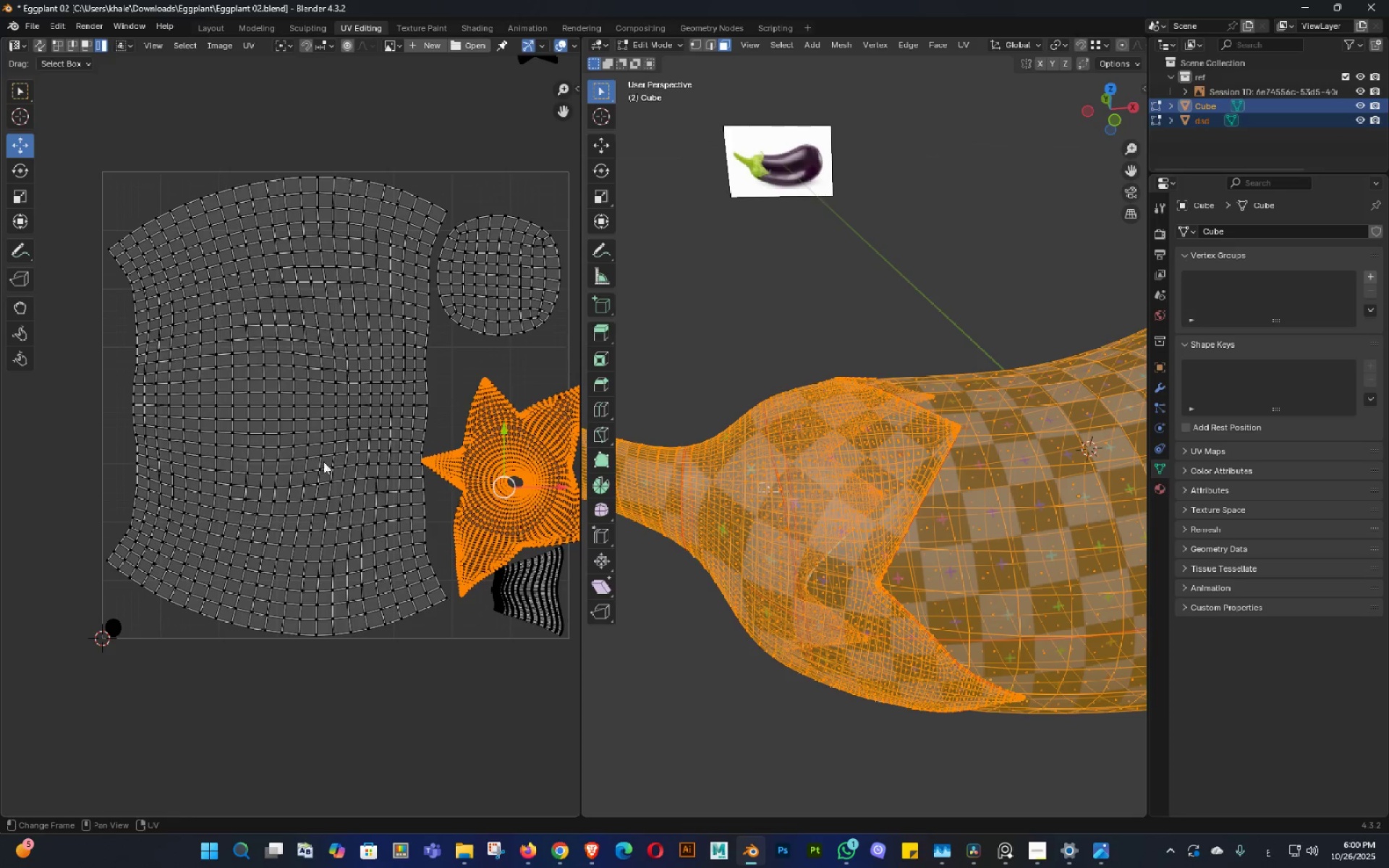 
hold_key(key=ShiftLeft, duration=0.38)
 